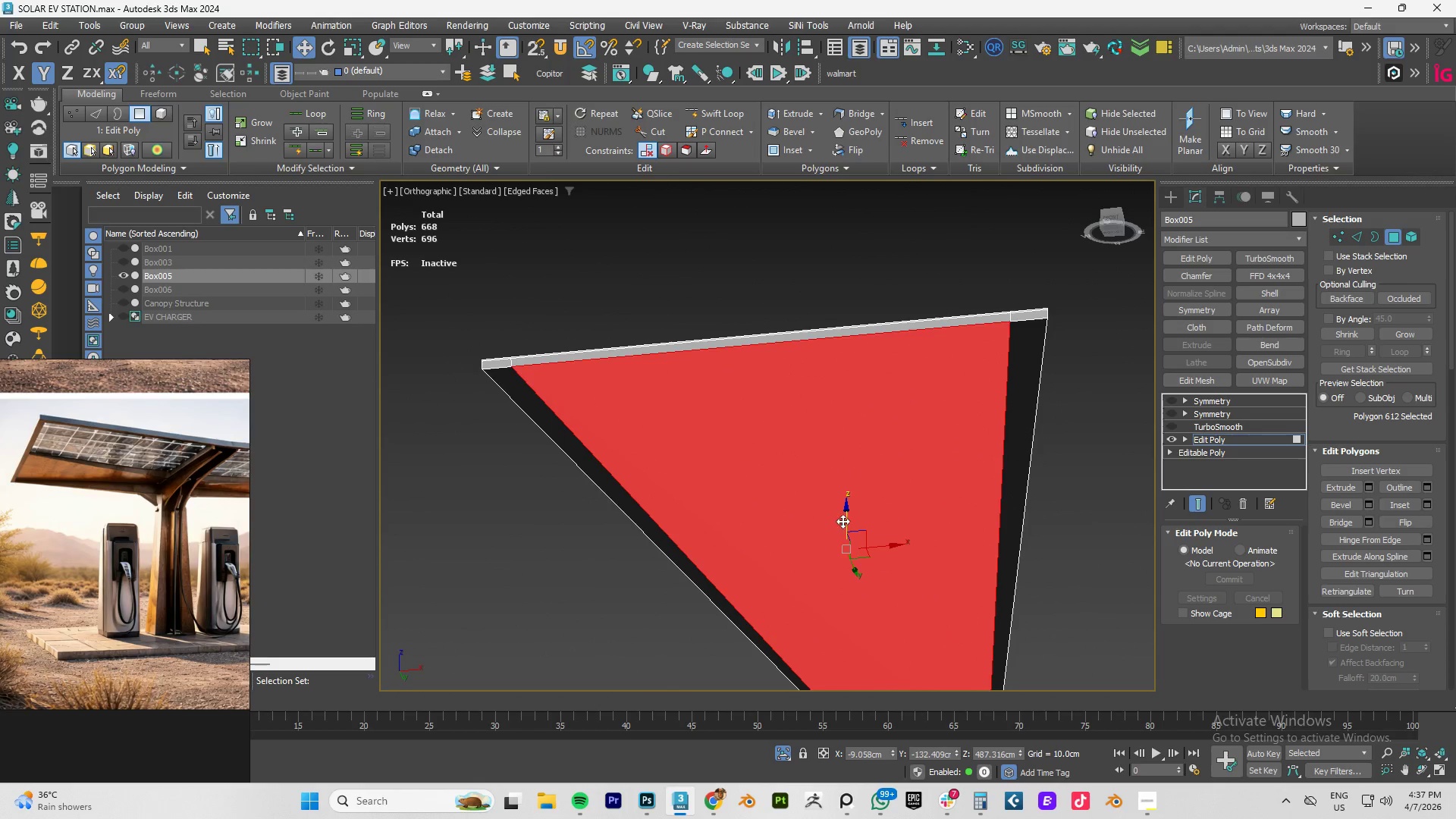 
hold_key(key=AltLeft, duration=1.19)
 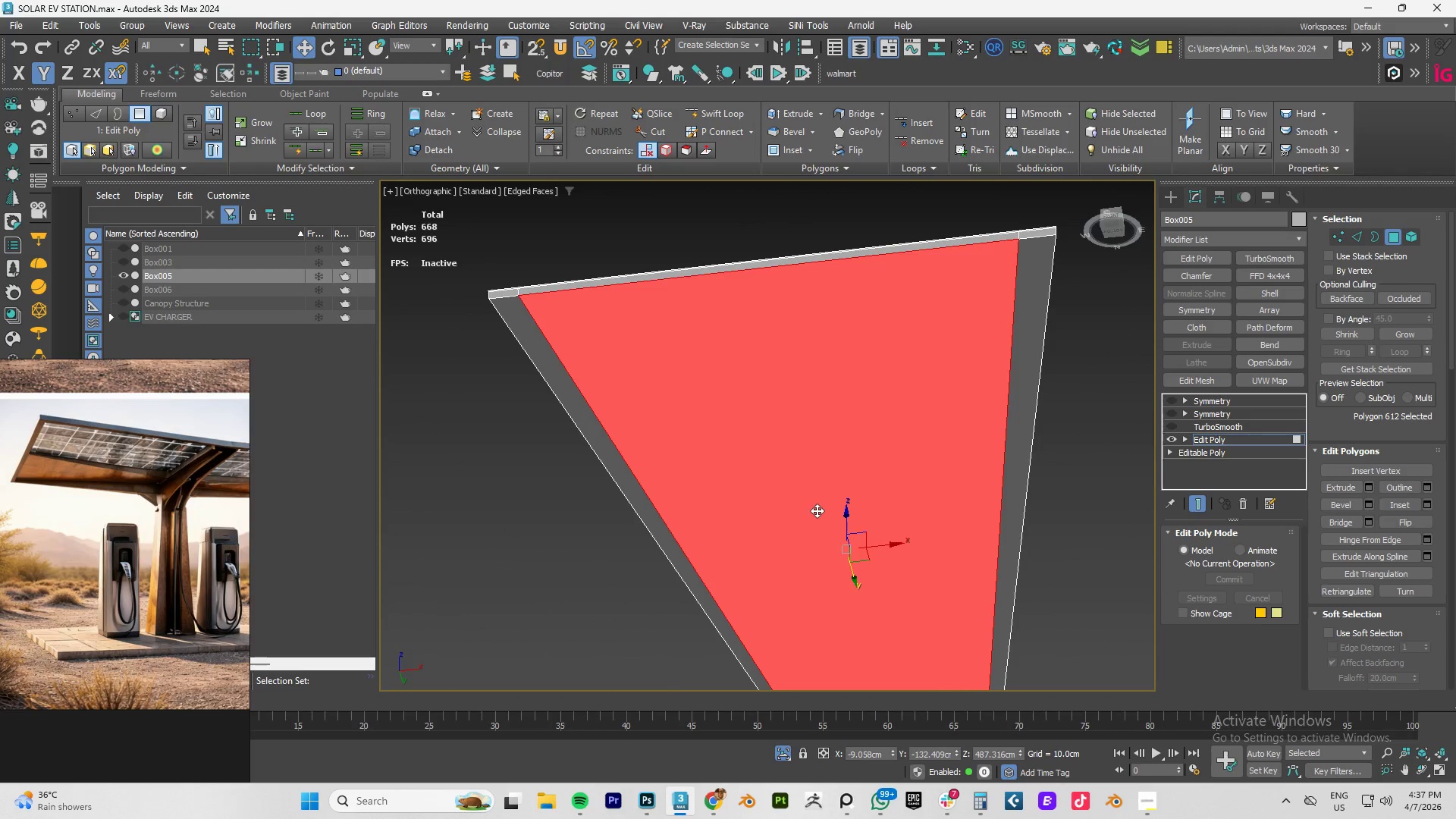 
hold_key(key=ShiftLeft, duration=1.51)
 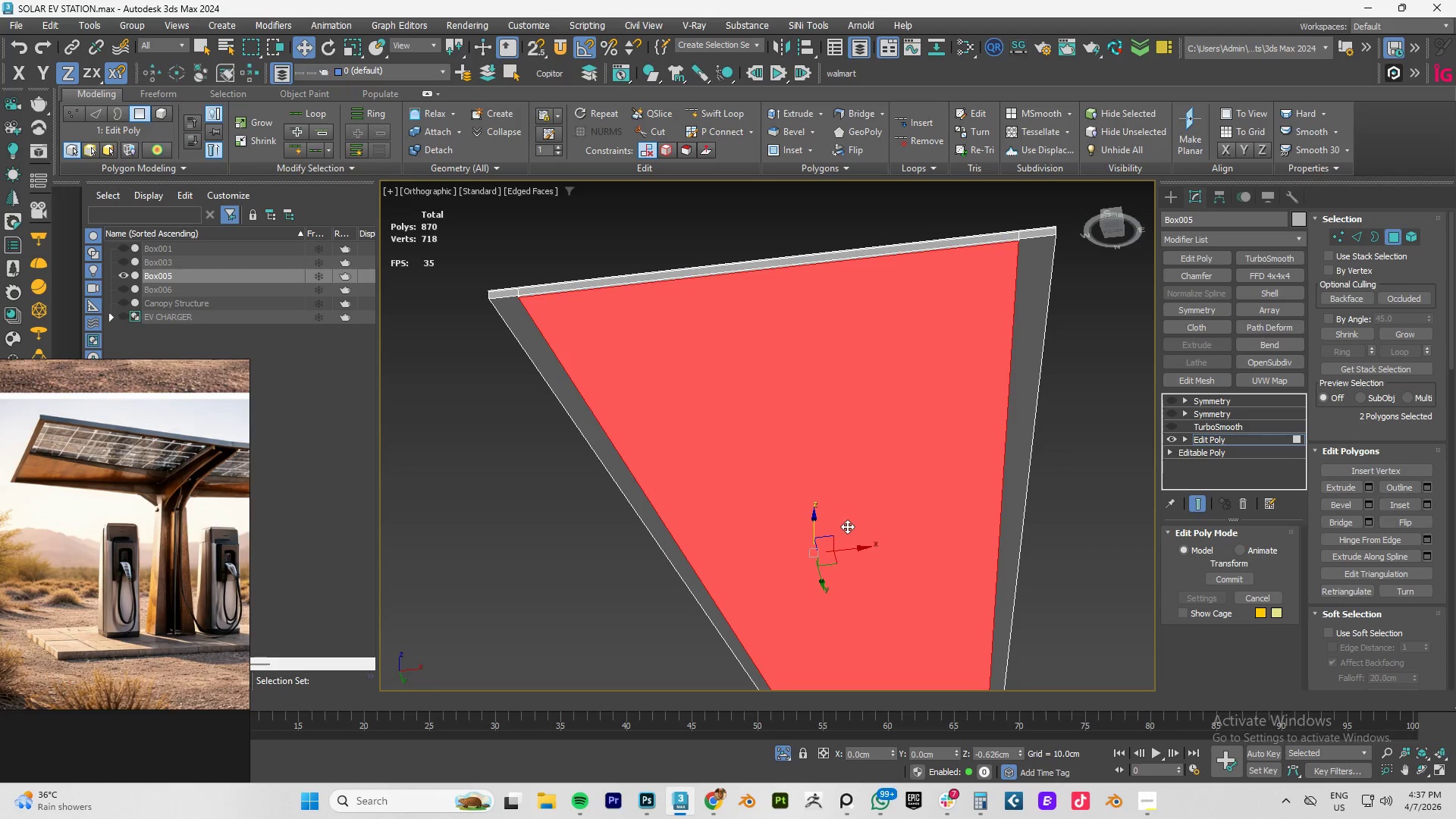 
hold_key(key=ShiftLeft, duration=1.53)
 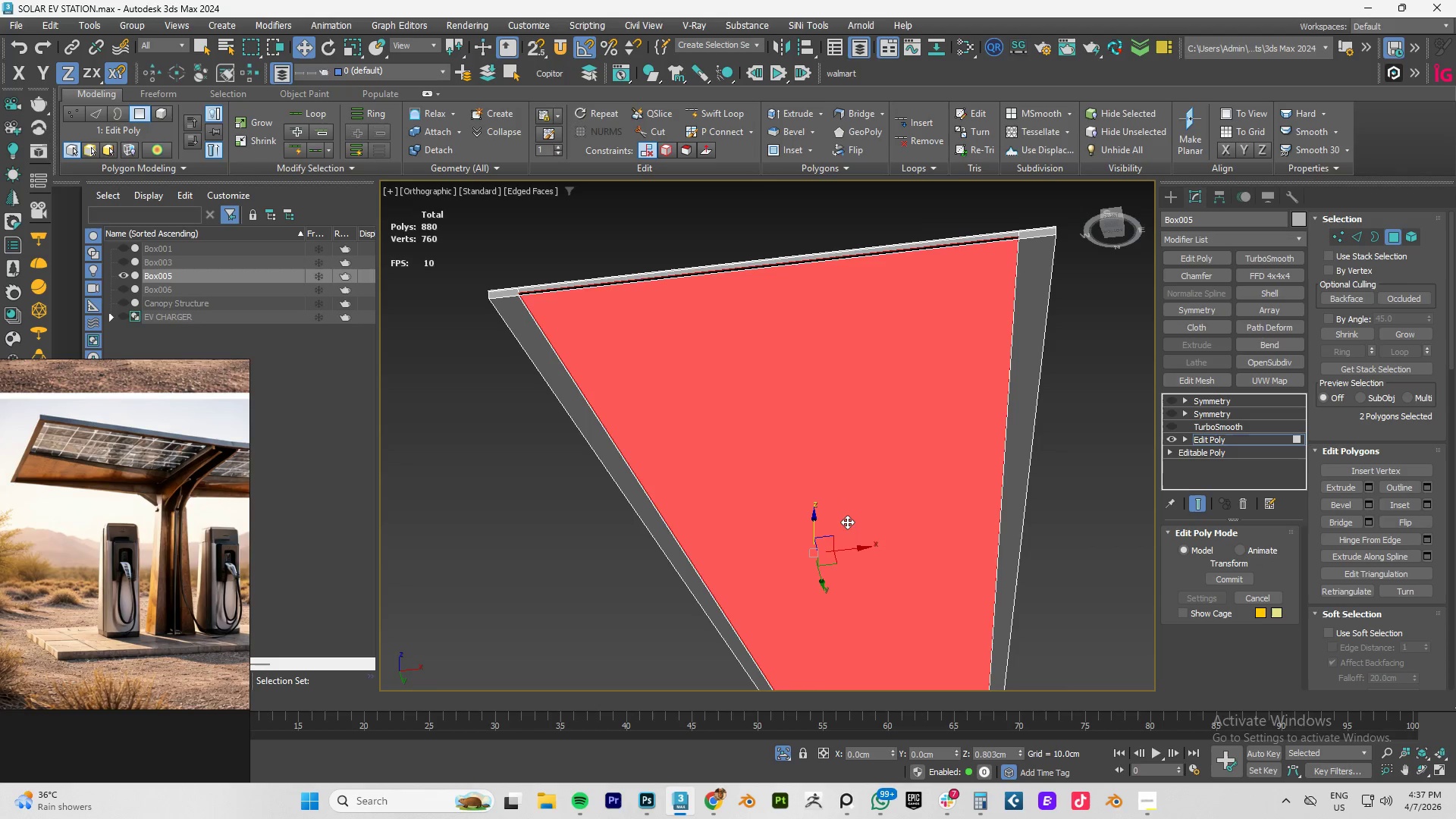 
hold_key(key=ShiftLeft, duration=1.39)
 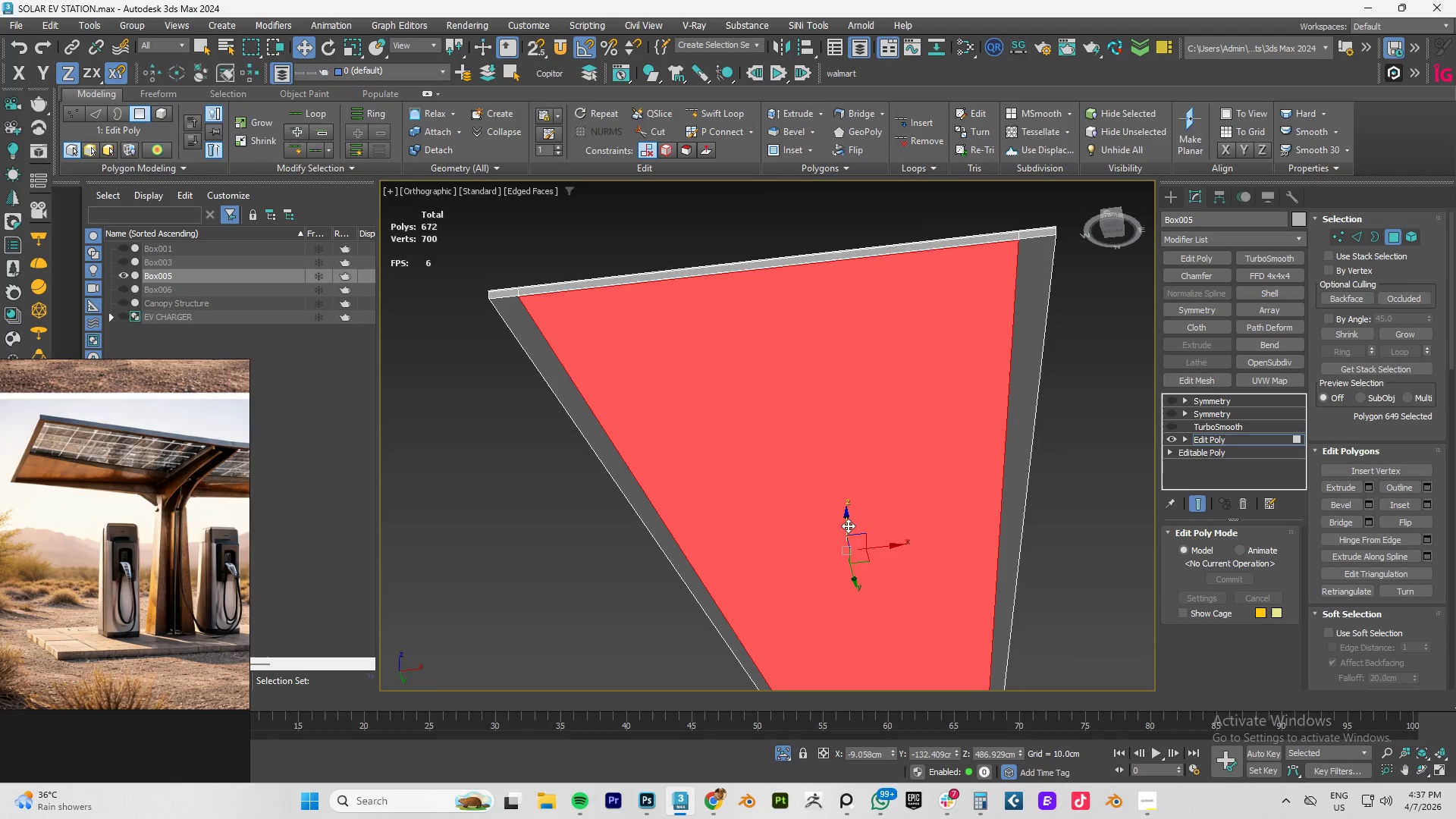 
key(Control+Z)
 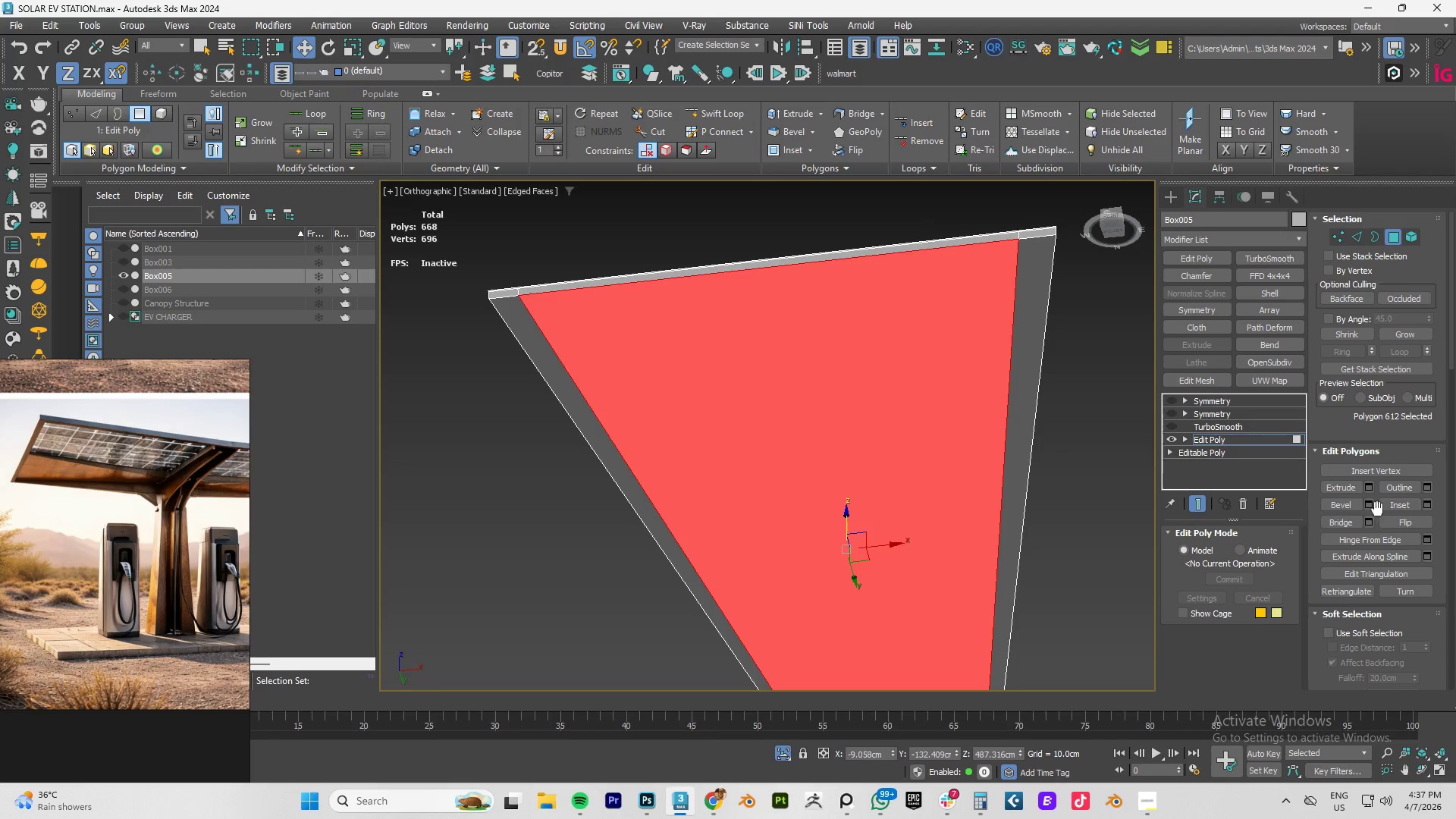 
left_click([1425, 504])
 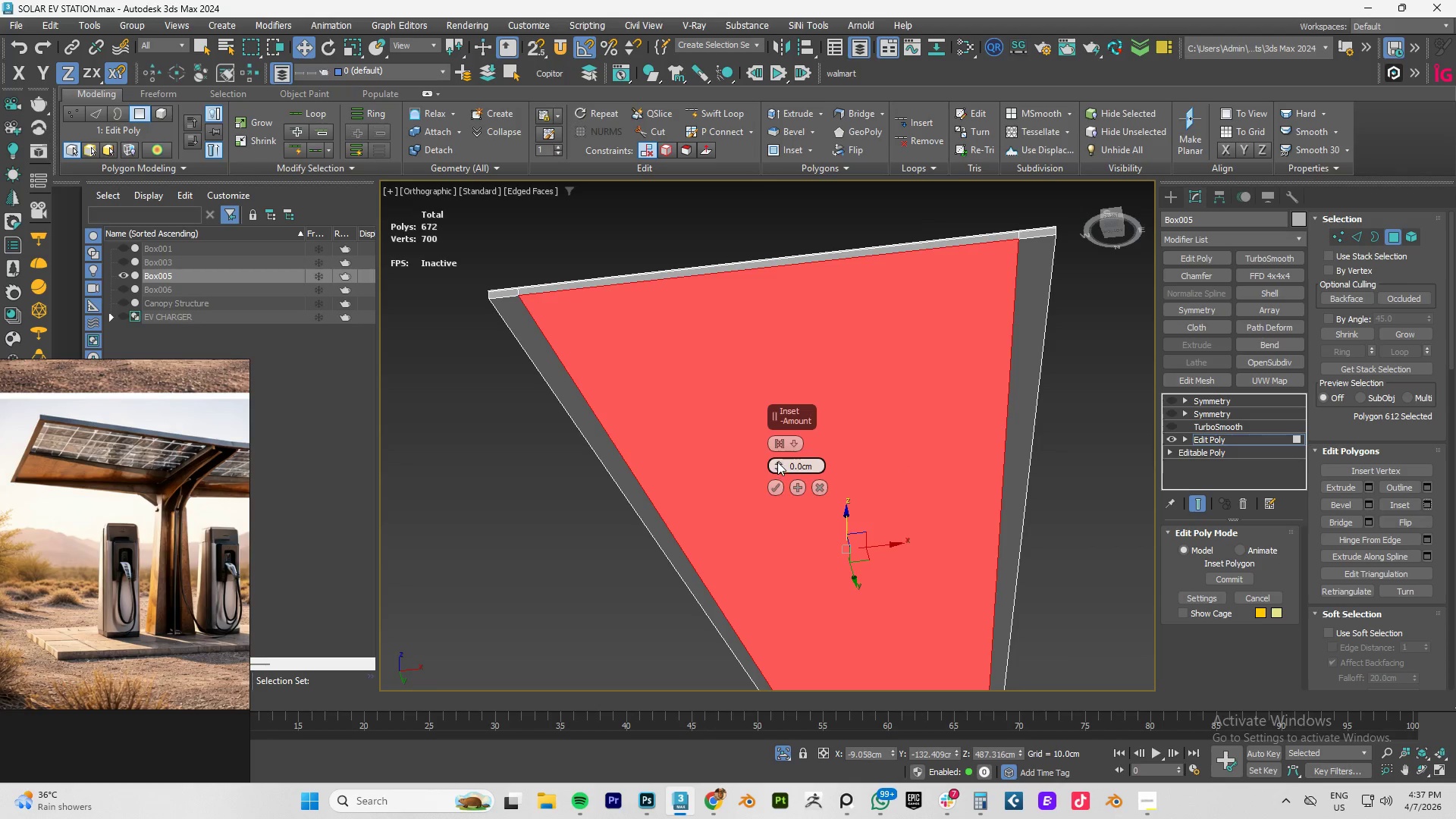 
double_click([777, 462])
 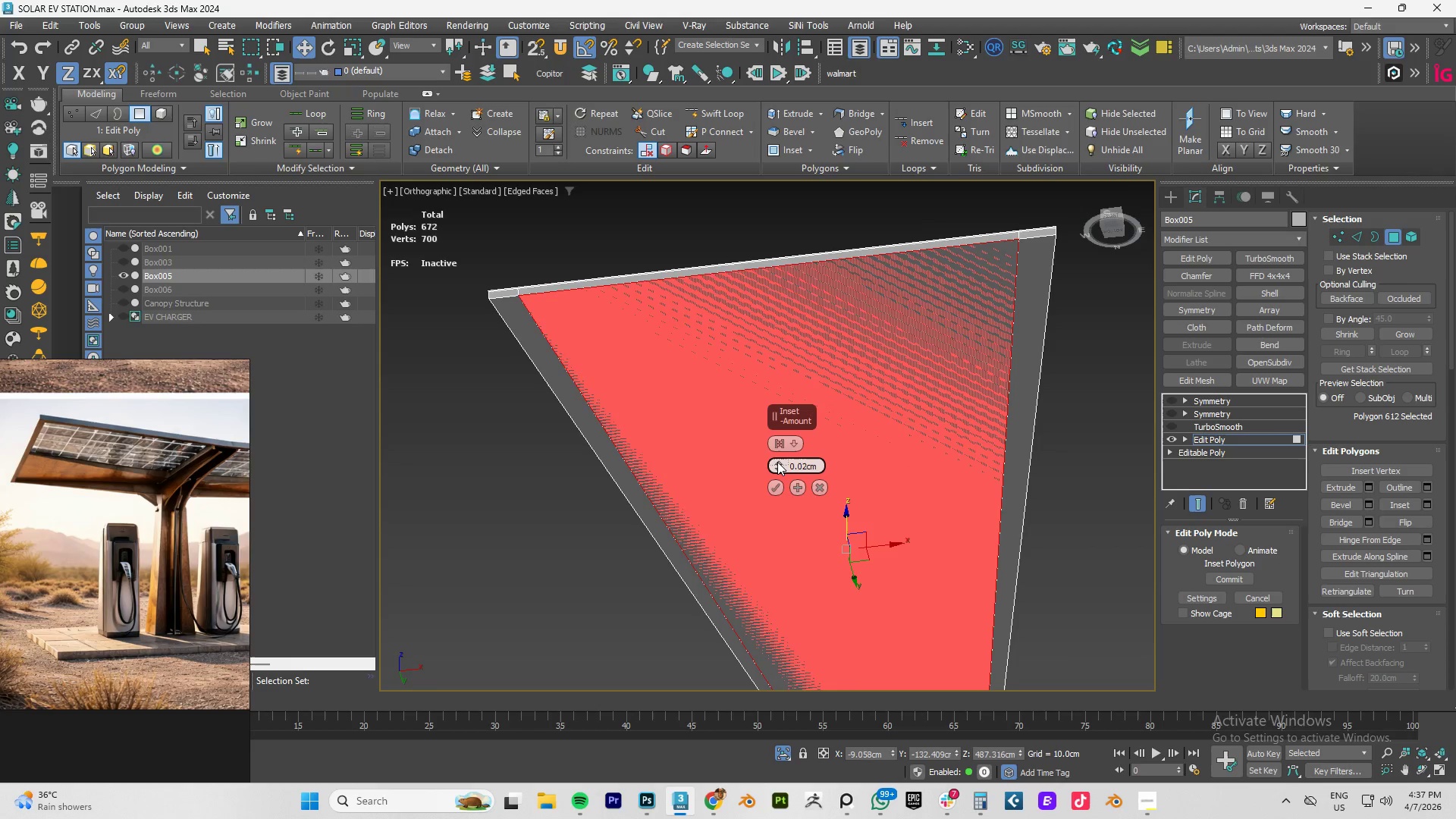 
triple_click([777, 462])
 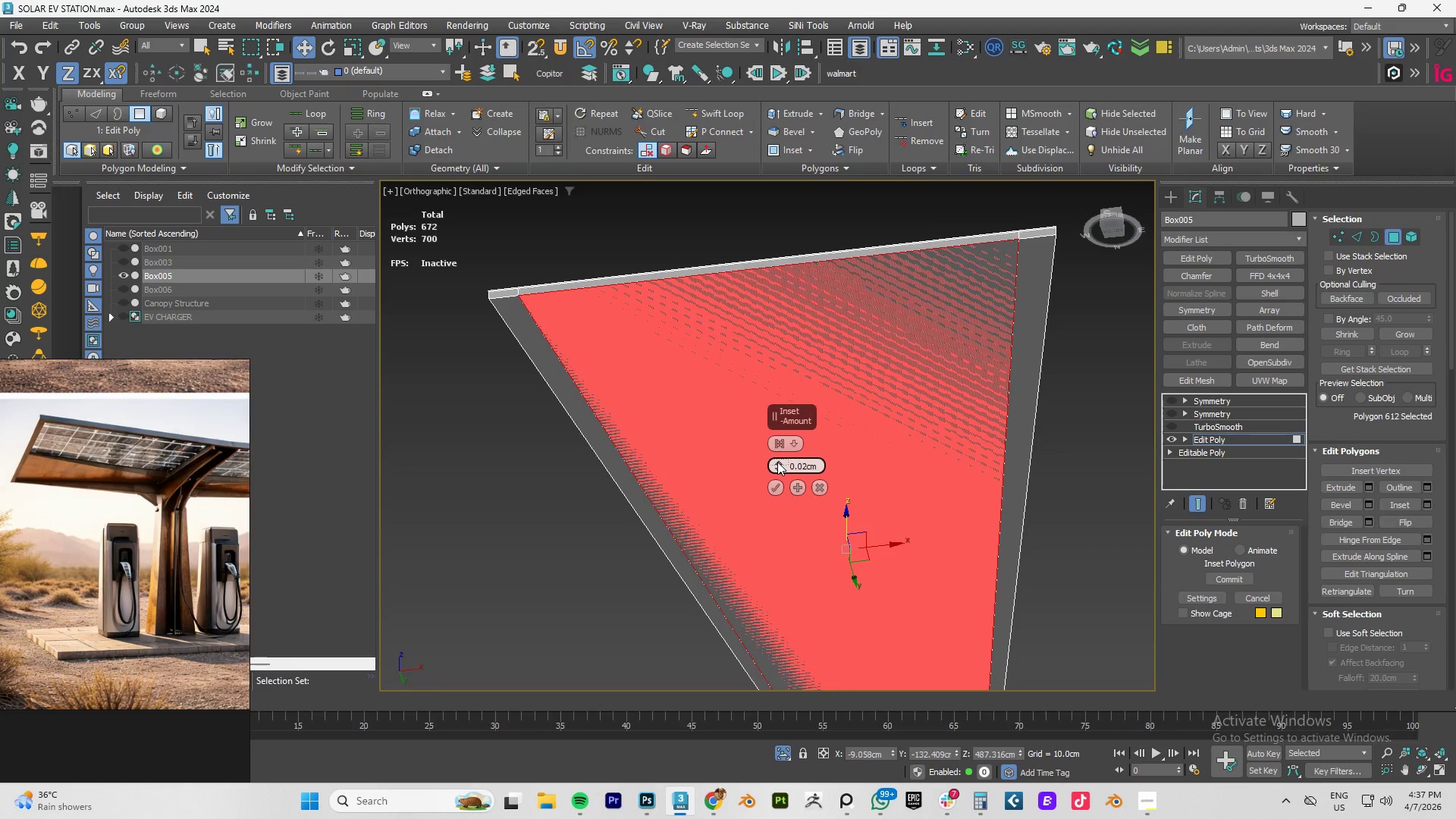 
triple_click([777, 462])
 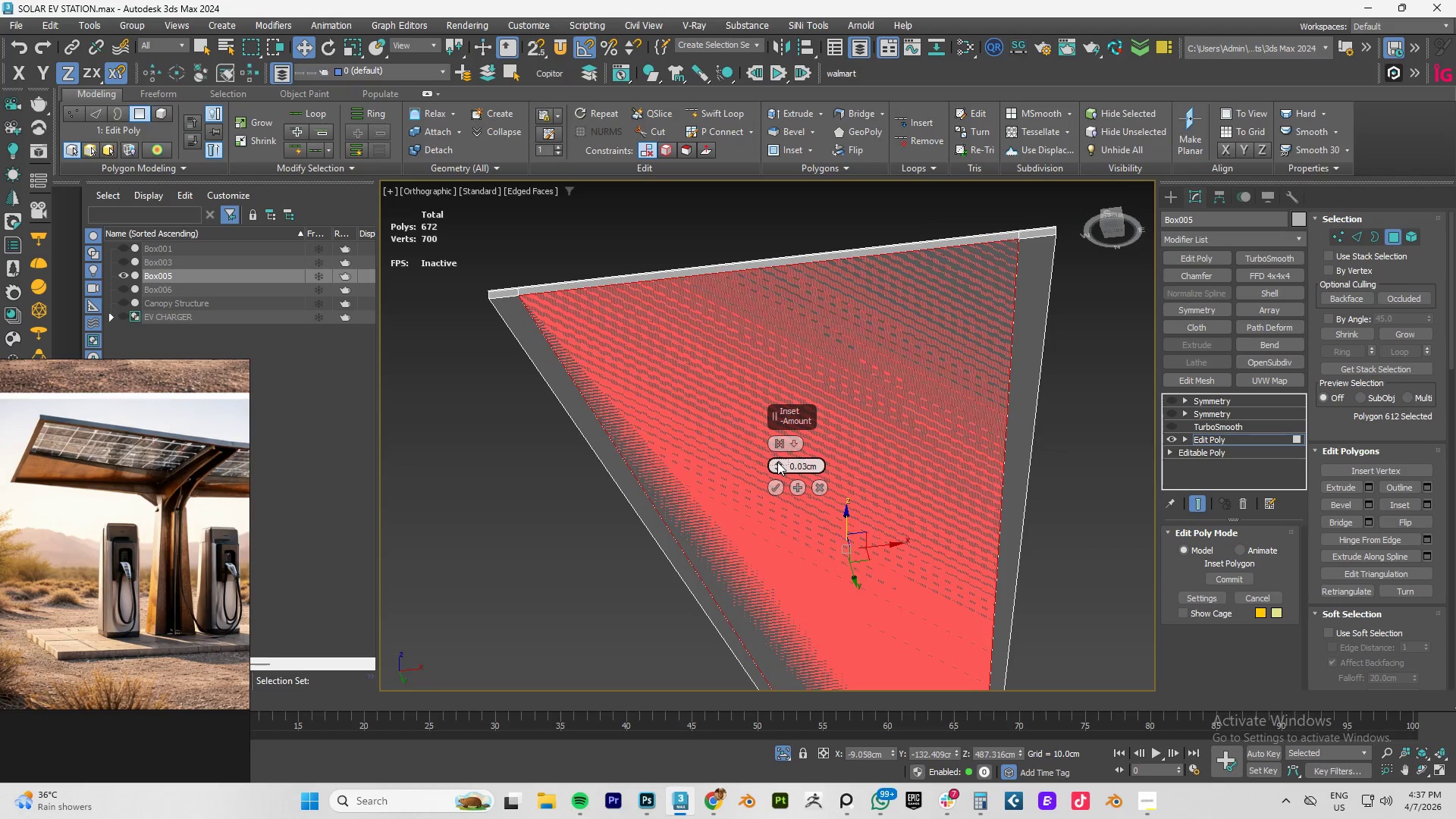 
triple_click([777, 462])
 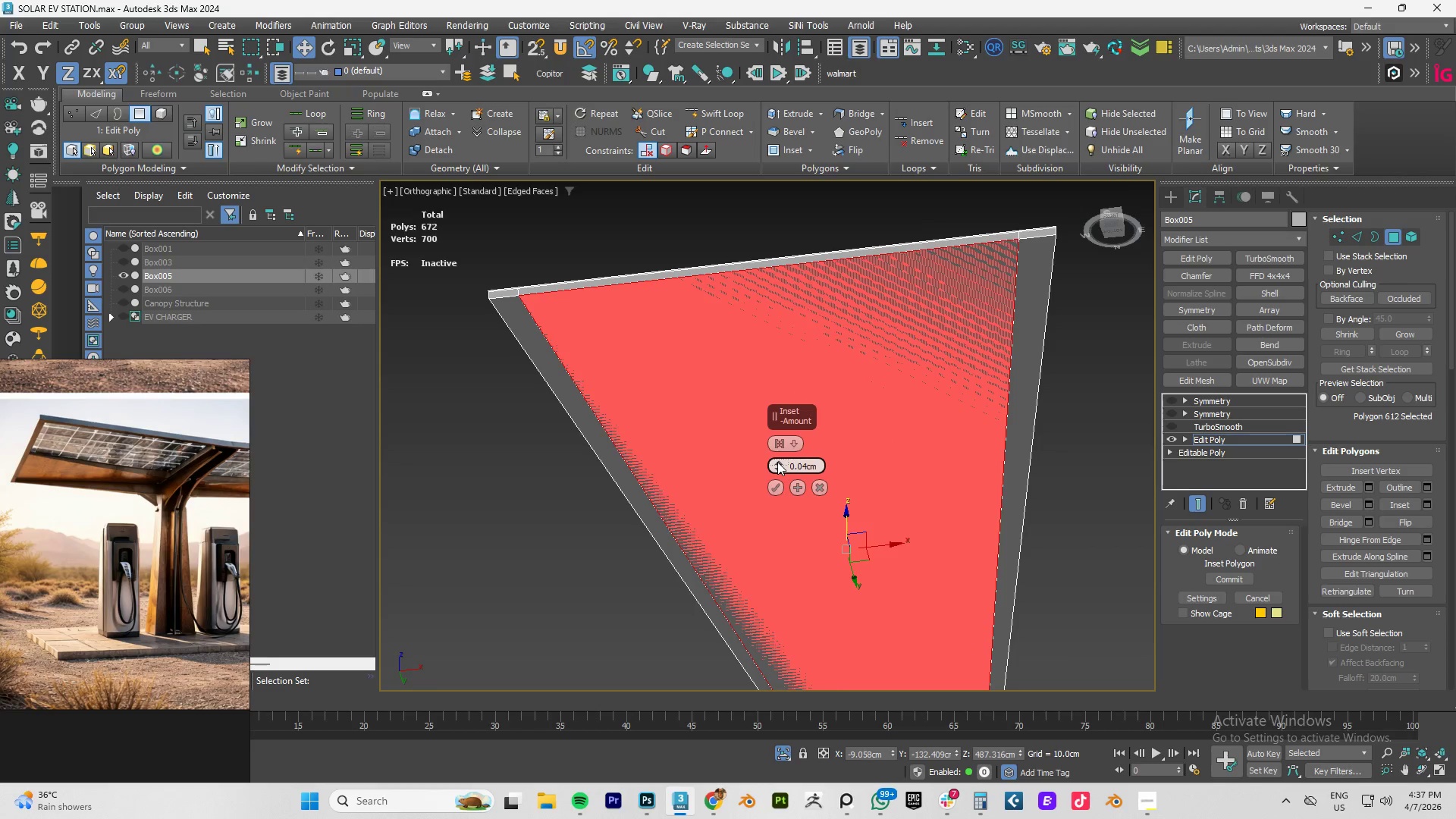 
triple_click([777, 462])
 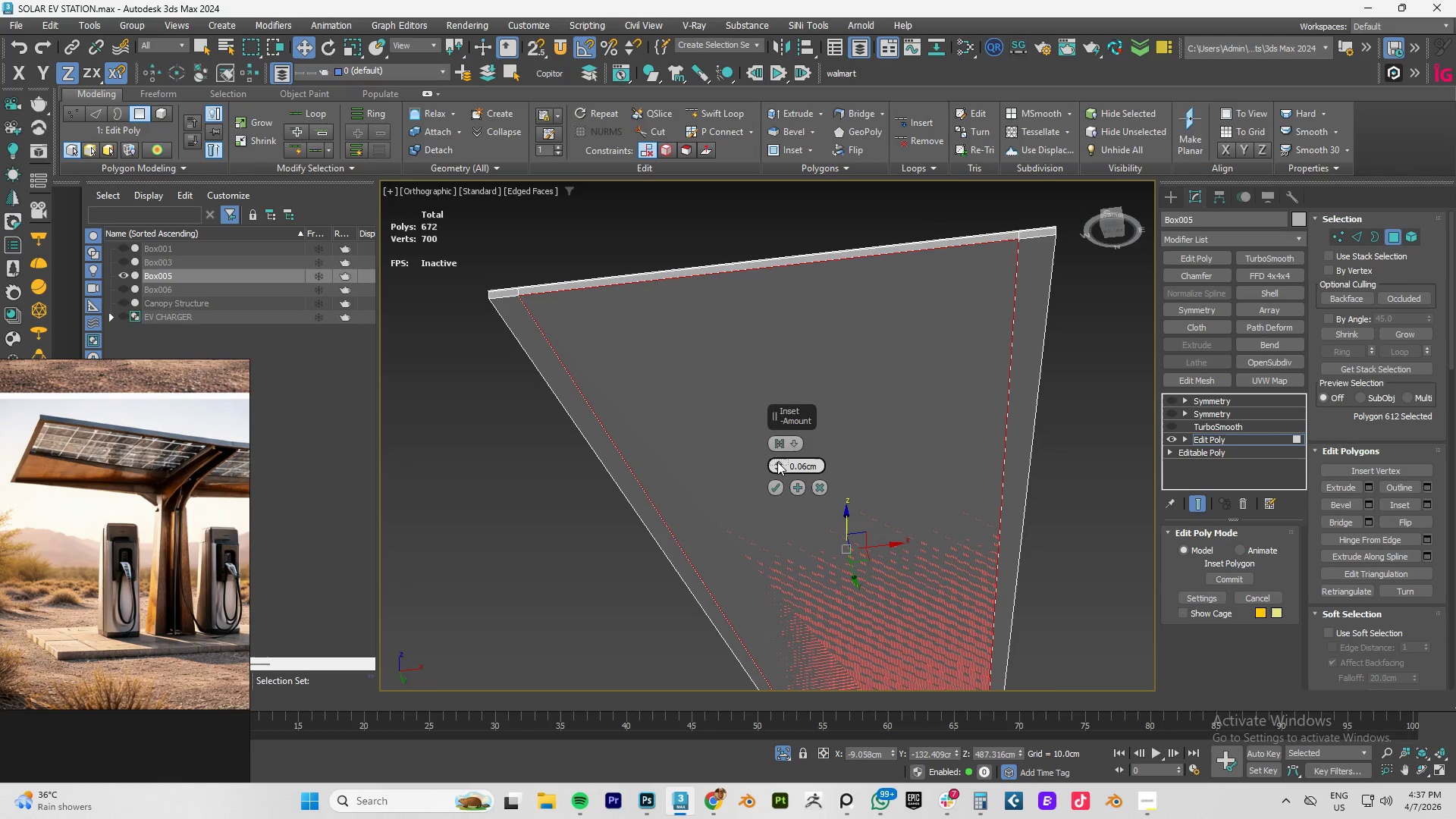 
left_click_drag(start_coordinate=[777, 462], to_coordinate=[780, 457])
 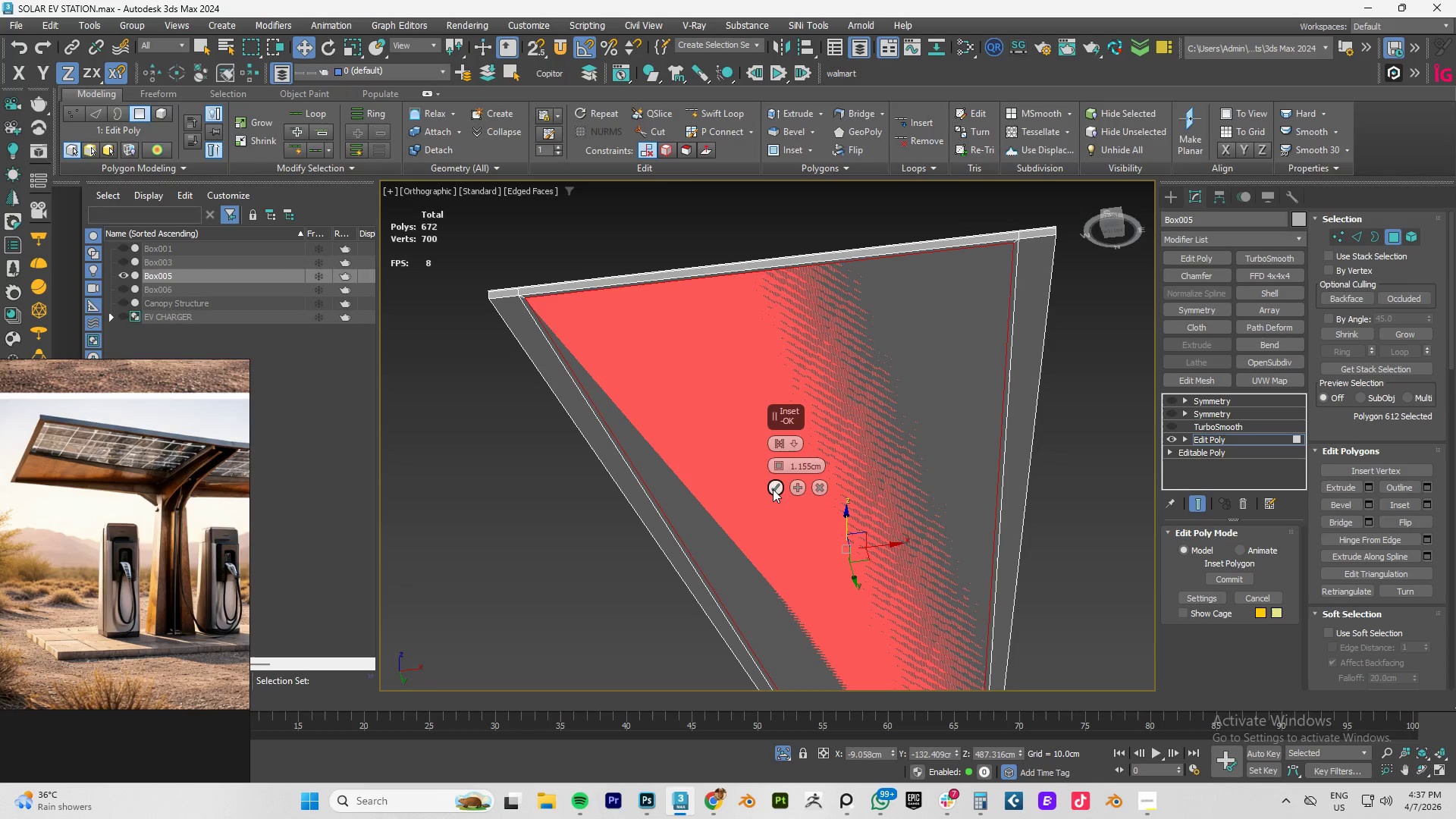 
left_click([774, 488])
 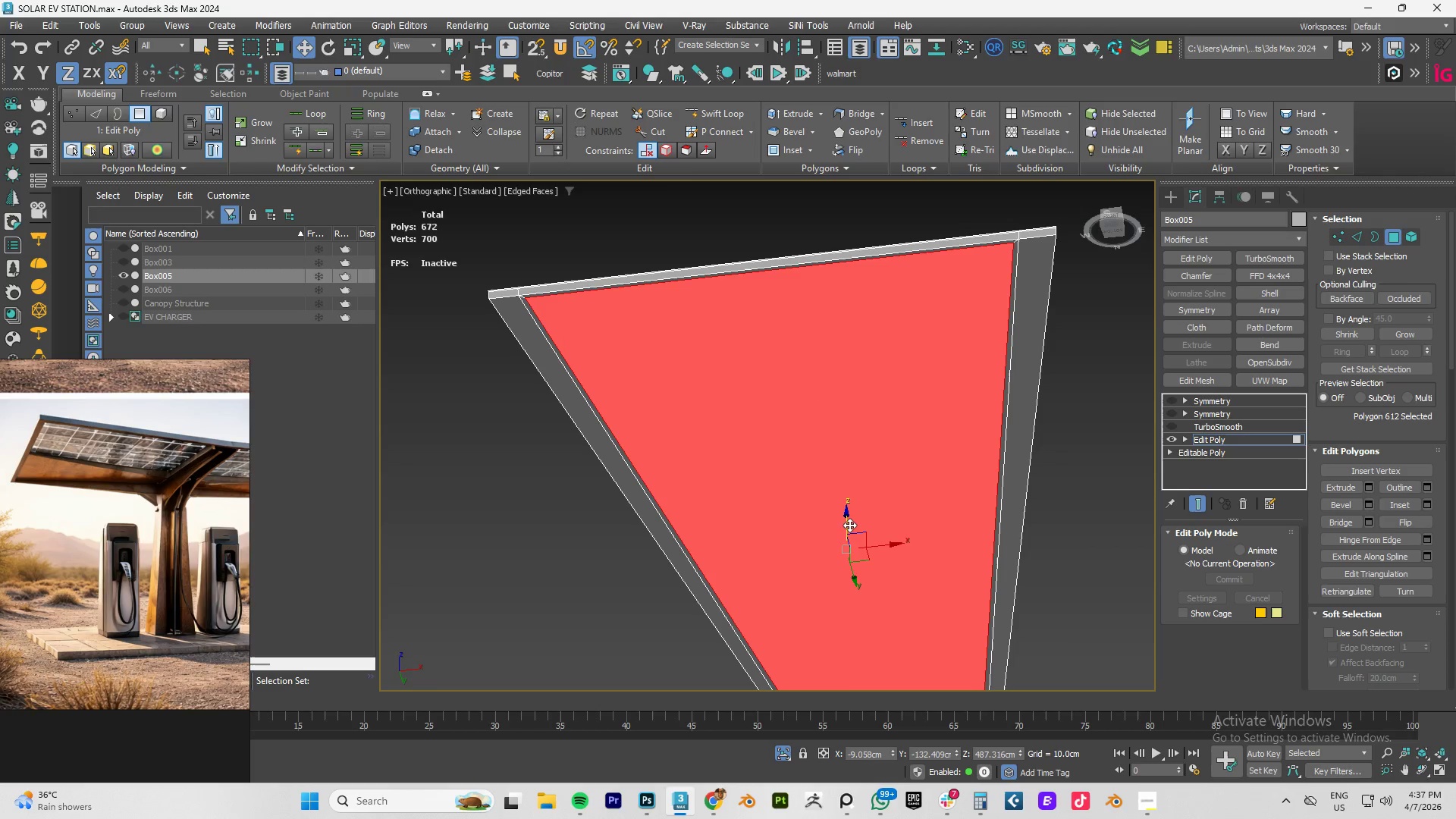 
hold_key(key=AltLeft, duration=0.77)
 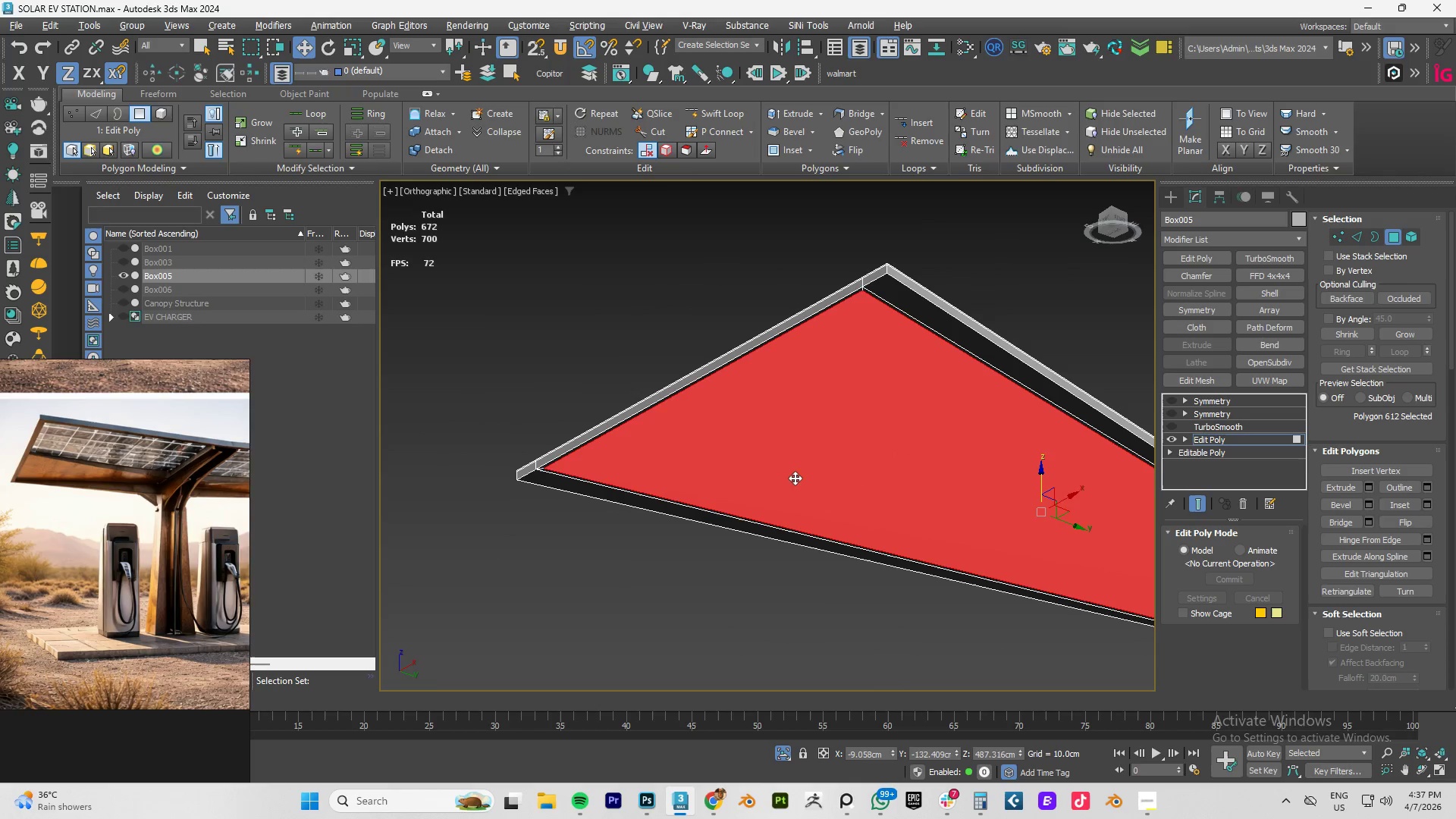 
scroll: coordinate [556, 465], scroll_direction: up, amount: 3.0
 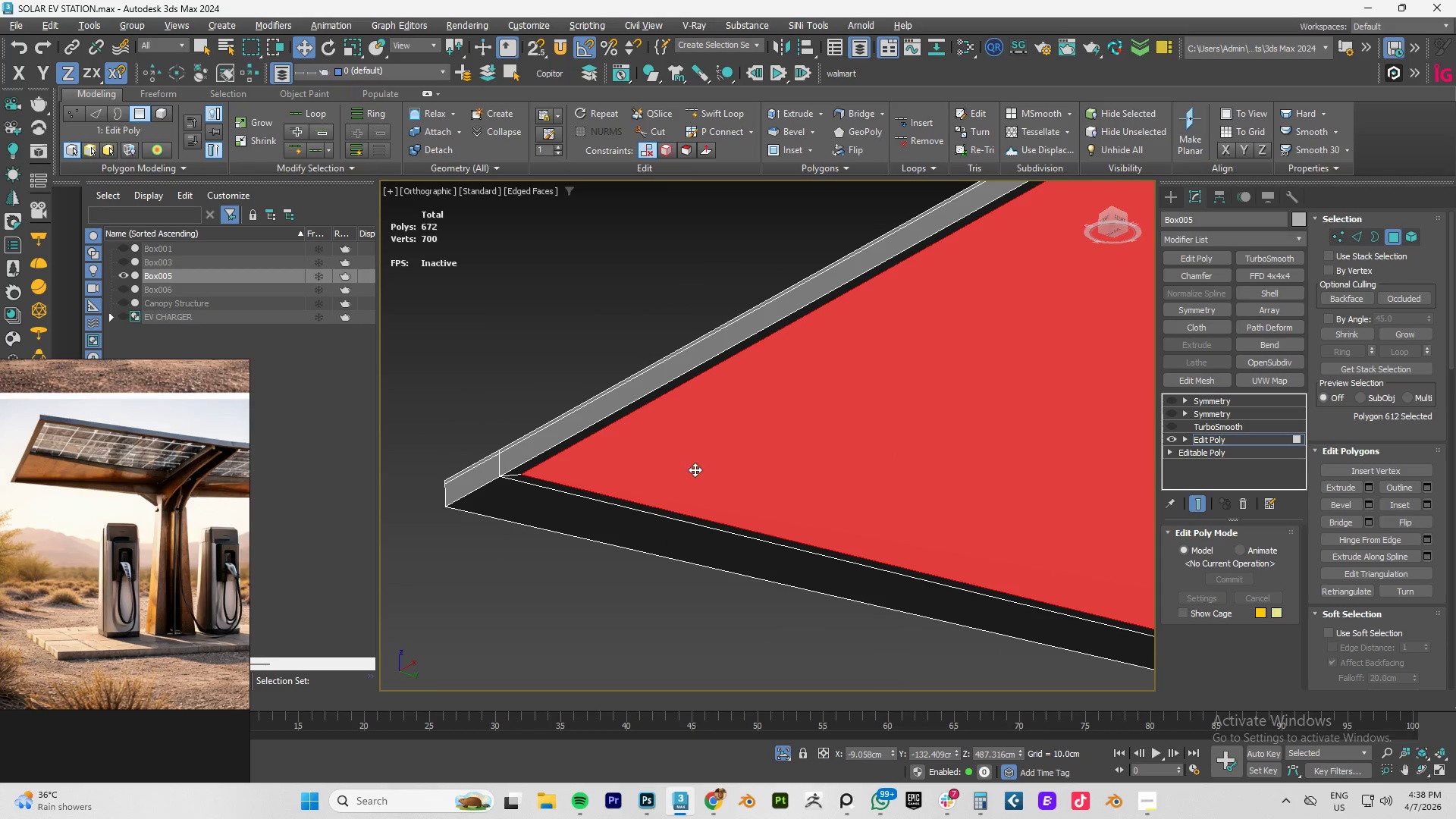 
scroll: coordinate [740, 469], scroll_direction: down, amount: 2.0
 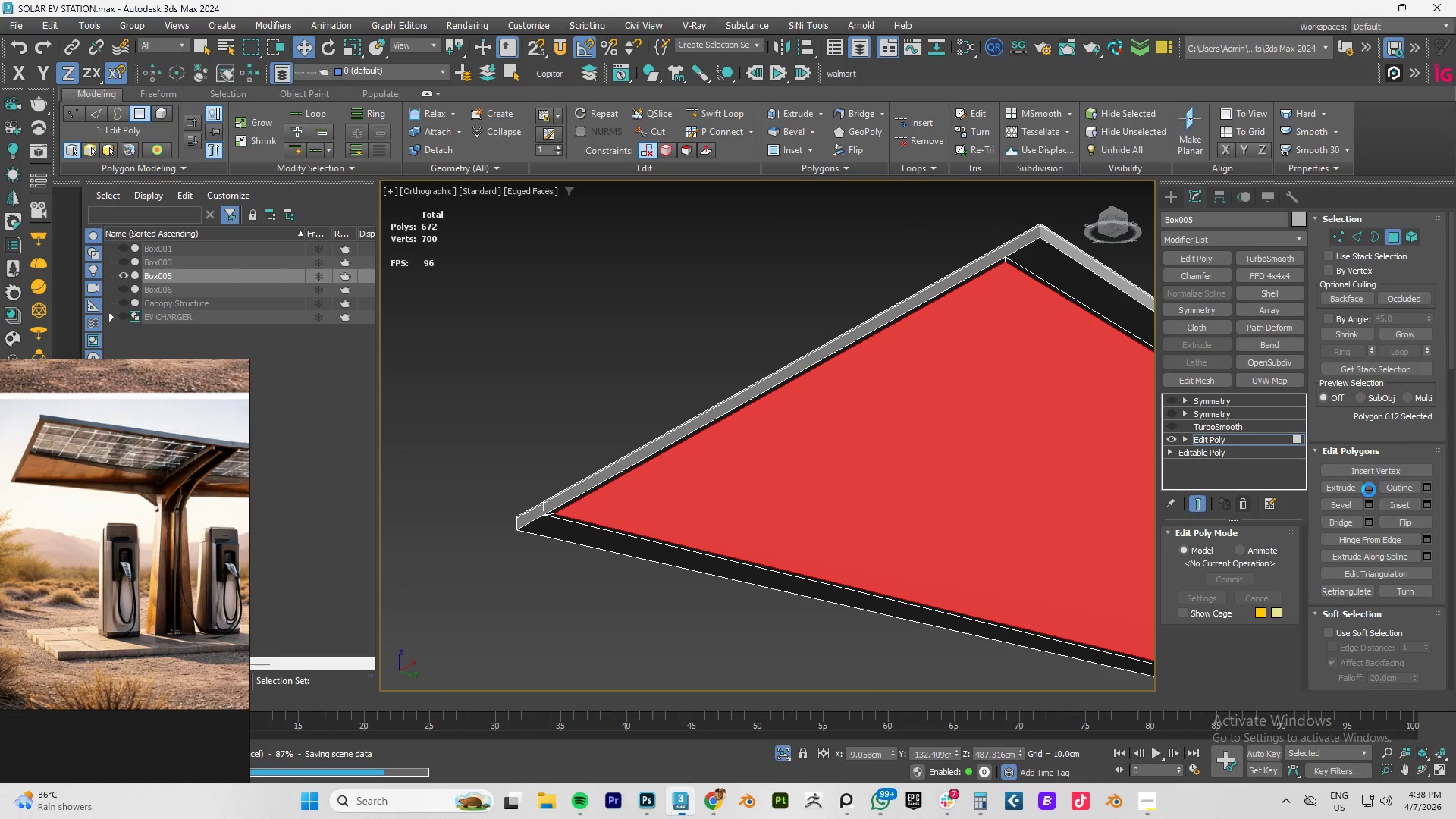 
key(Control+S)
 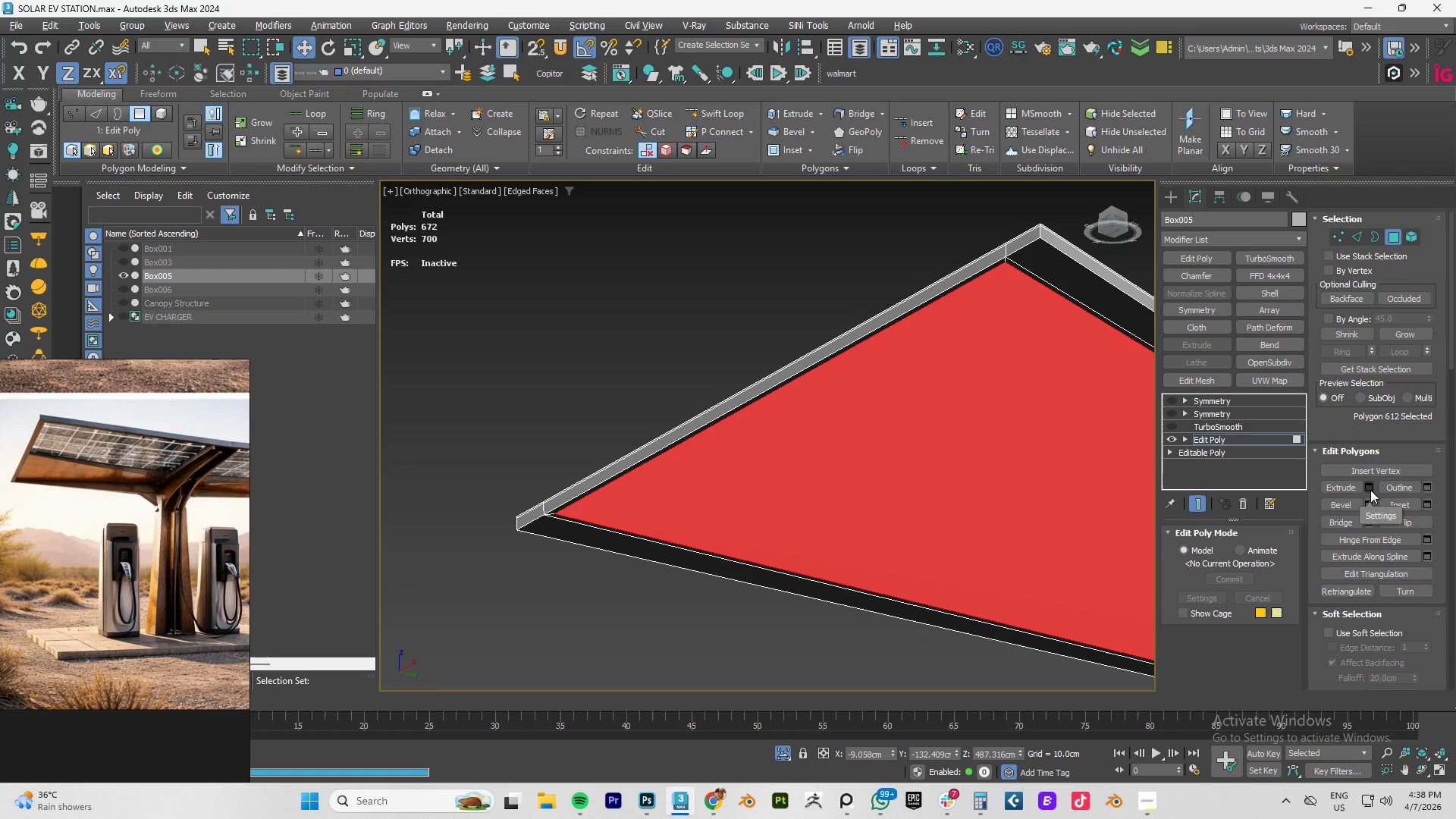 
left_click([1370, 490])
 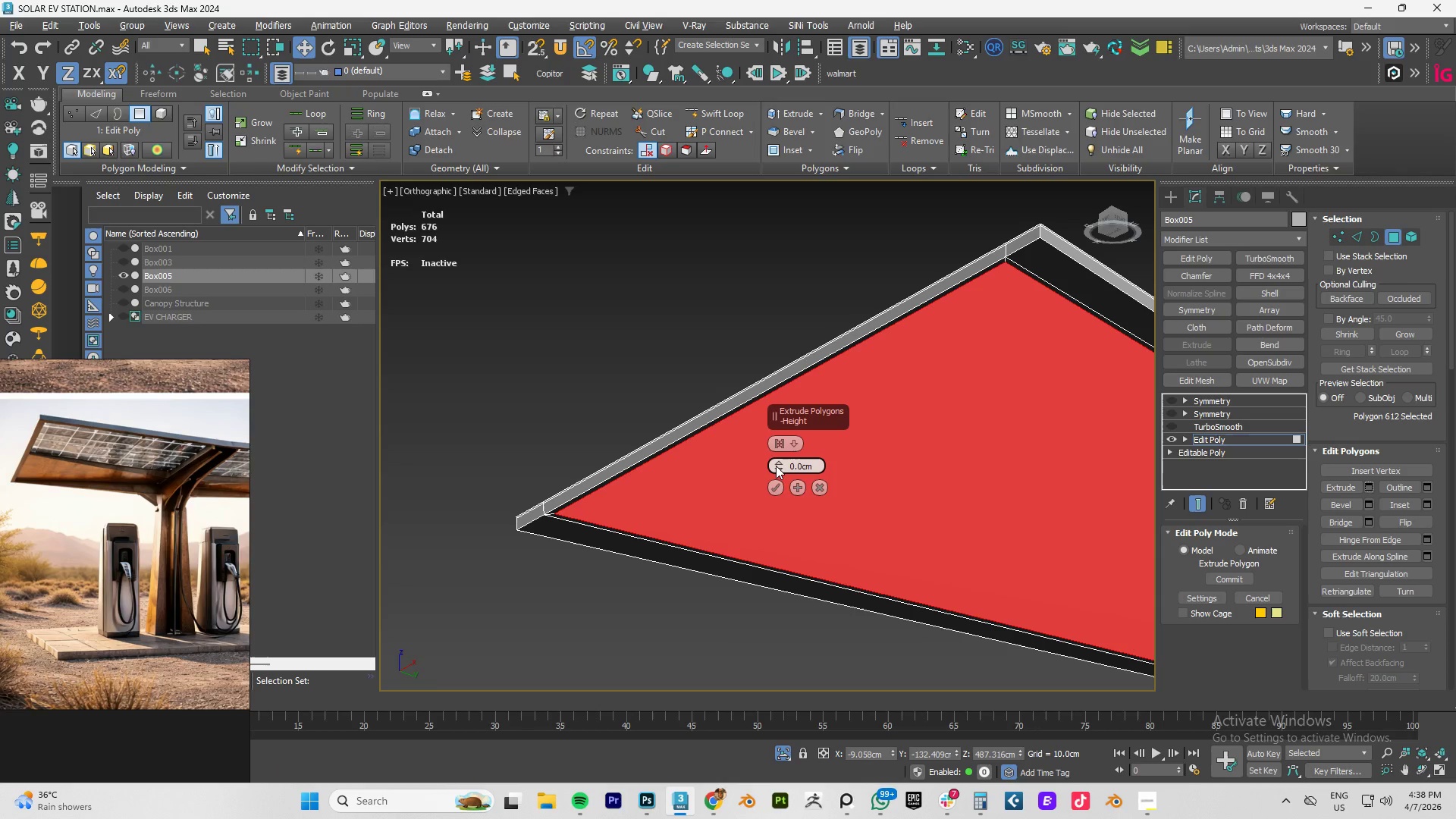 
double_click([777, 463])
 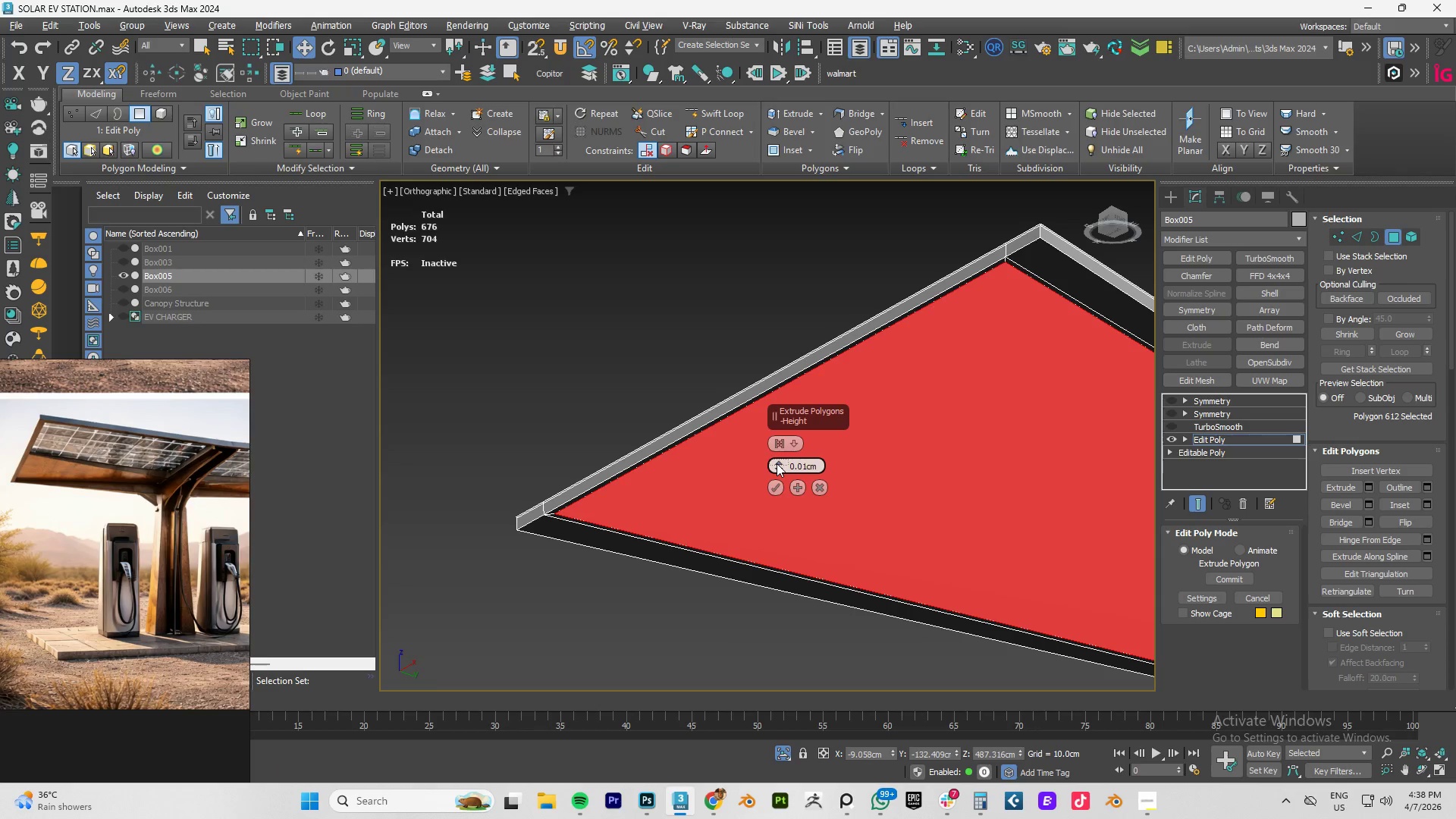 
triple_click([777, 463])
 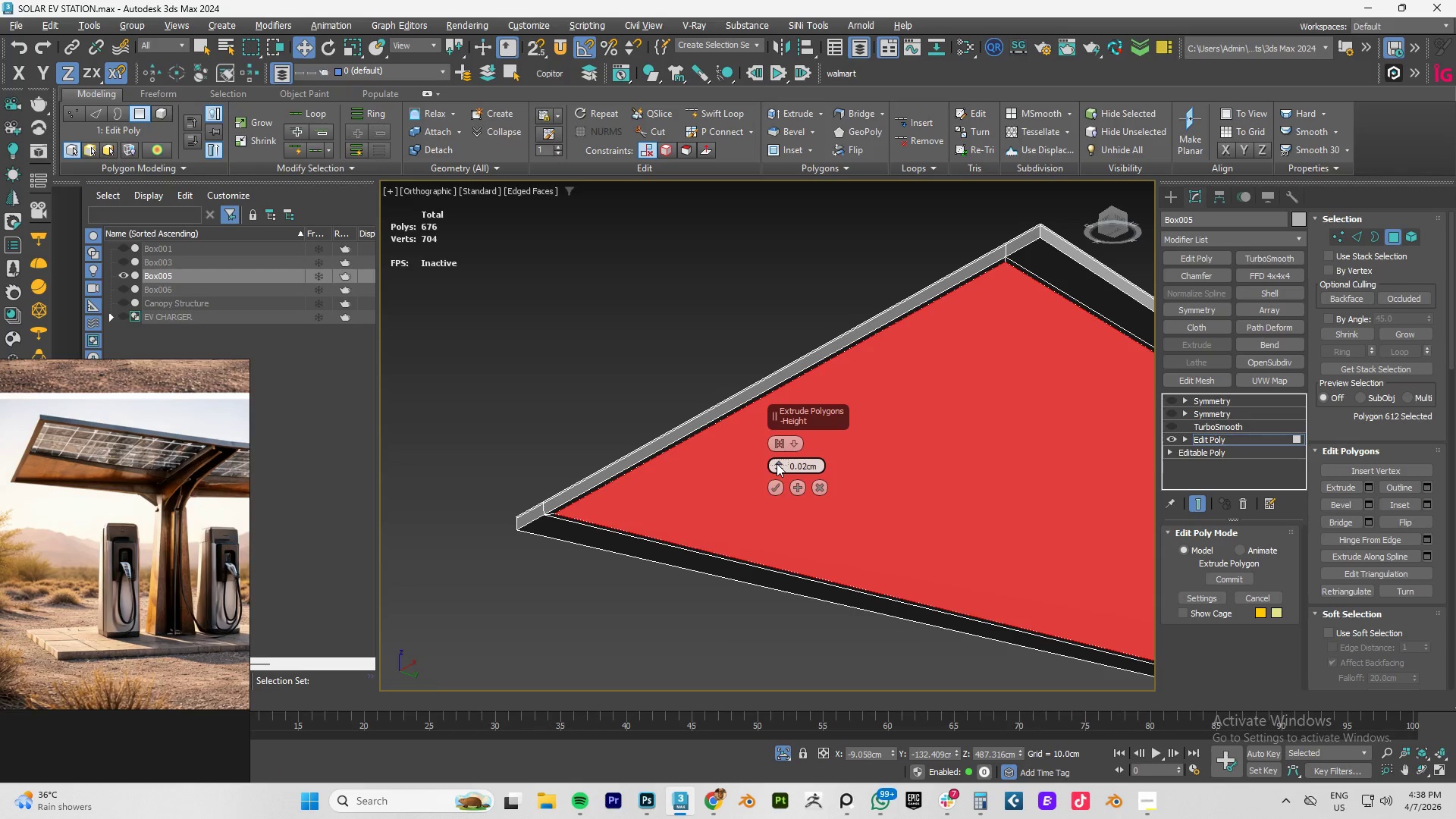 
triple_click([777, 463])
 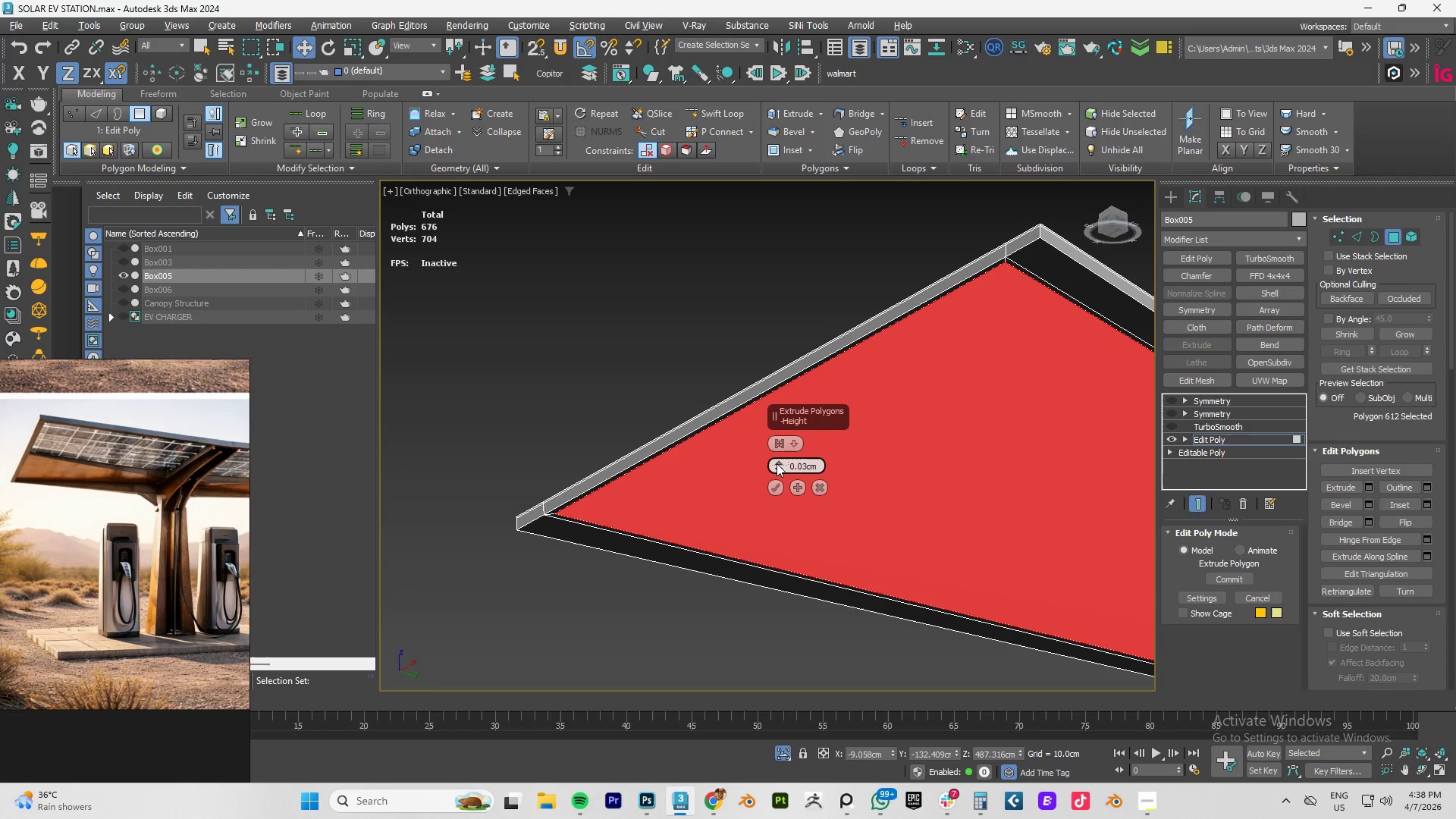 
triple_click([777, 463])
 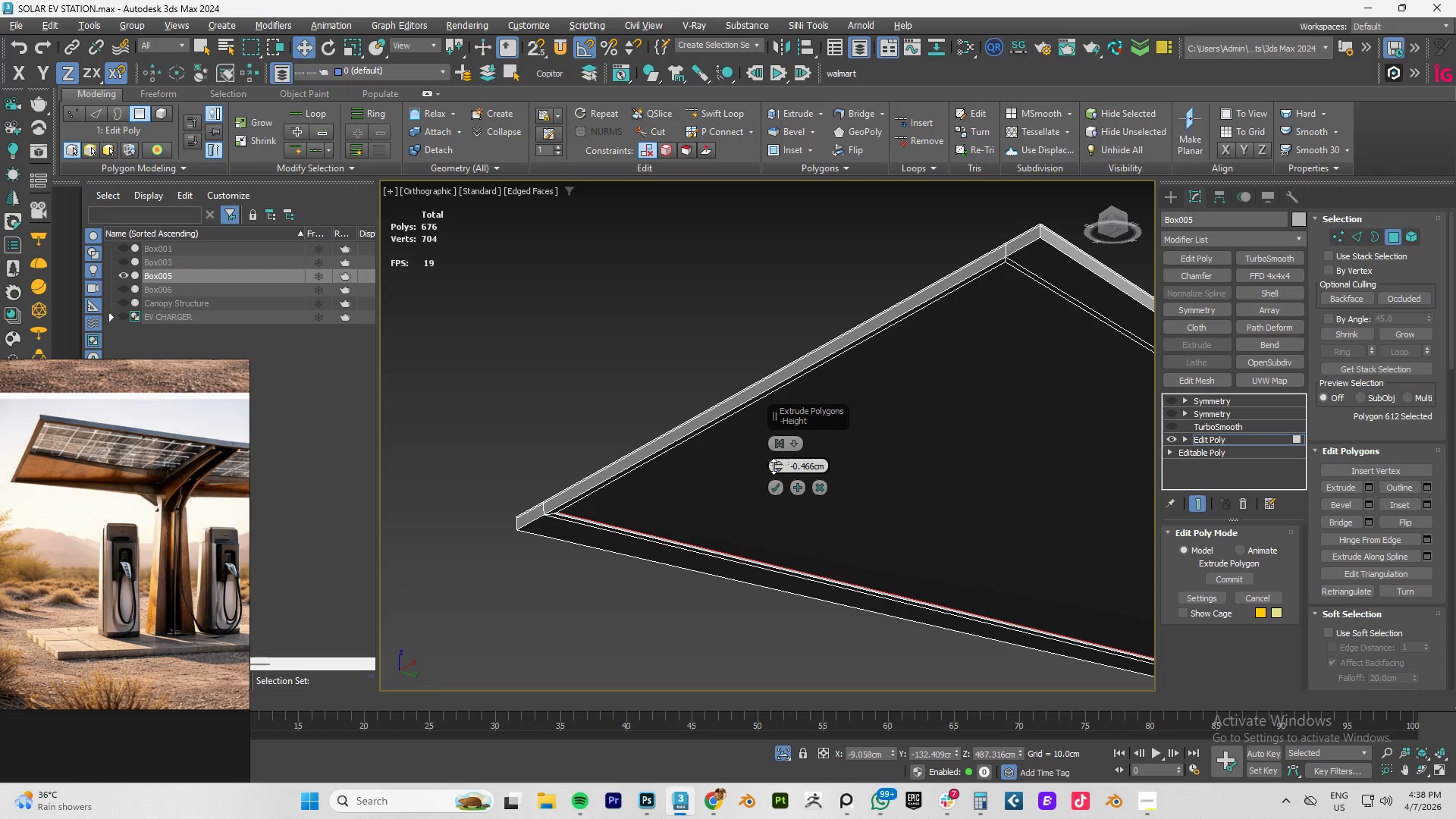 
scroll: coordinate [584, 506], scroll_direction: up, amount: 4.0
 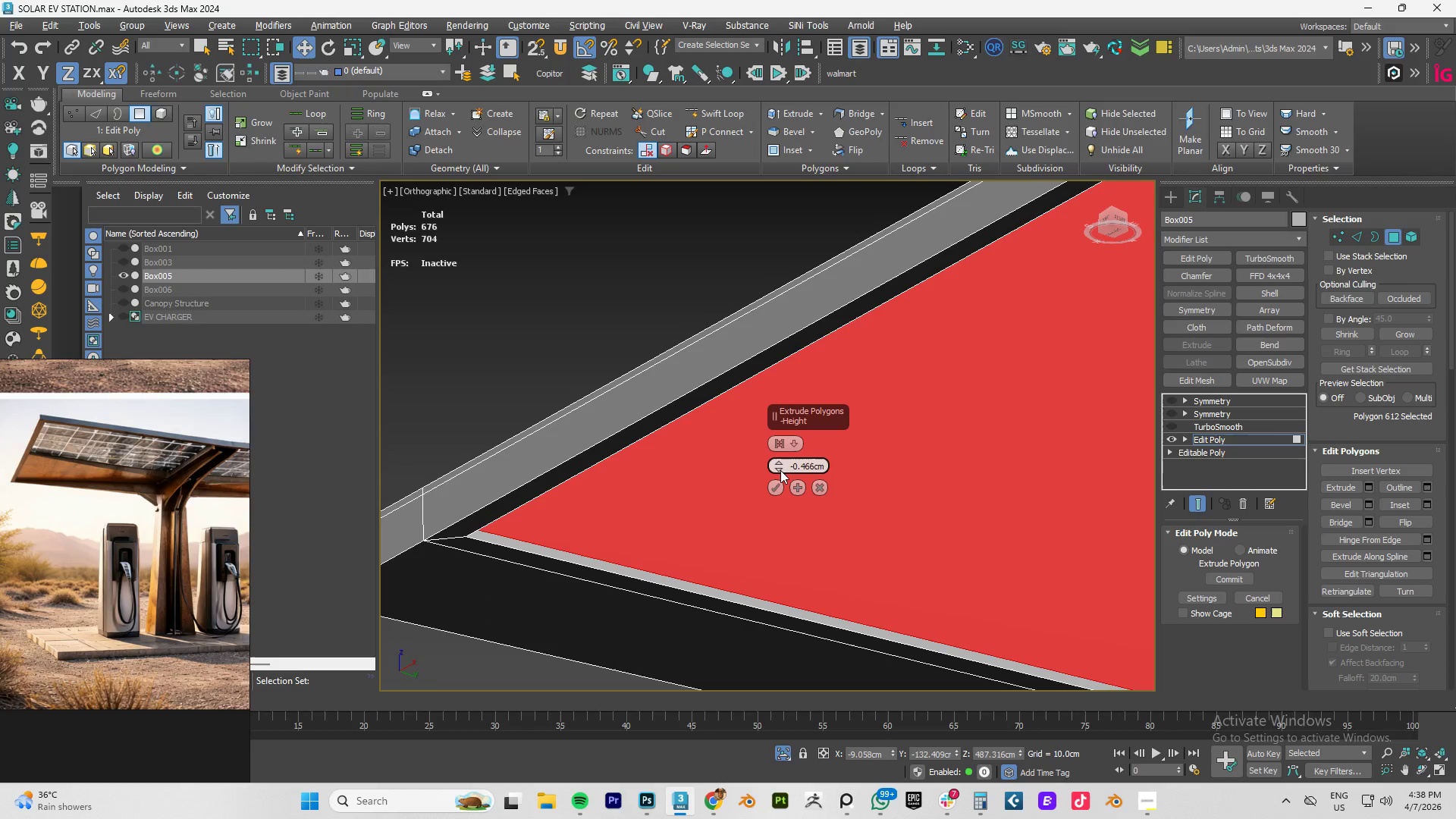 
double_click([780, 470])
 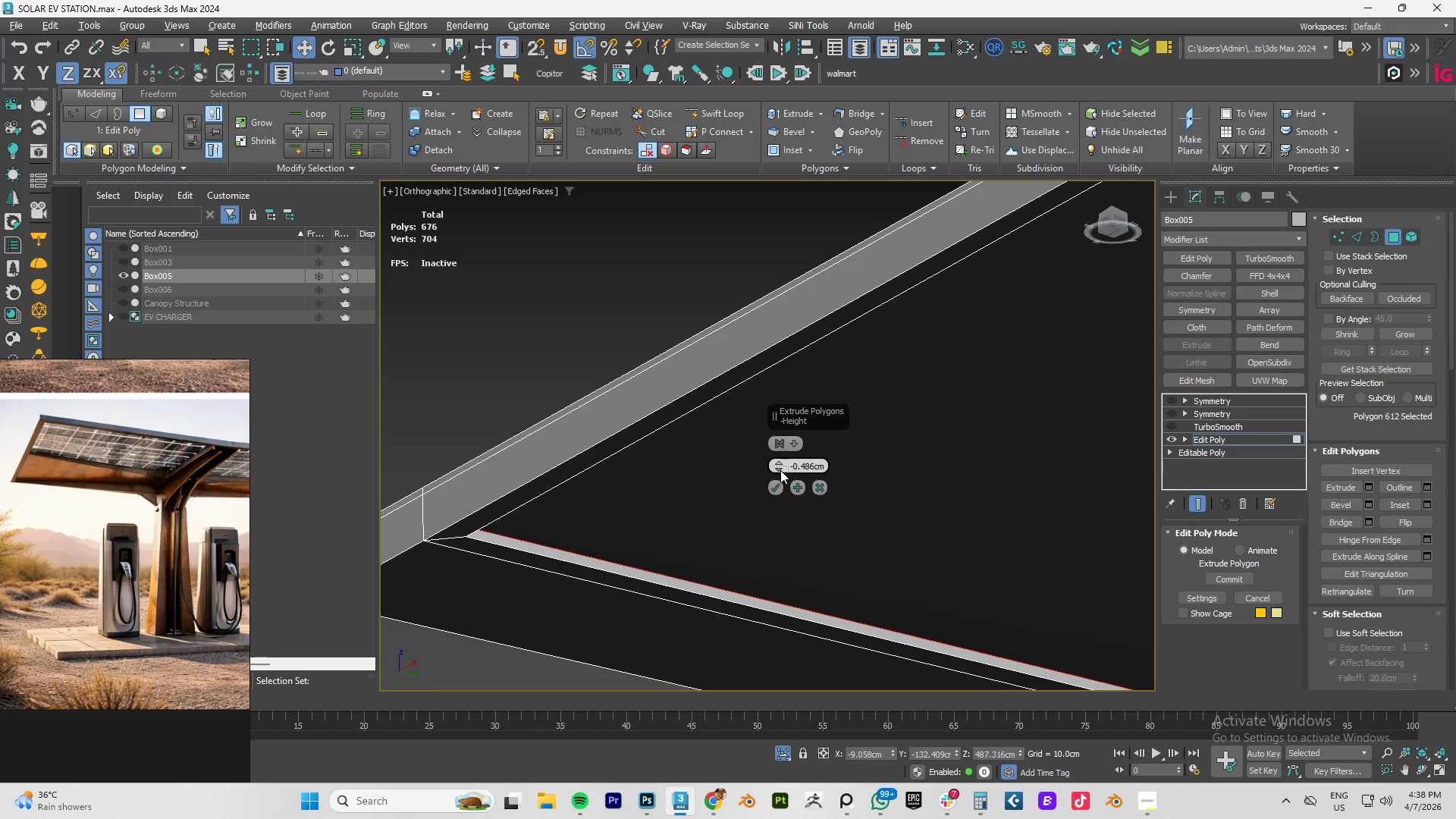 
double_click([780, 470])
 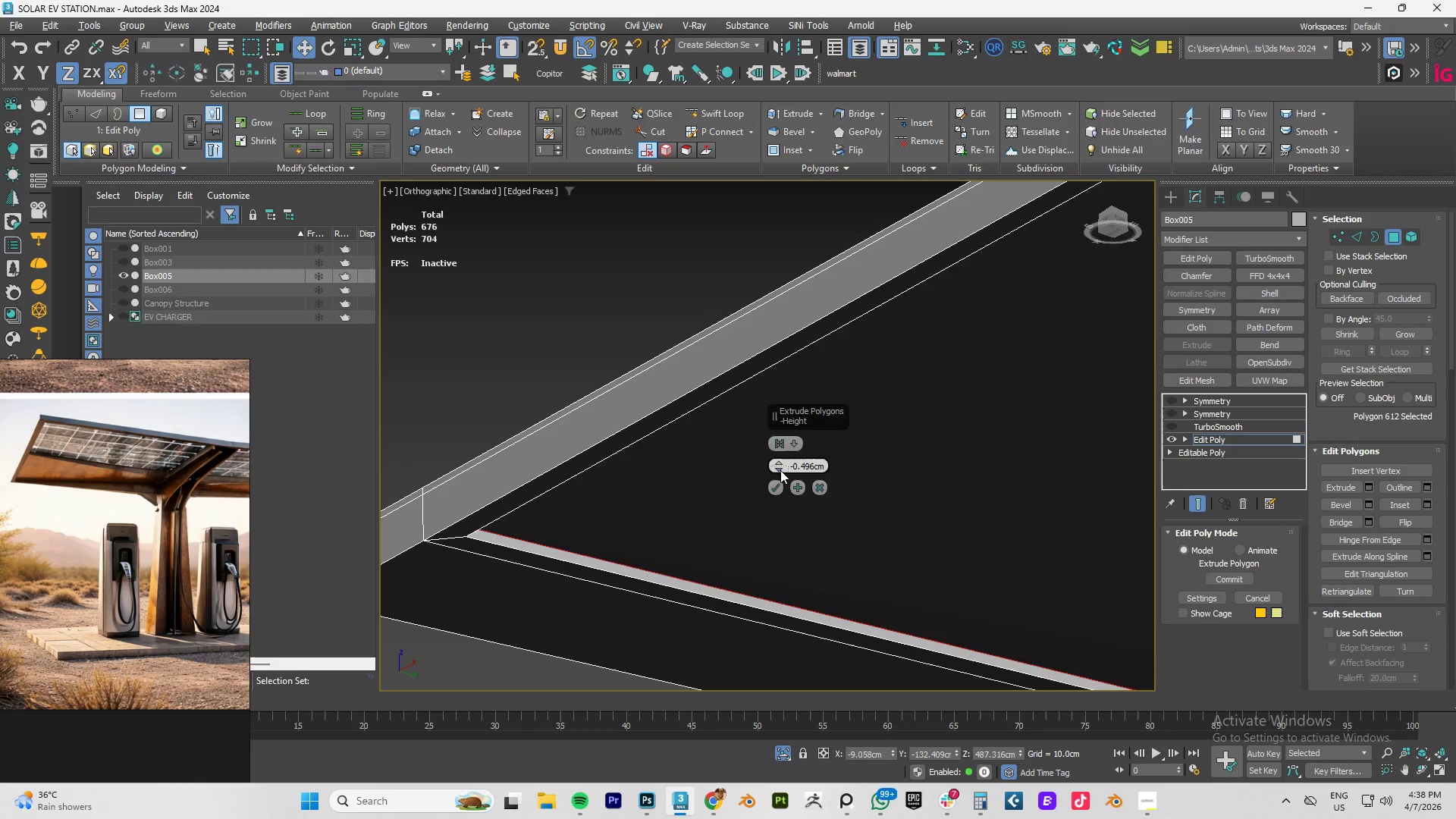 
triple_click([780, 470])
 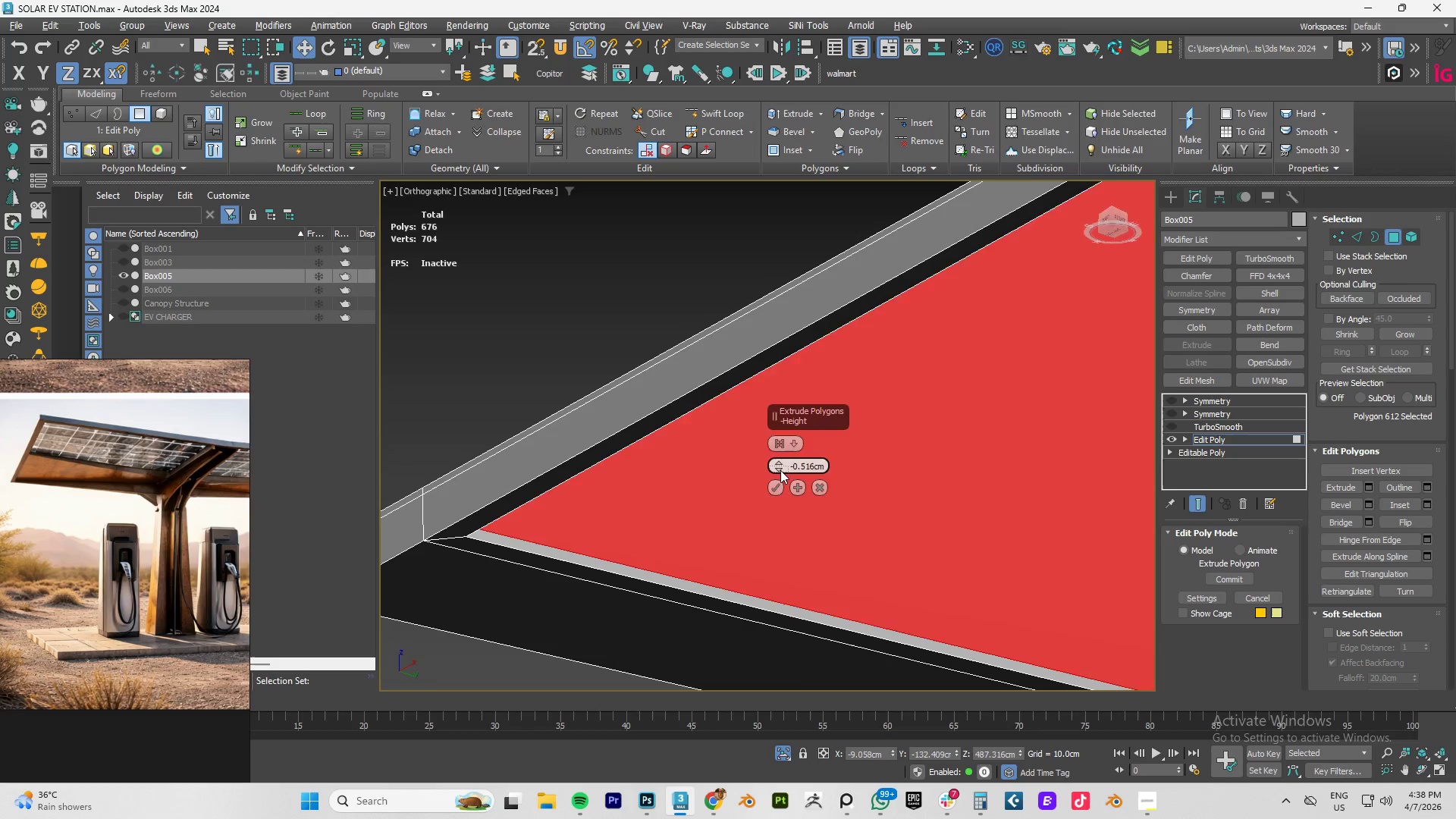 
triple_click([780, 470])
 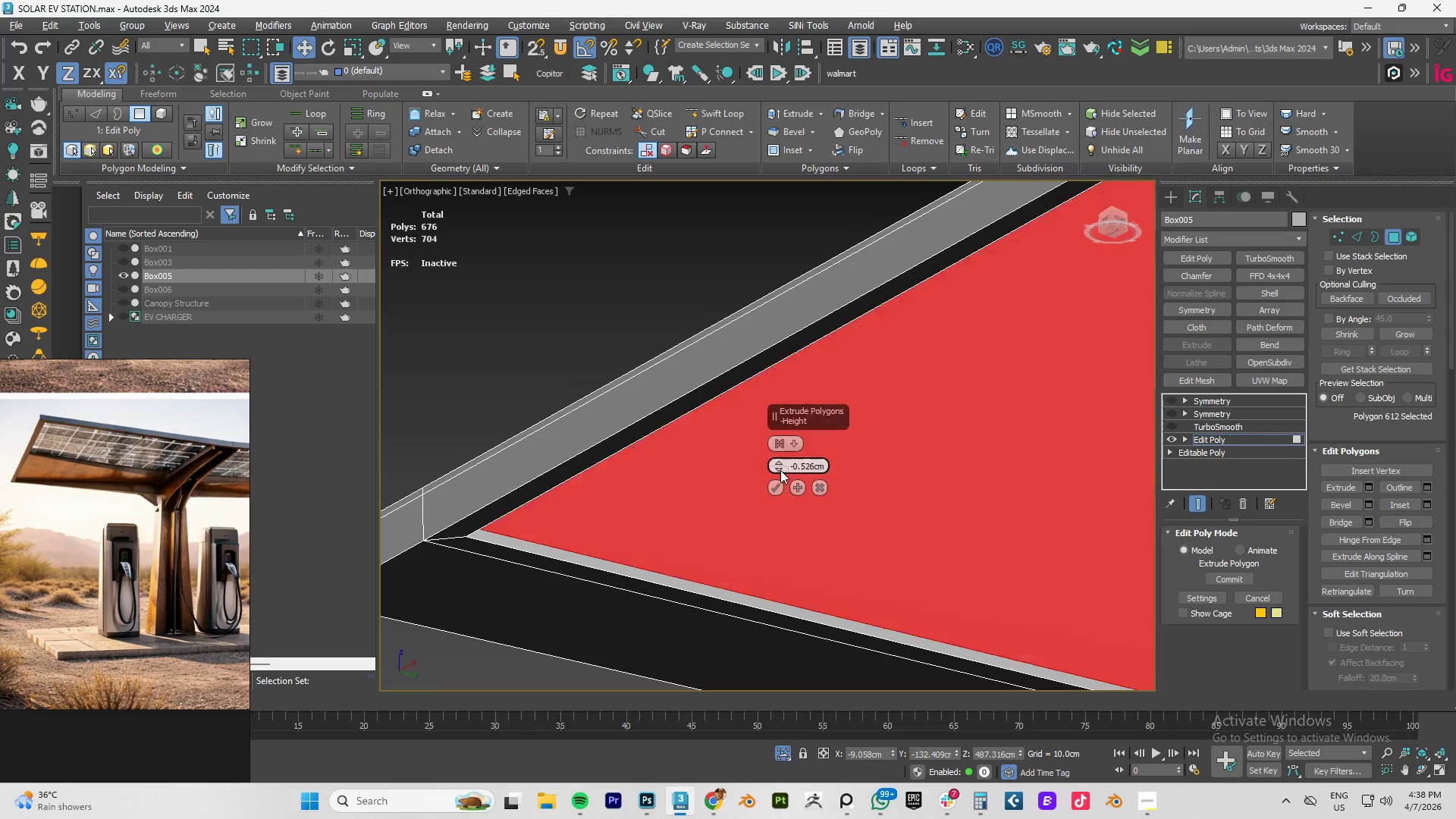 
triple_click([780, 470])
 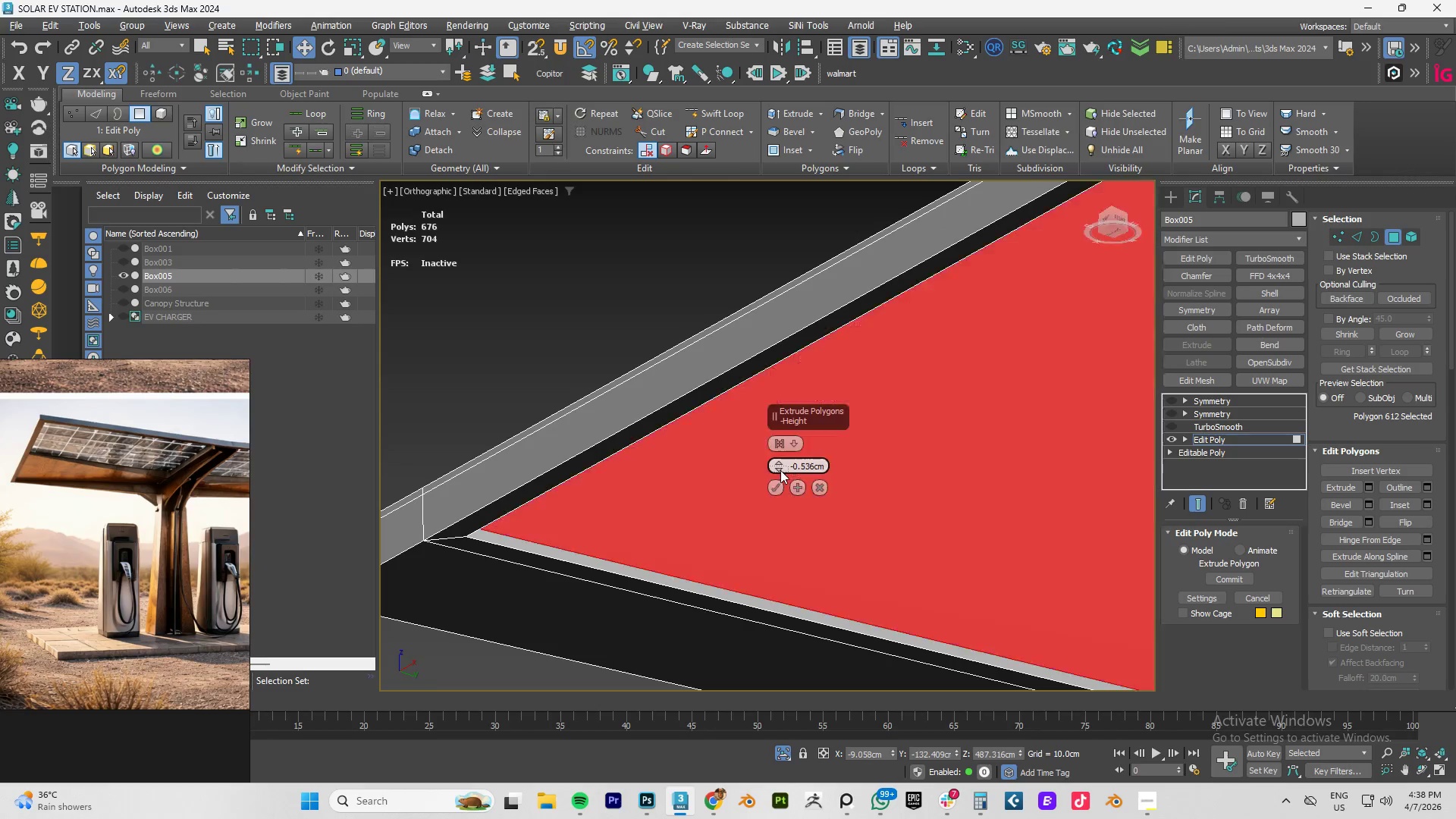 
triple_click([780, 470])
 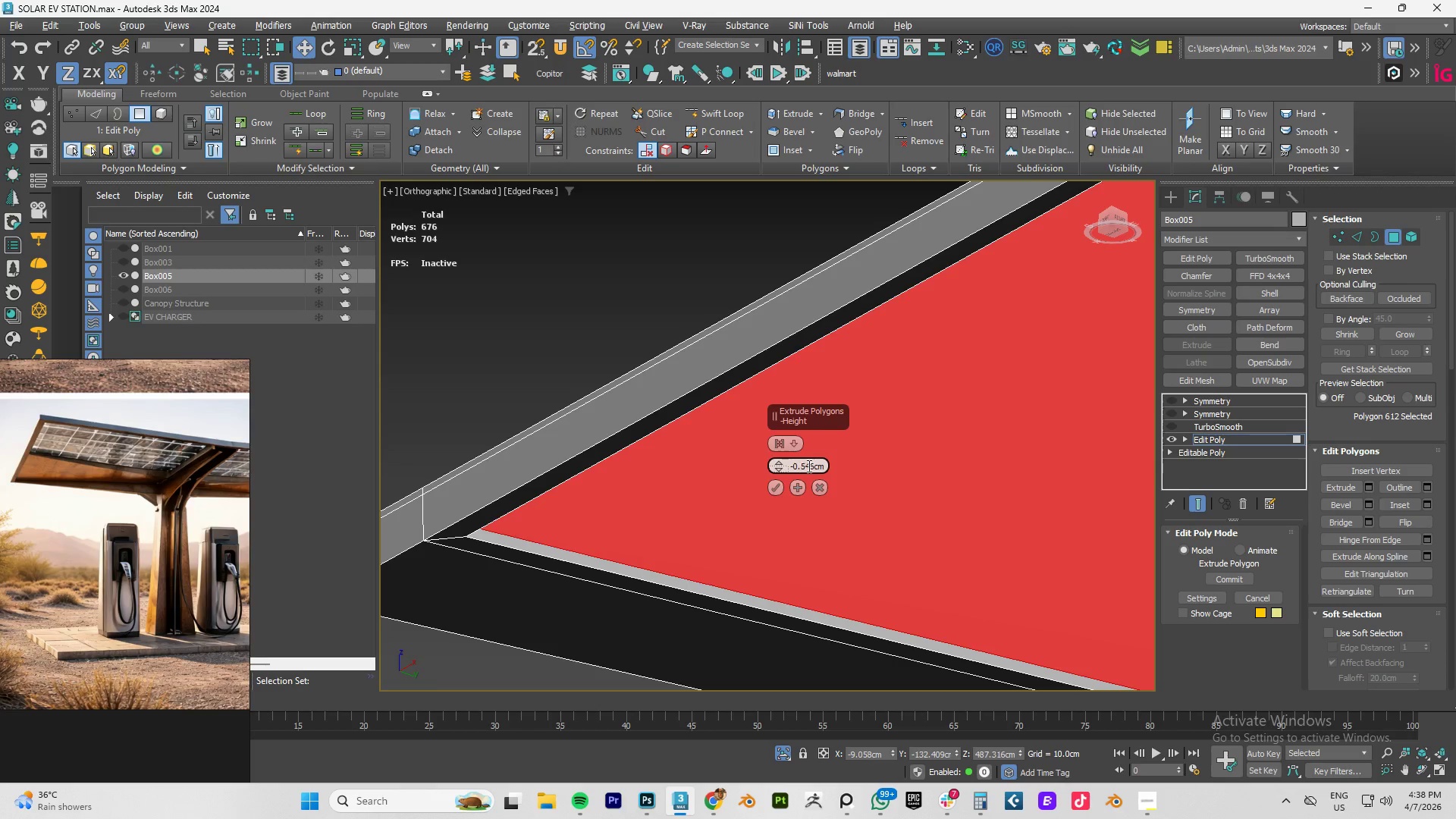 
left_click_drag(start_coordinate=[808, 466], to_coordinate=[937, 466])
 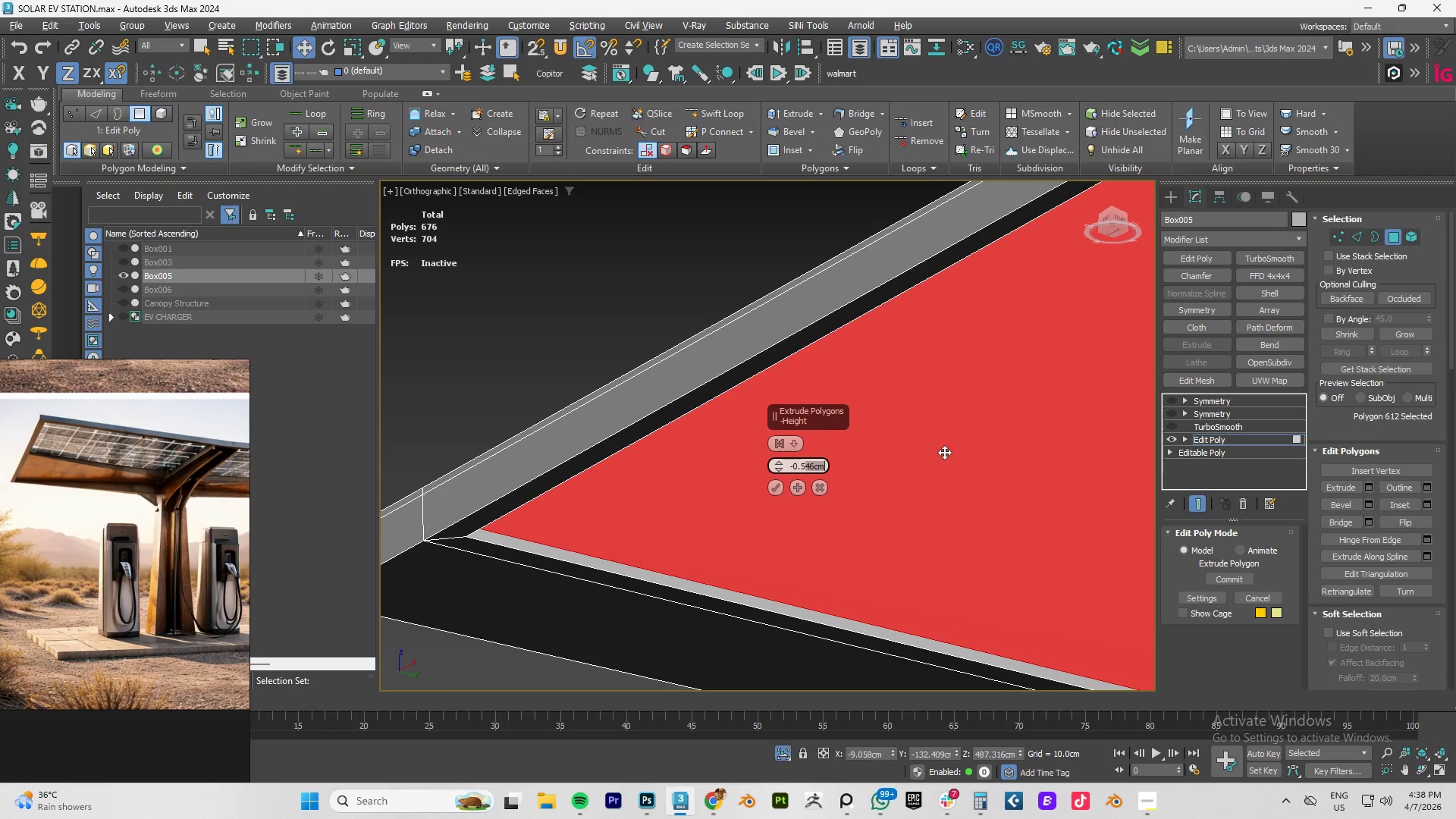 
key(Numpad0)
 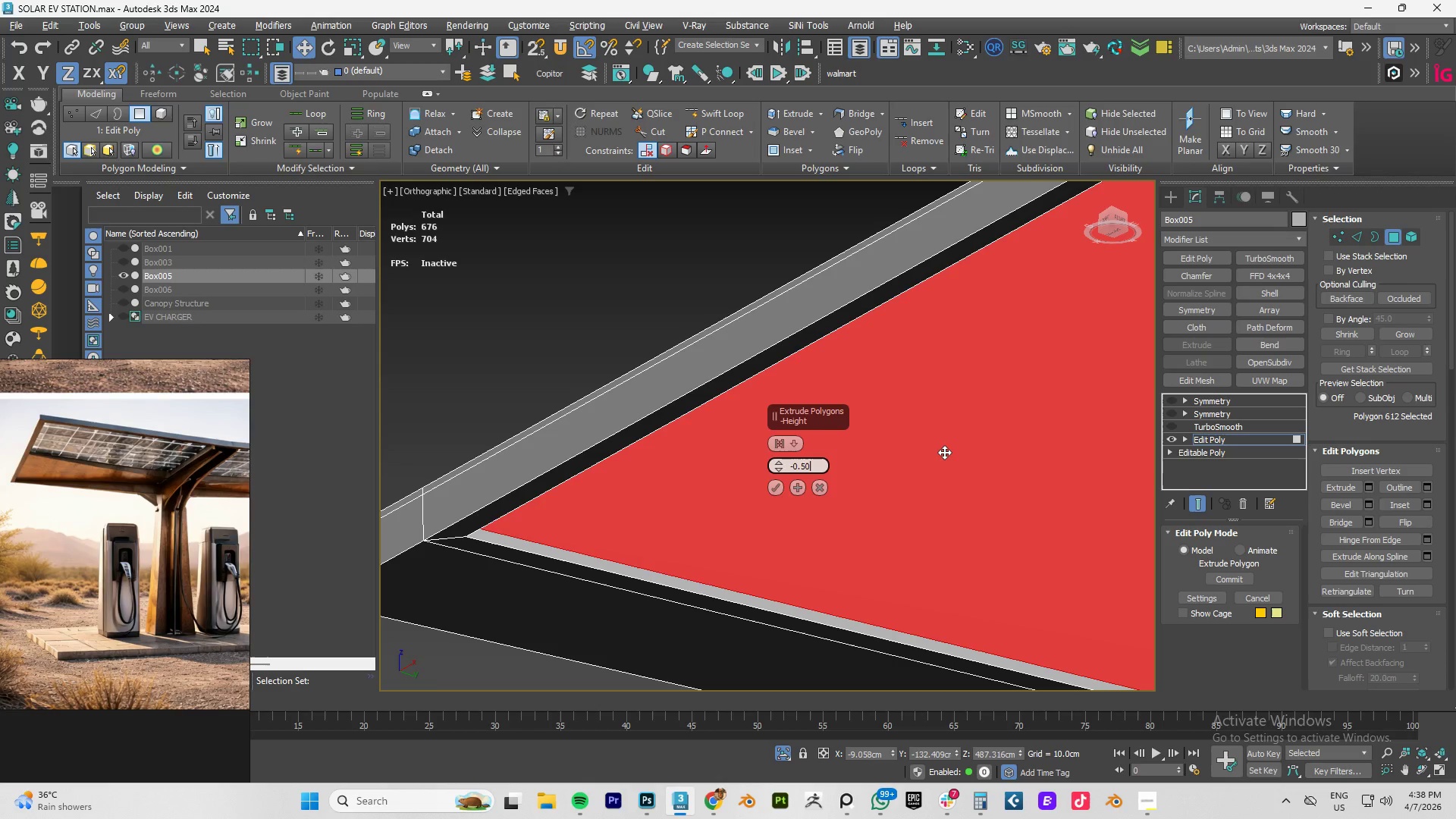 
key(NumpadEnter)
 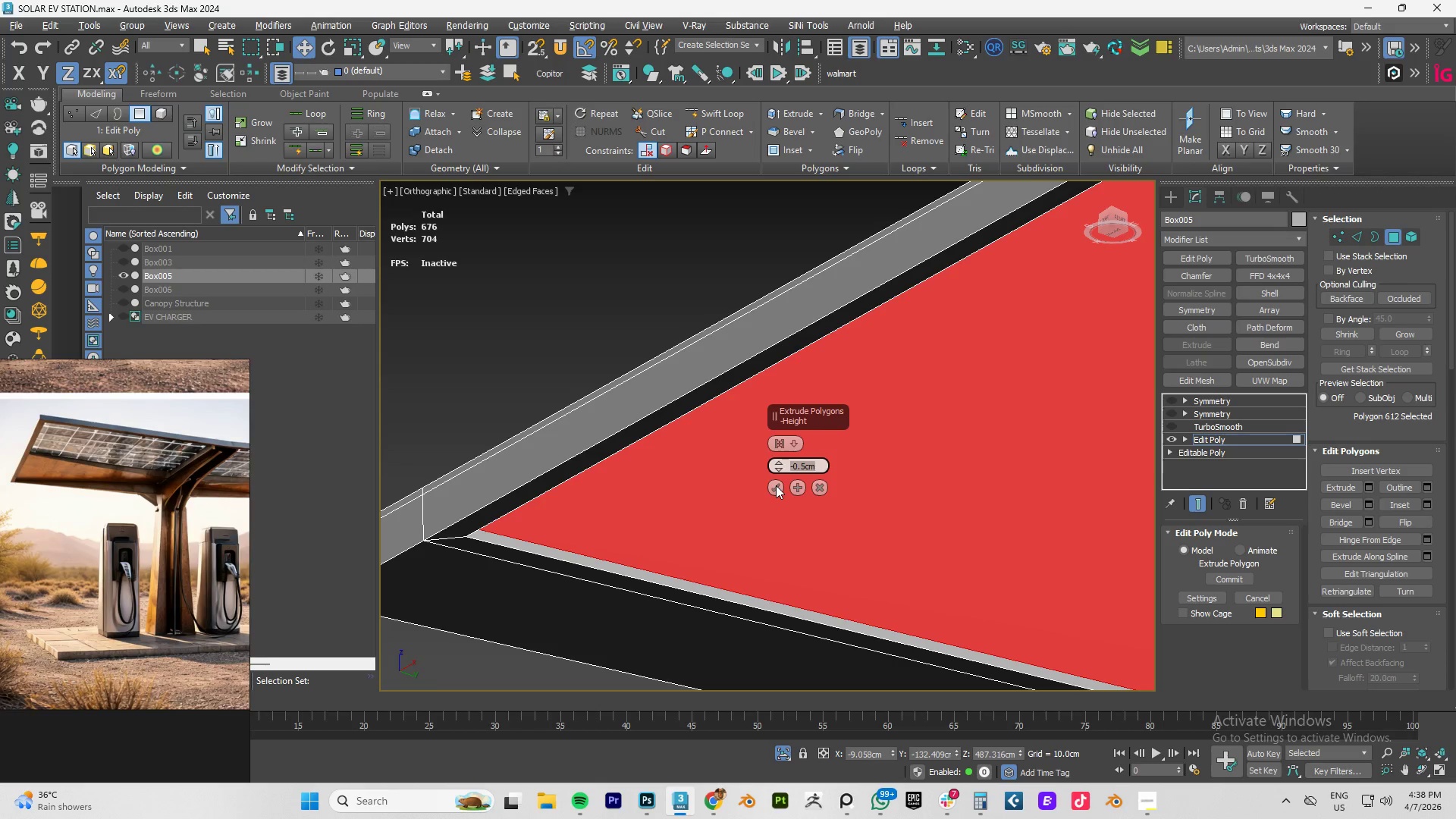 
left_click([776, 485])
 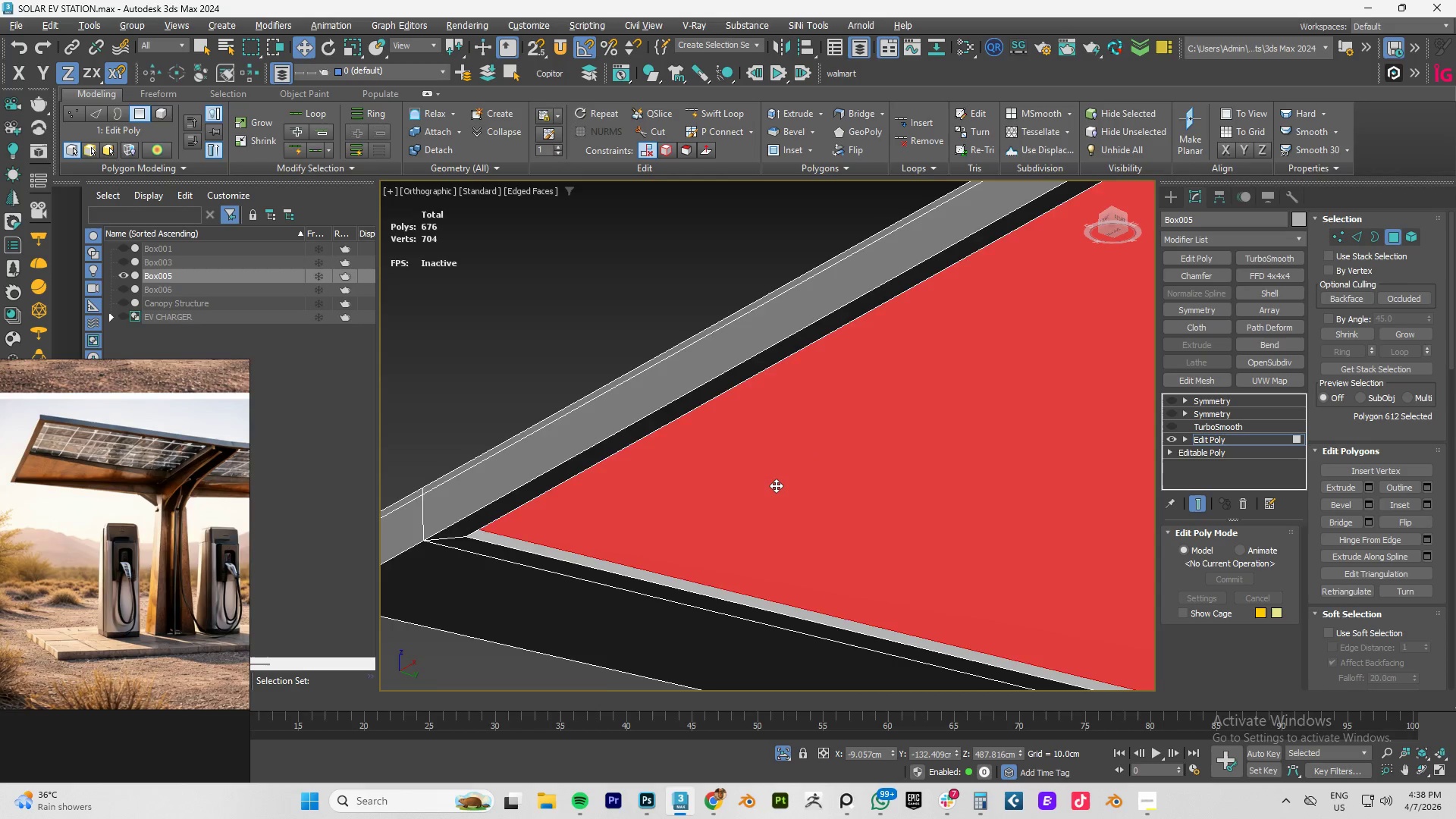 
scroll: coordinate [806, 486], scroll_direction: down, amount: 5.0
 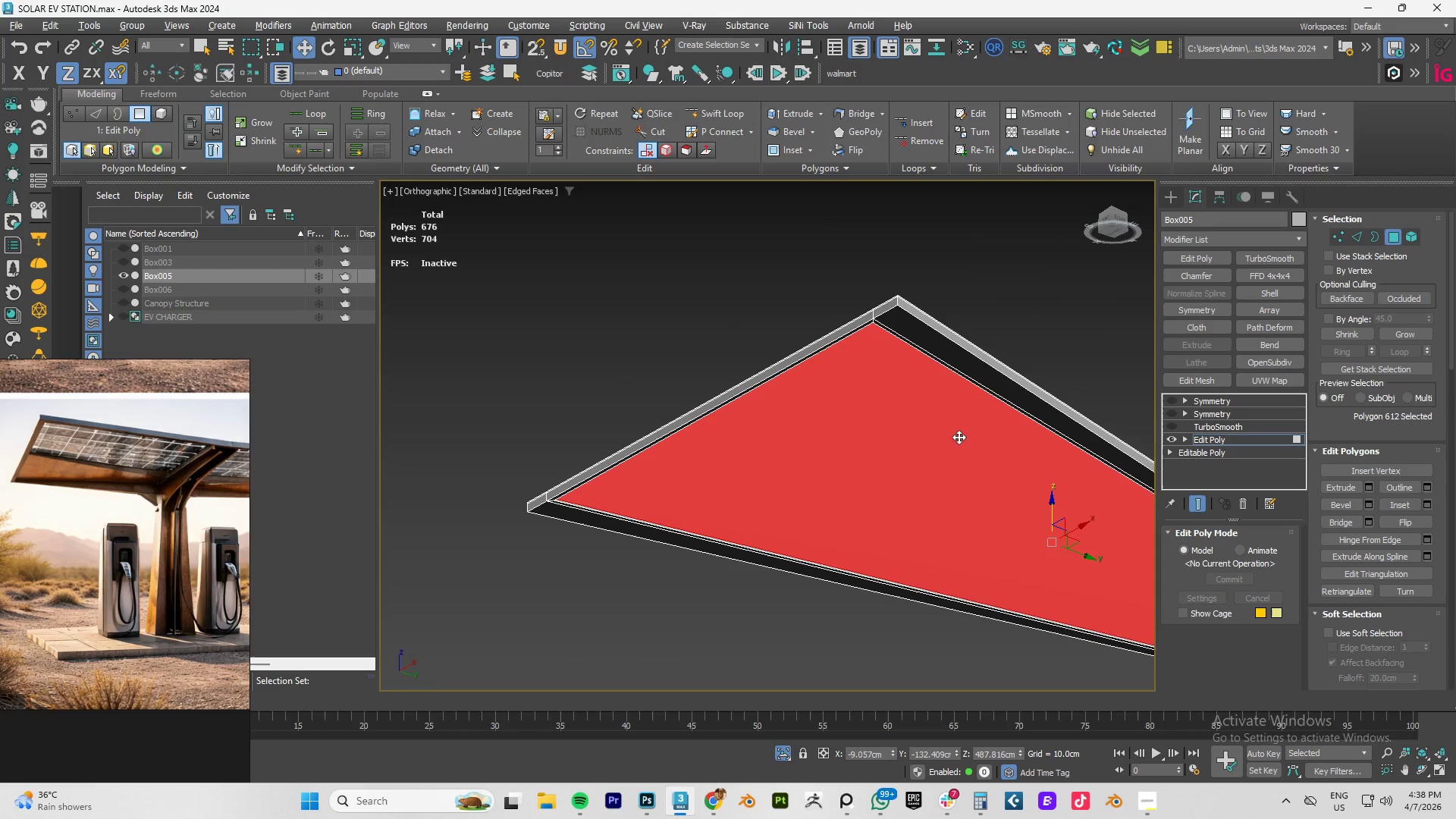 
left_click([905, 326])
 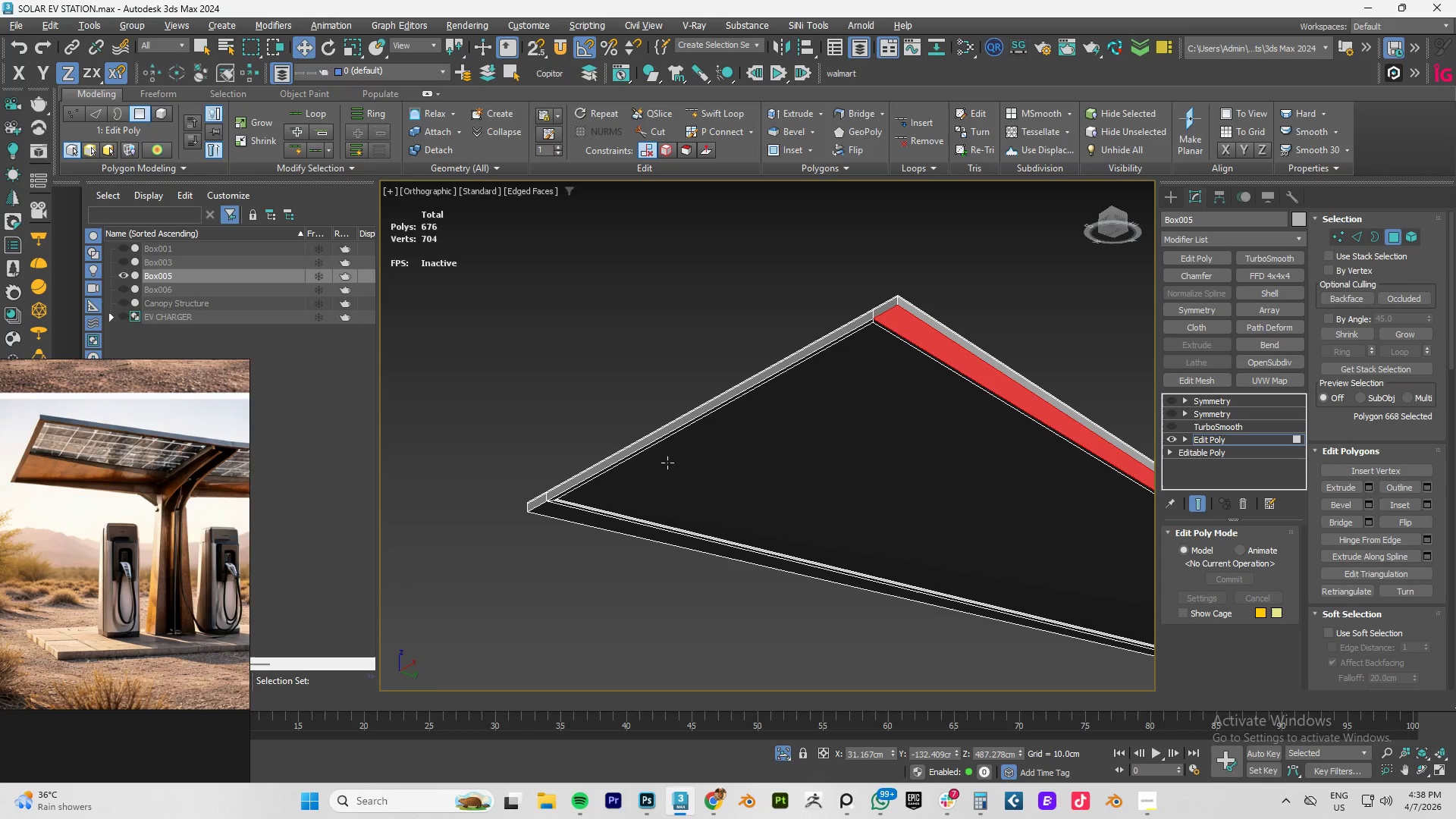 
hold_key(key=ControlLeft, duration=0.8)
left_click([583, 520])
 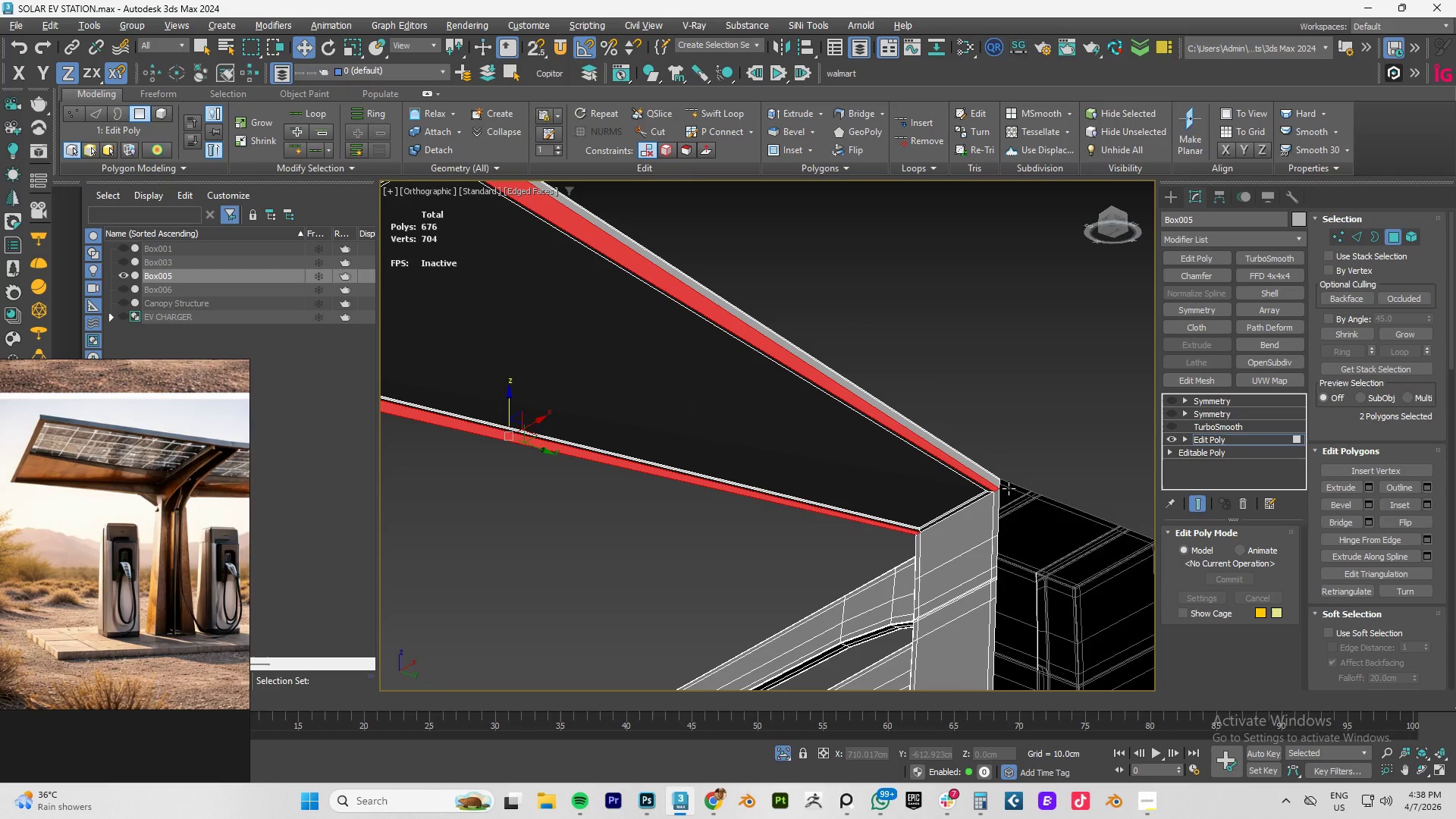 
key(Alt+AltLeft)
 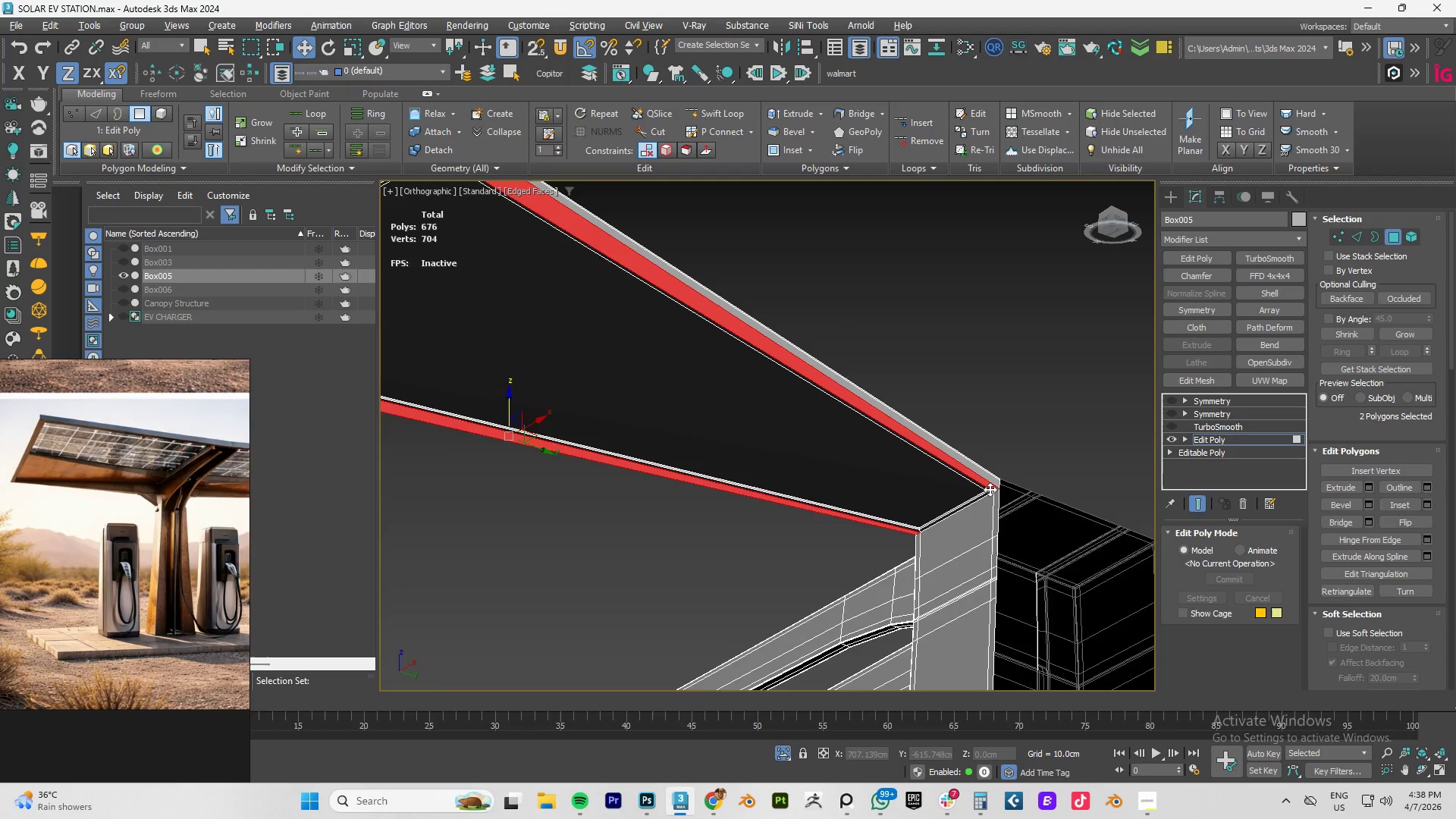 
scroll: coordinate [1074, 466], scroll_direction: up, amount: 6.0
 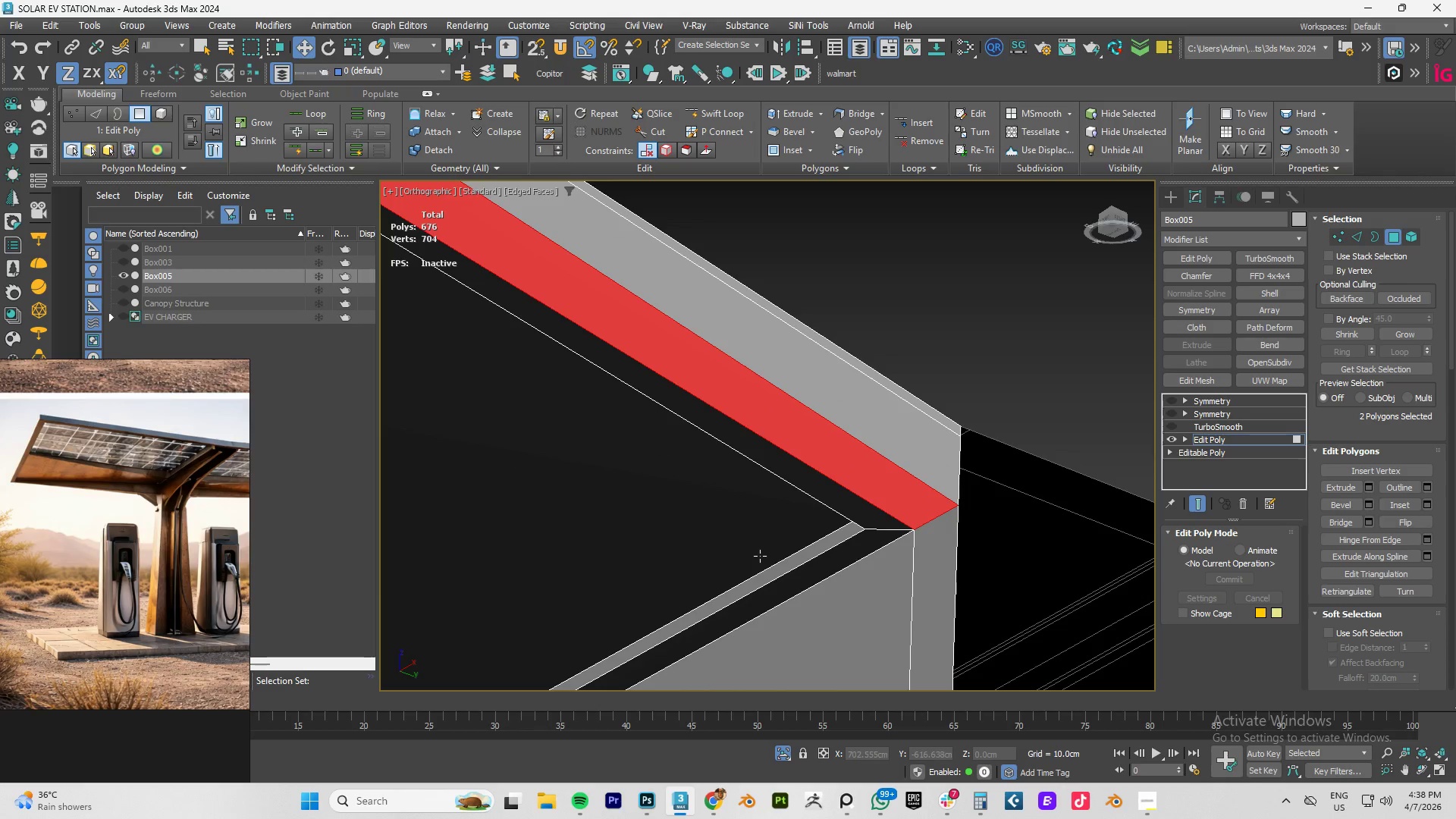 
key(W)
 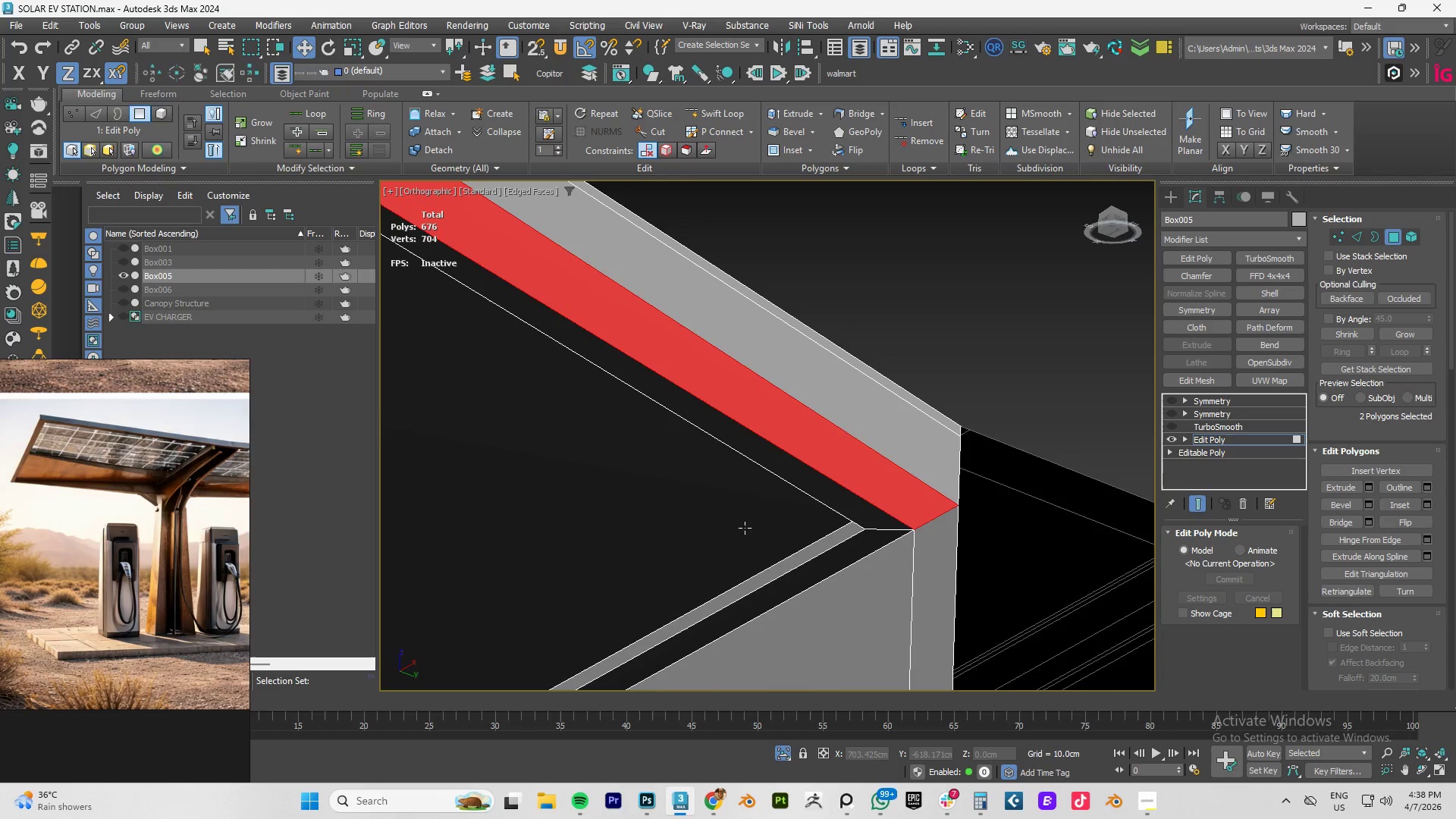 
scroll: coordinate [801, 511], scroll_direction: down, amount: 7.0
 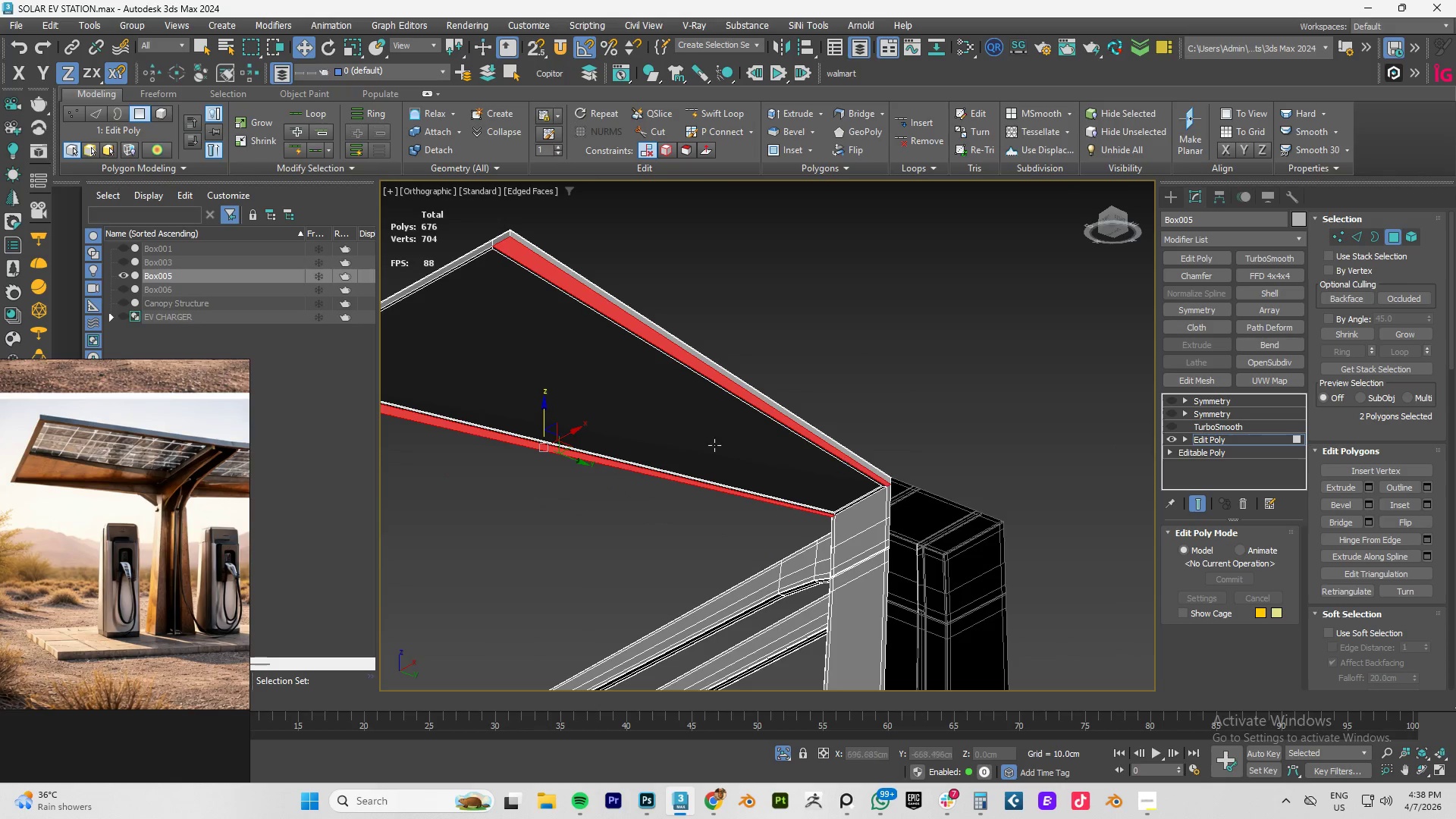 
hold_key(key=ShiftLeft, duration=1.52)
left_click_drag(start_coordinate=[546, 413], to_coordinate=[541, 431])
 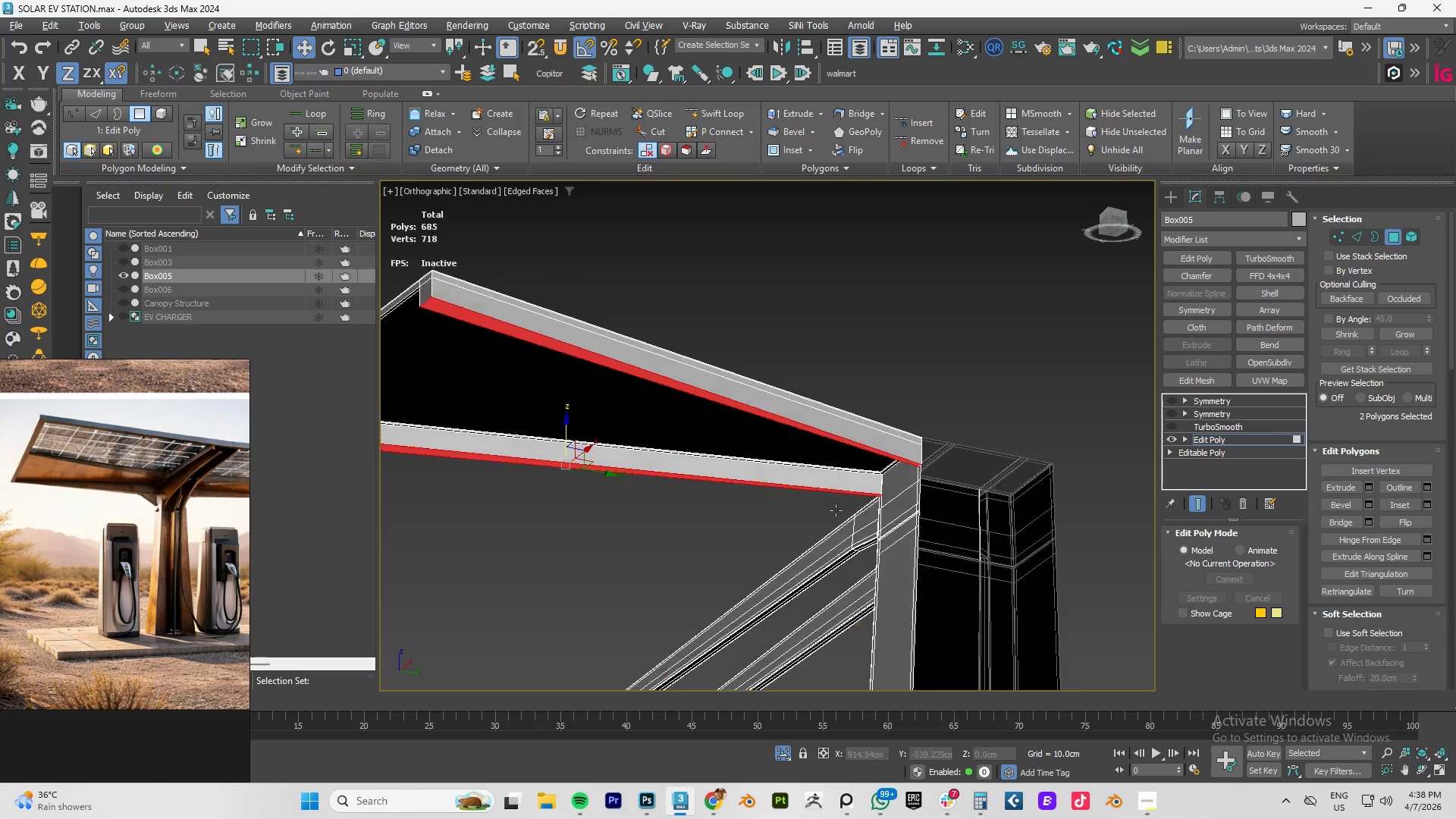 
hold_key(key=ShiftLeft, duration=1.09)
 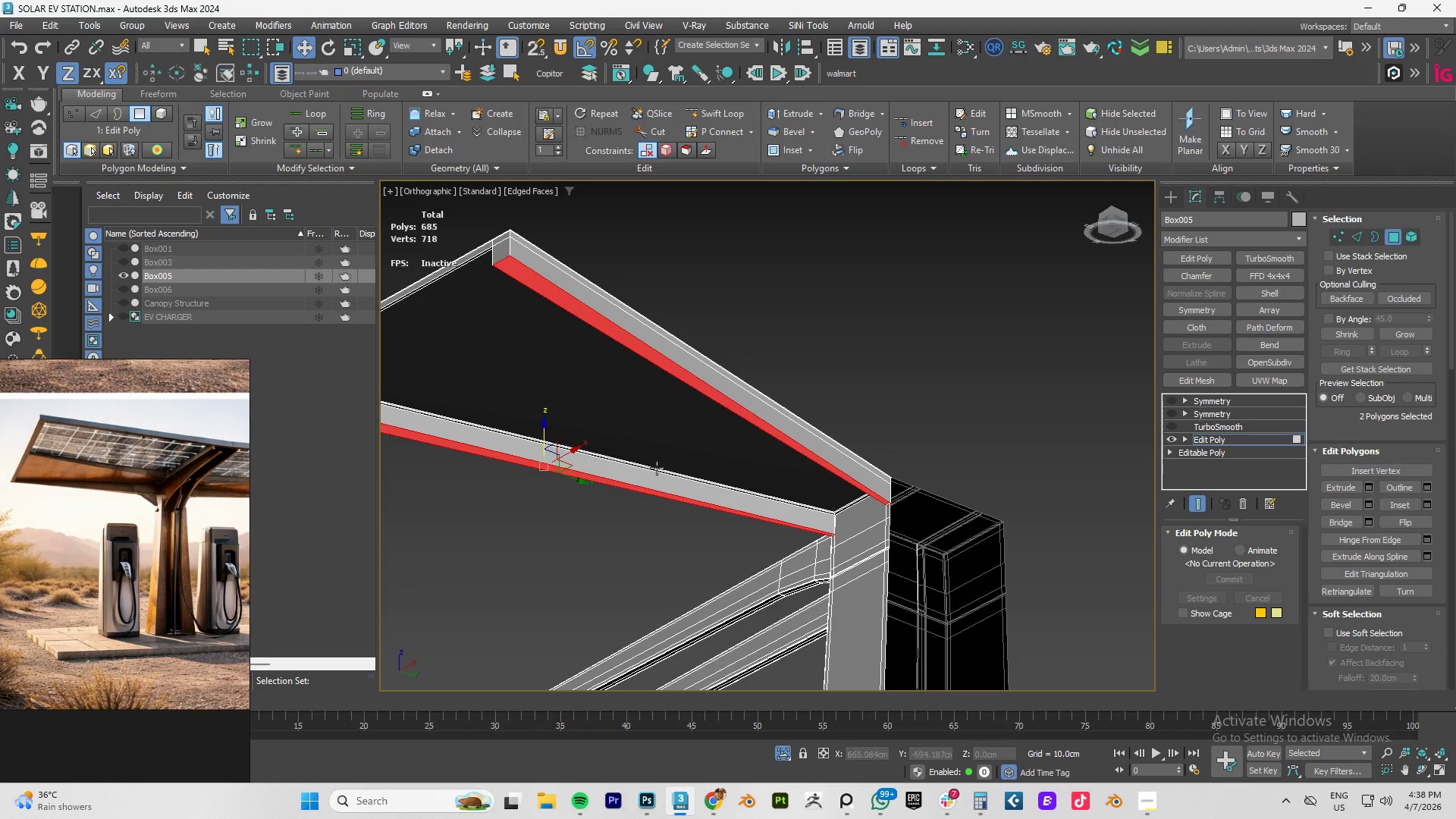 
hold_key(key=AltLeft, duration=0.62)
 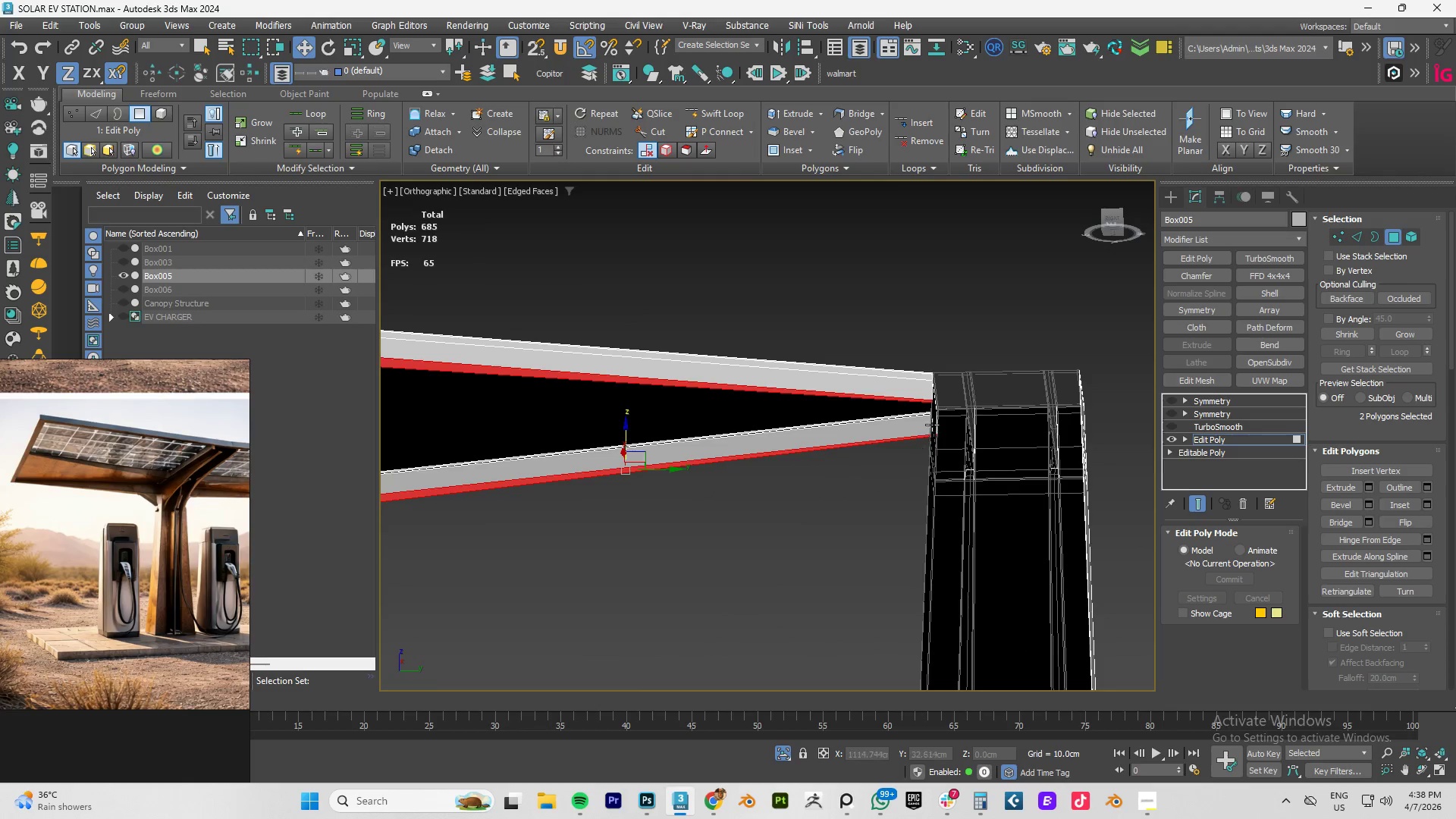 
hold_key(key=AltLeft, duration=0.56)
 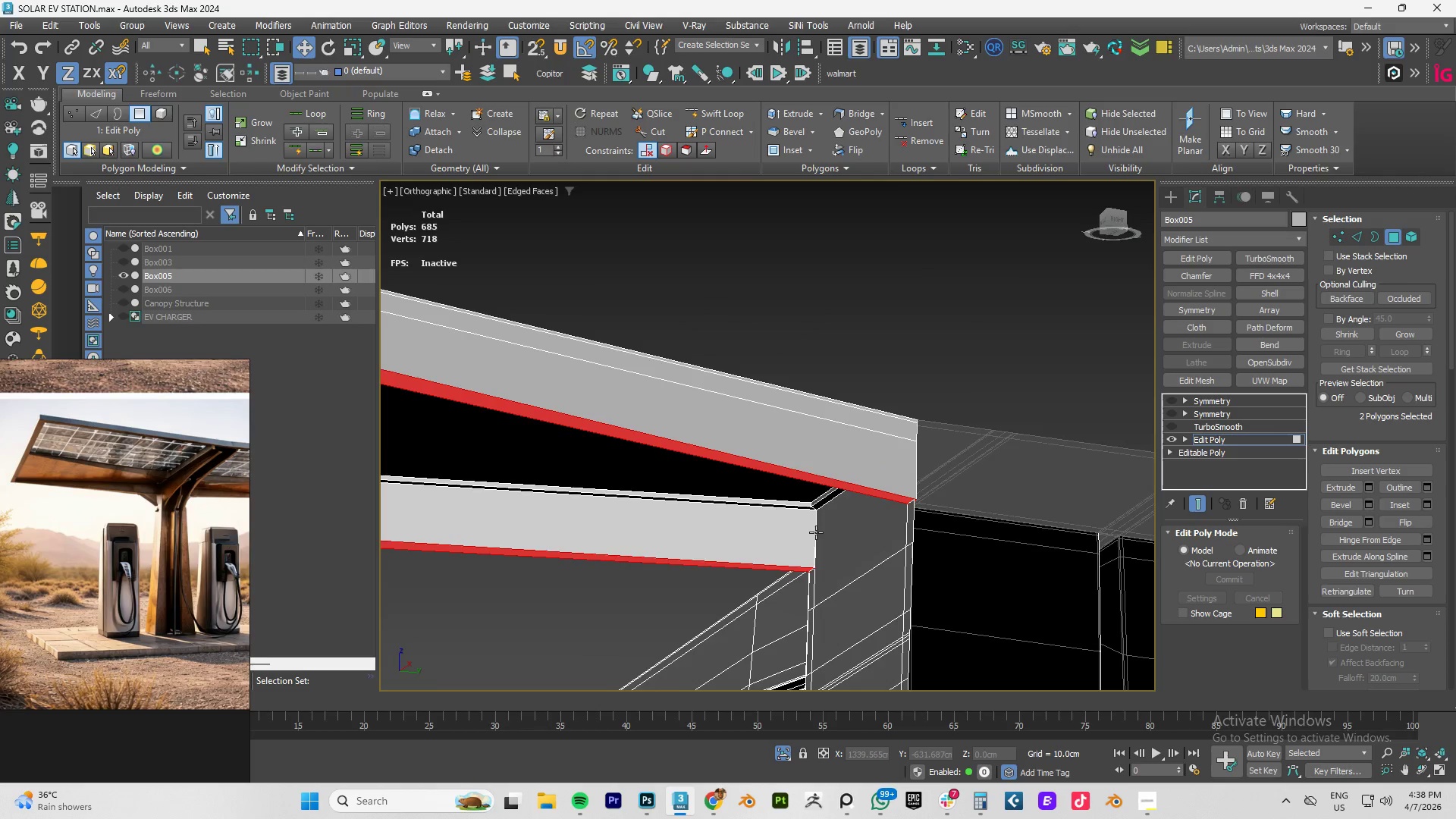 
scroll: coordinate [932, 425], scroll_direction: up, amount: 3.0
 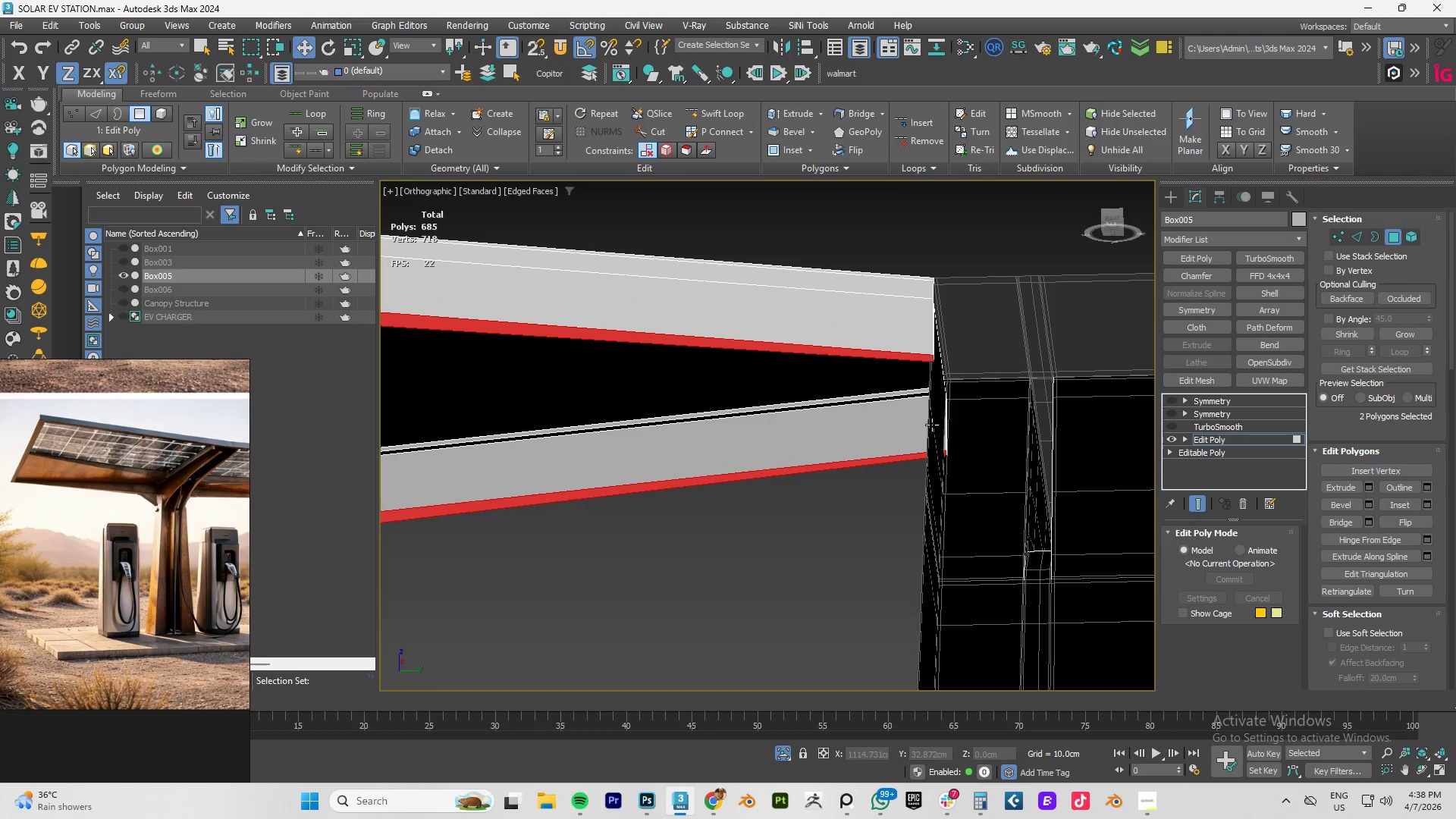 
scroll: coordinate [815, 533], scroll_direction: down, amount: 3.0
 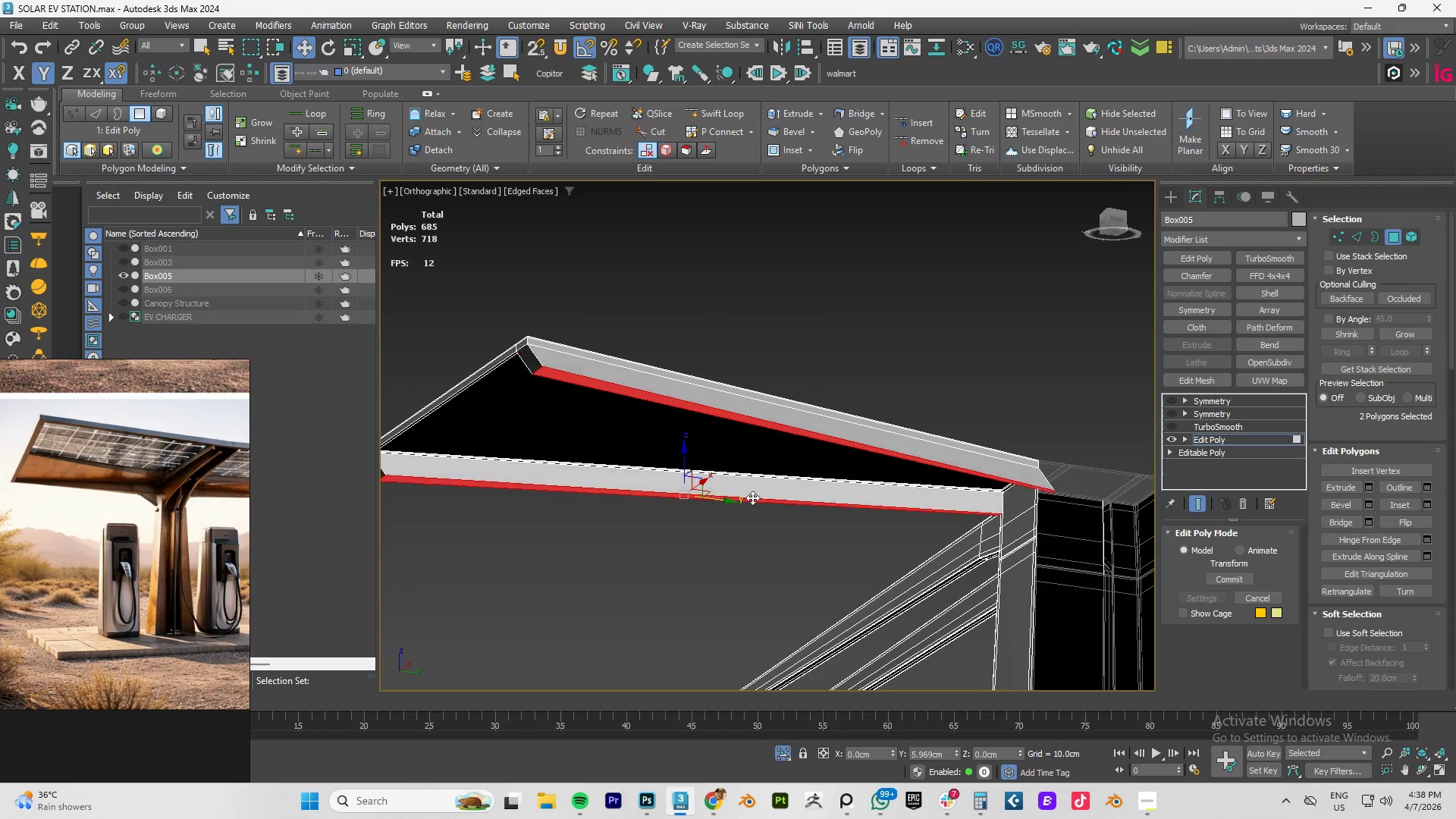 
hold_key(key=AltLeft, duration=1.31)
 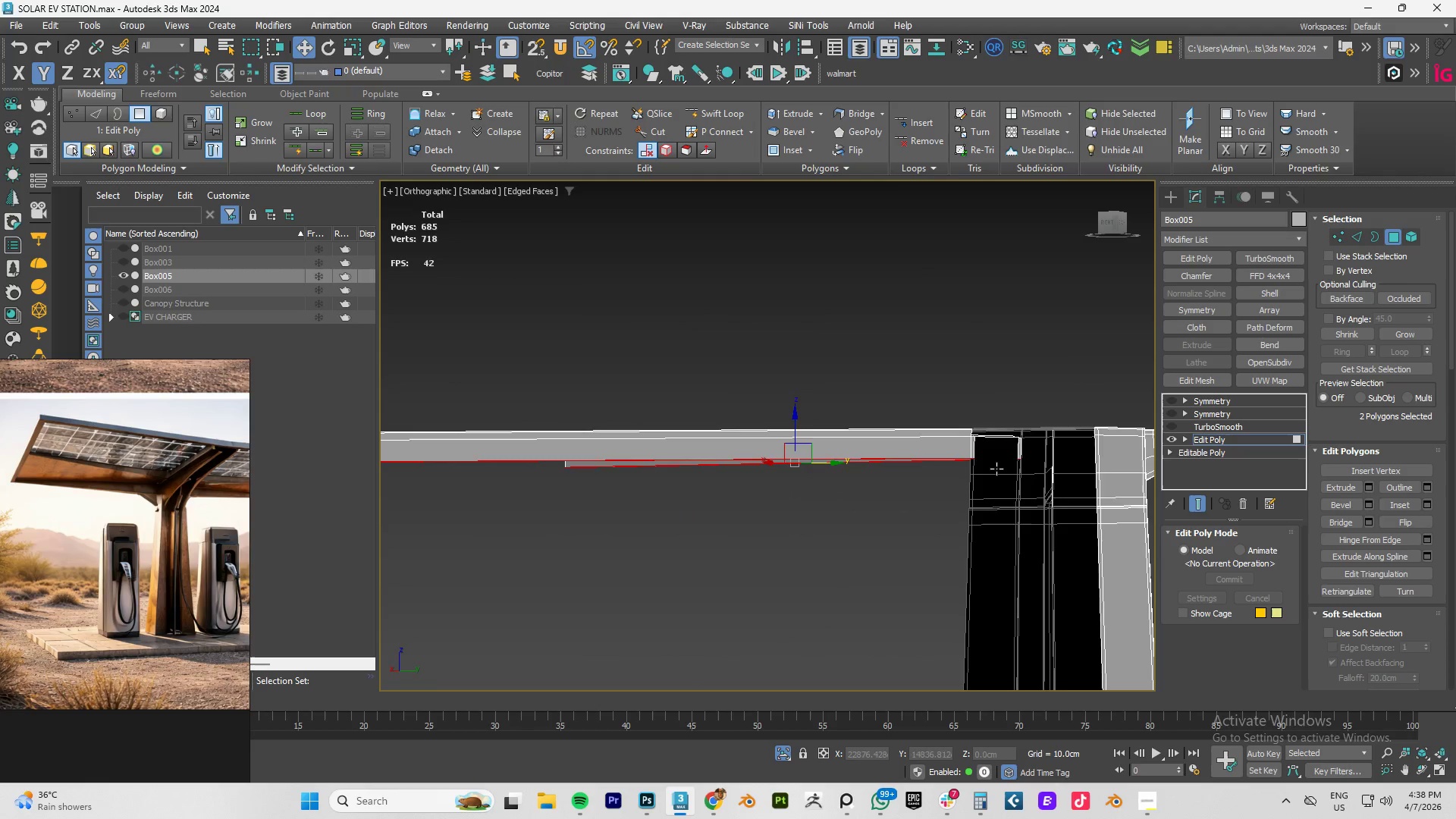 
hold_key(key=AltLeft, duration=0.44)
 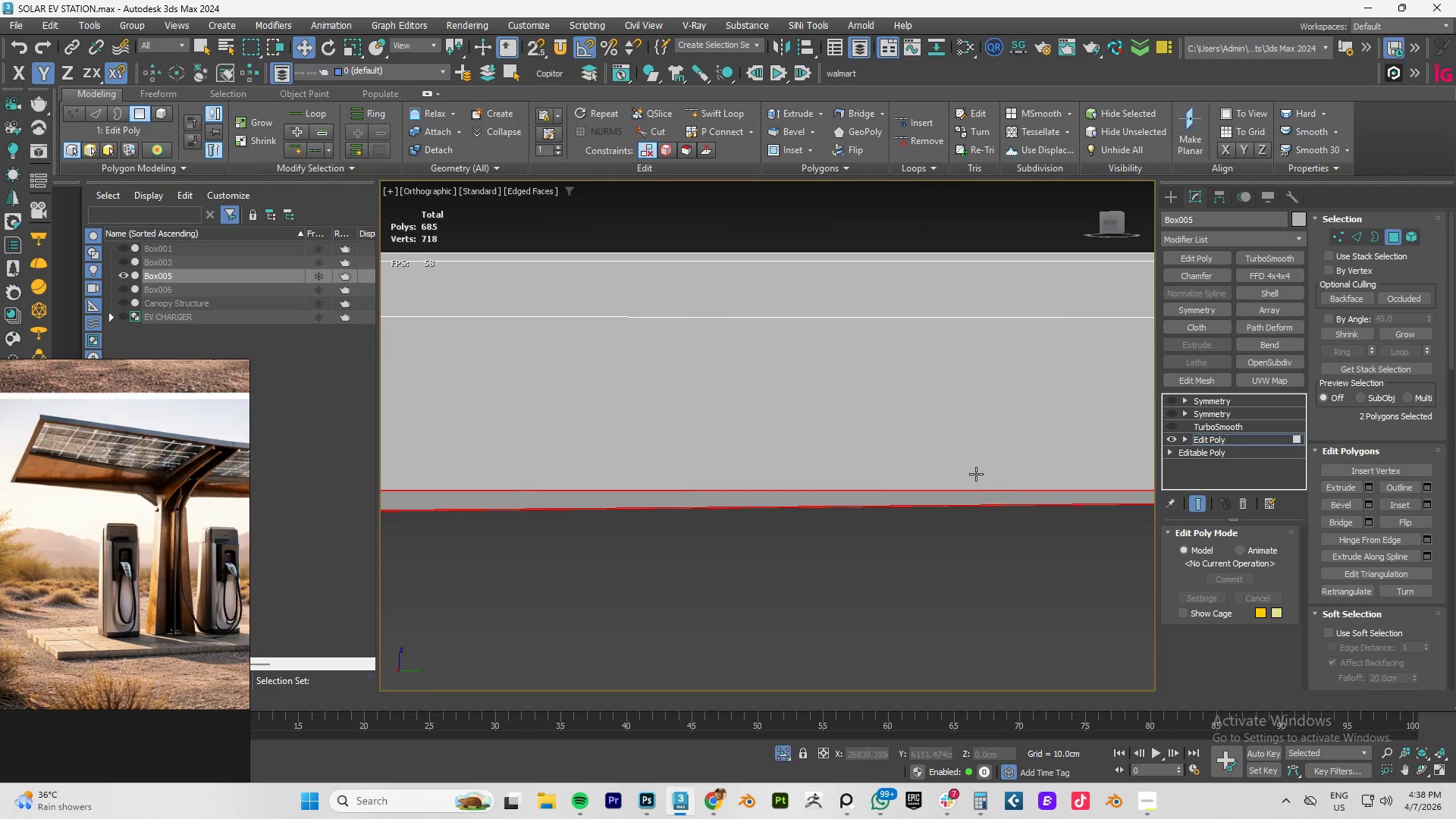 
scroll: coordinate [927, 456], scroll_direction: up, amount: 6.0
 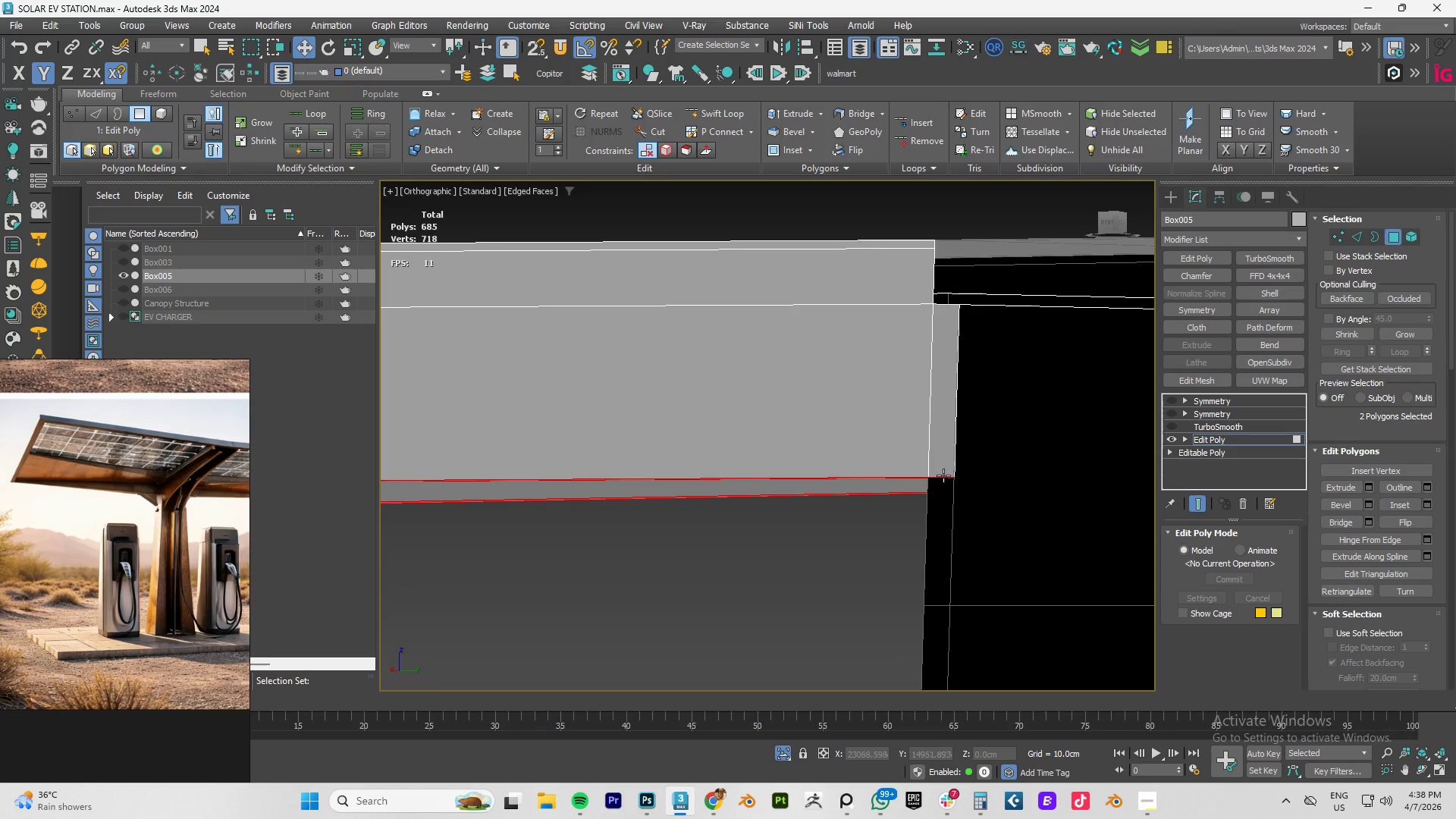 
scroll: coordinate [976, 474], scroll_direction: down, amount: 4.0
 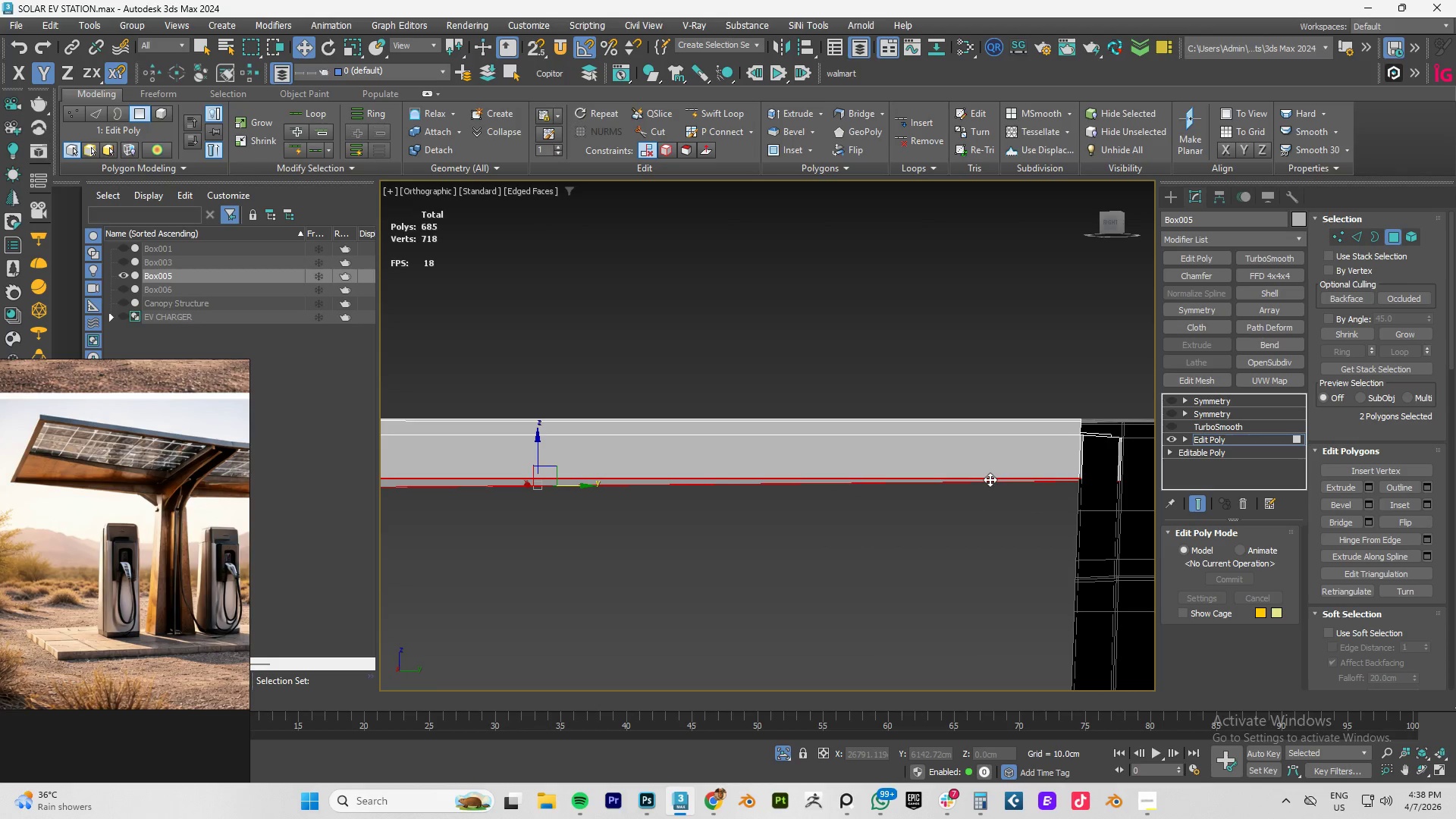 
key(Control+Z)
 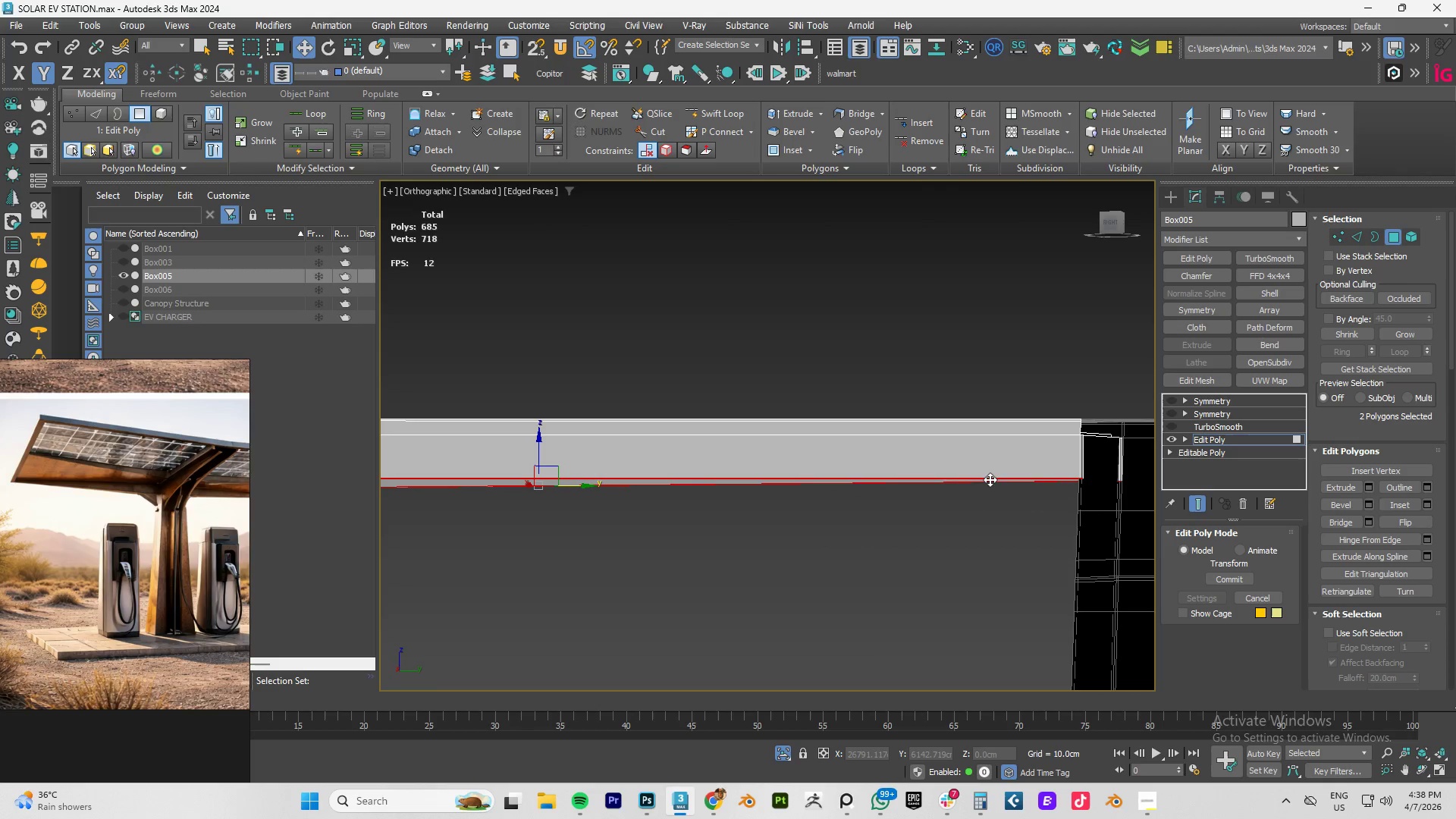 
key(Control+Z)
 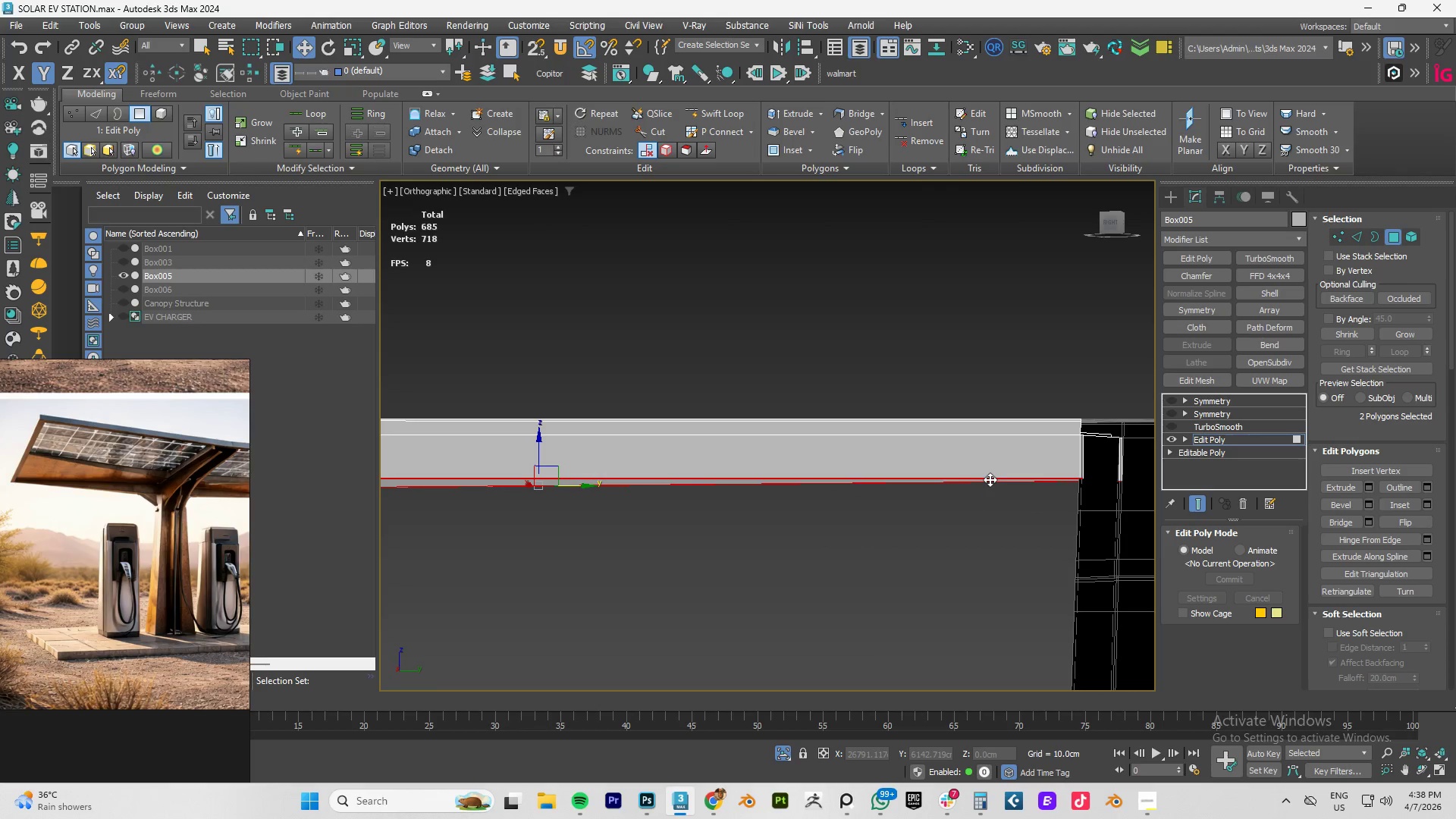 
key(Control+Z)
 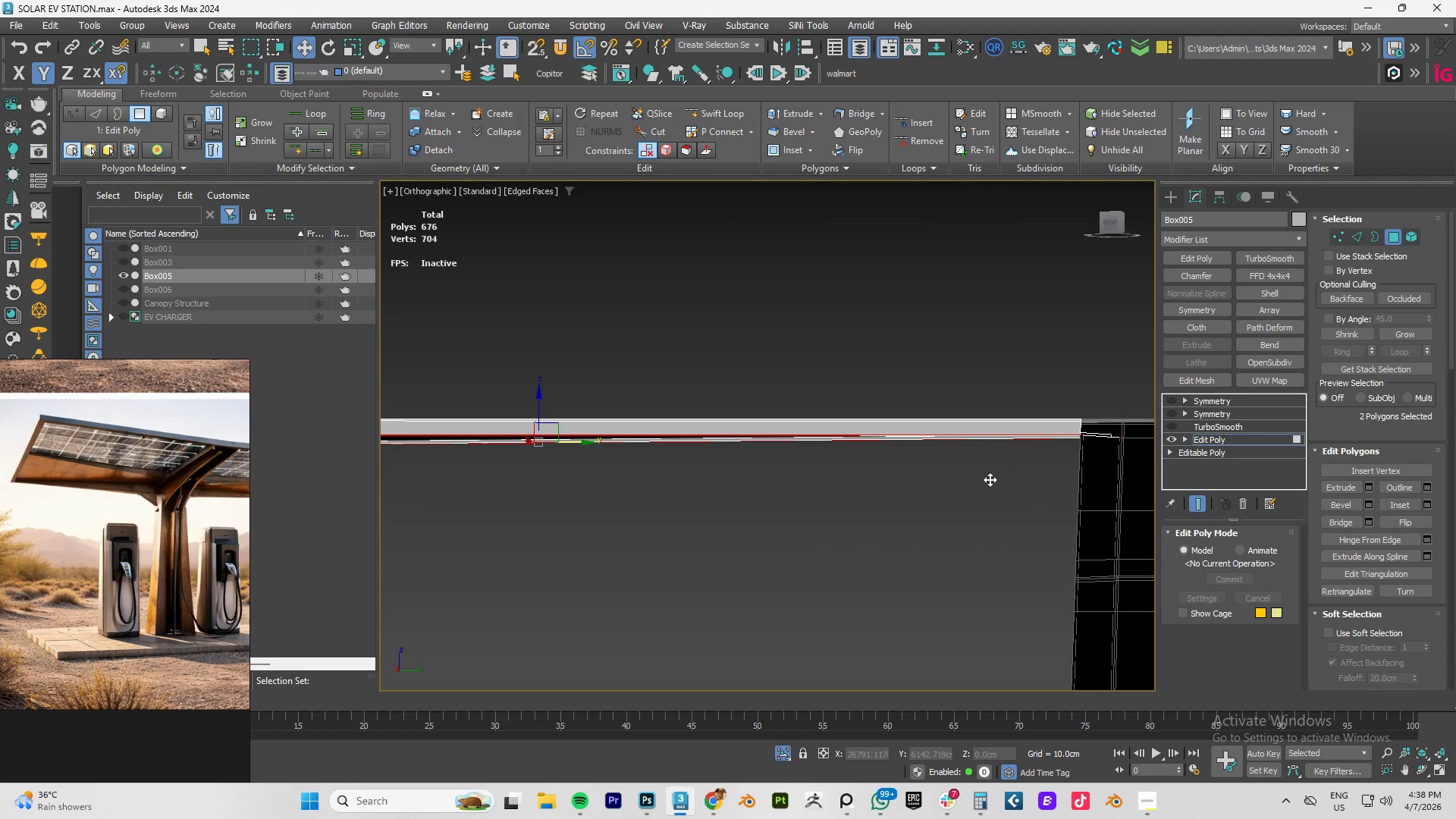 
key(Alt+AltLeft)
 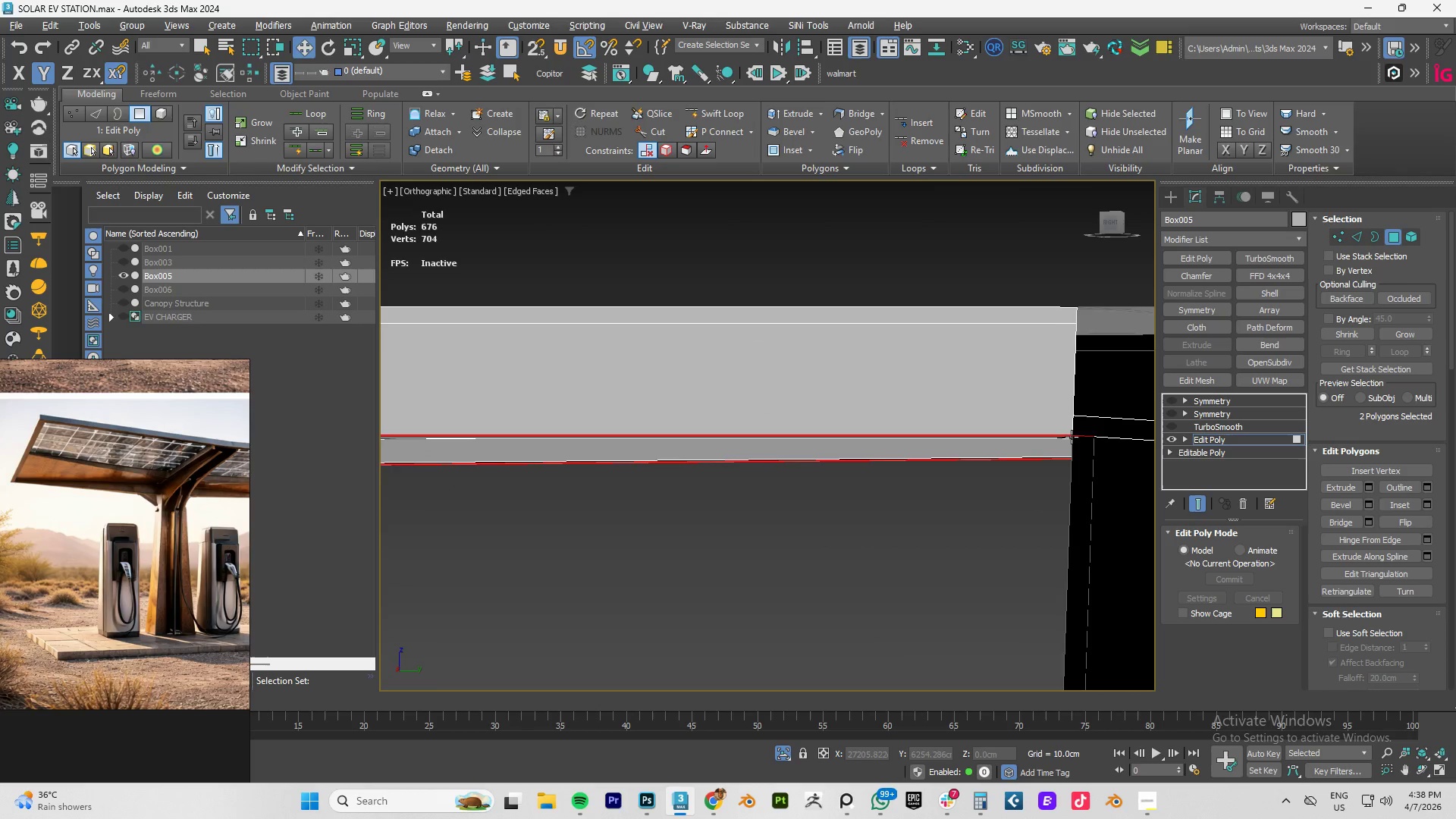 
key(Alt+1)
 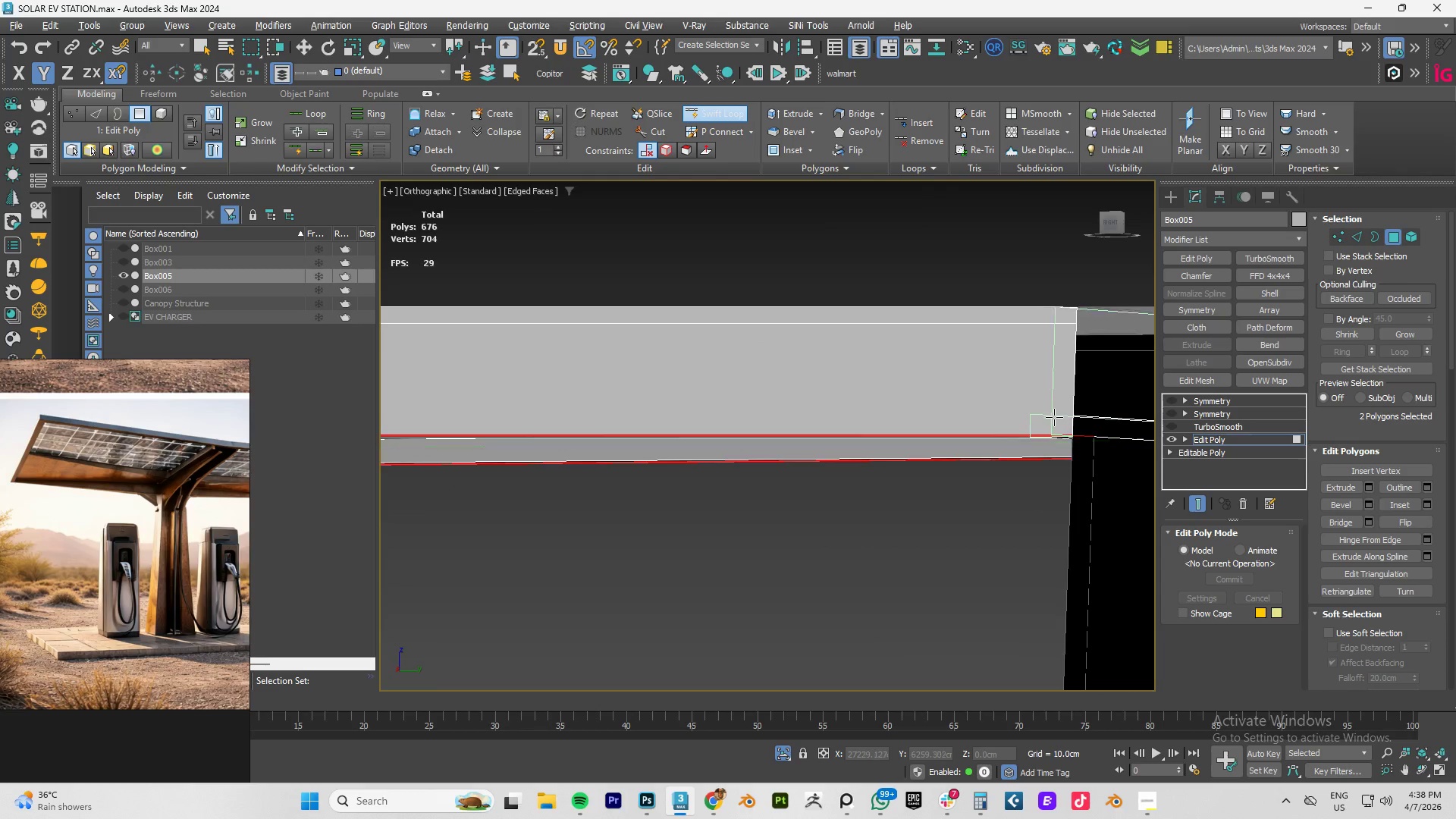 
scroll: coordinate [1072, 437], scroll_direction: up, amount: 6.0
 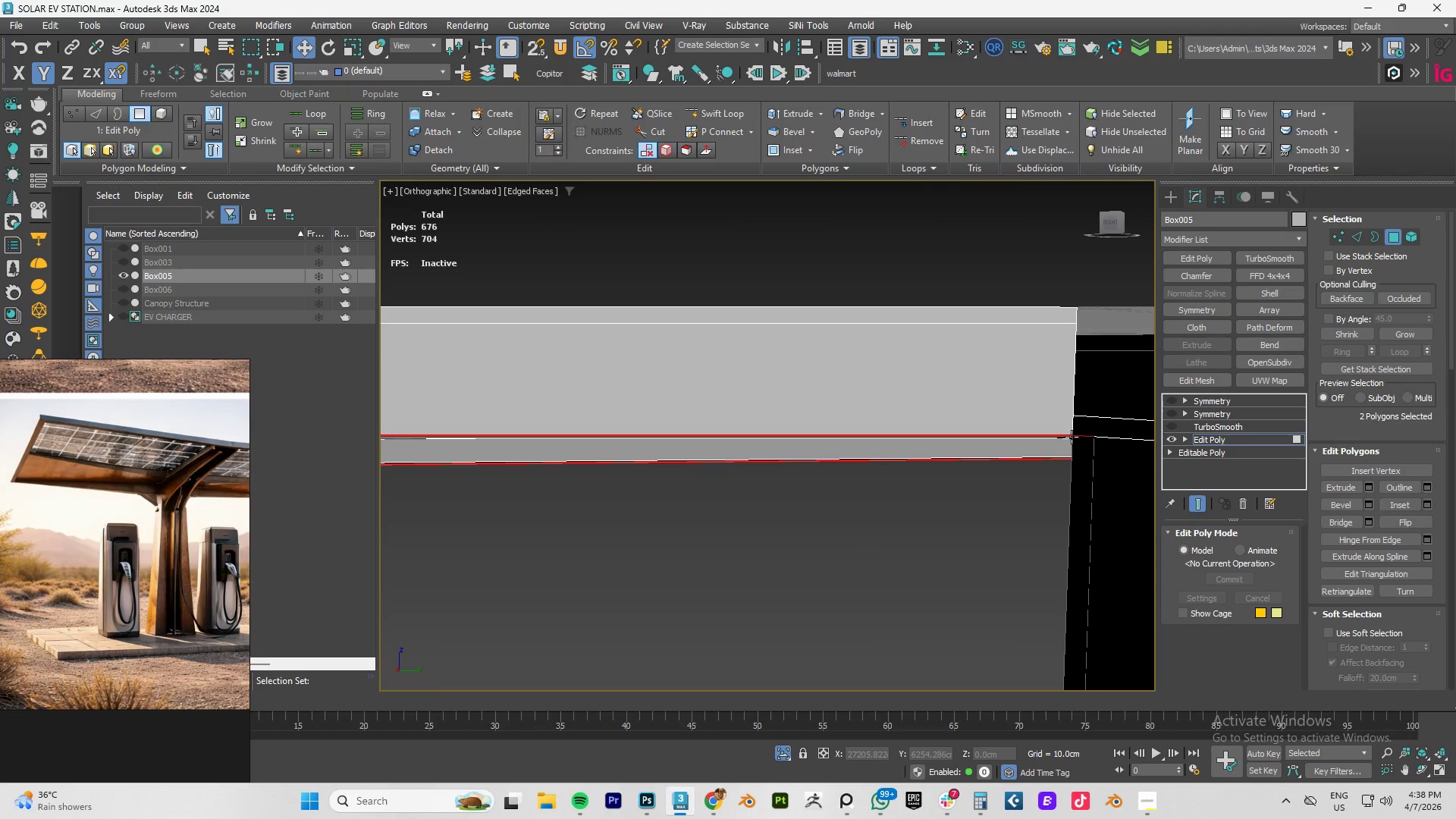 
hold_key(key=AltLeft, duration=0.45)
 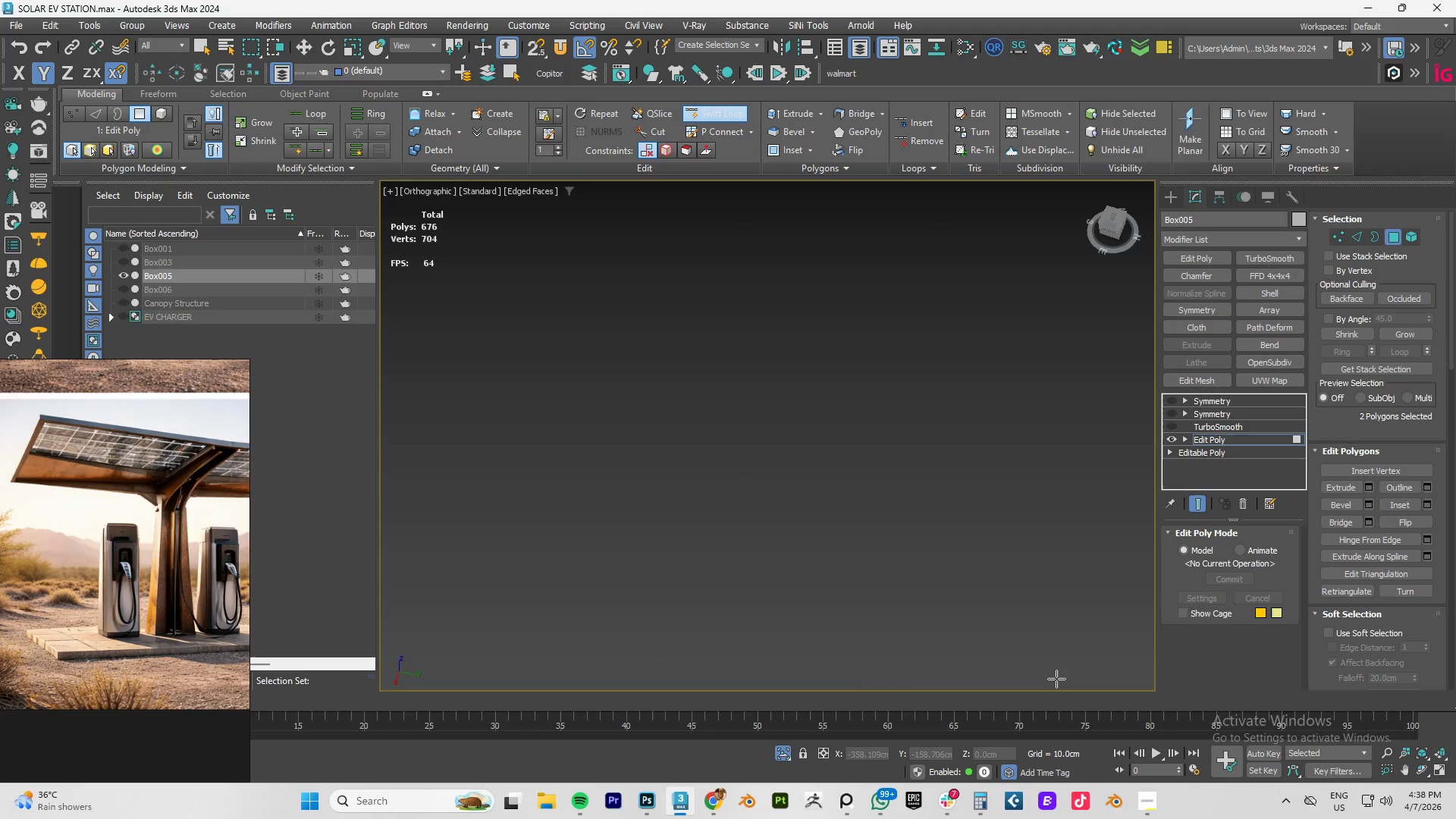 
scroll: coordinate [1040, 516], scroll_direction: down, amount: 4.0
 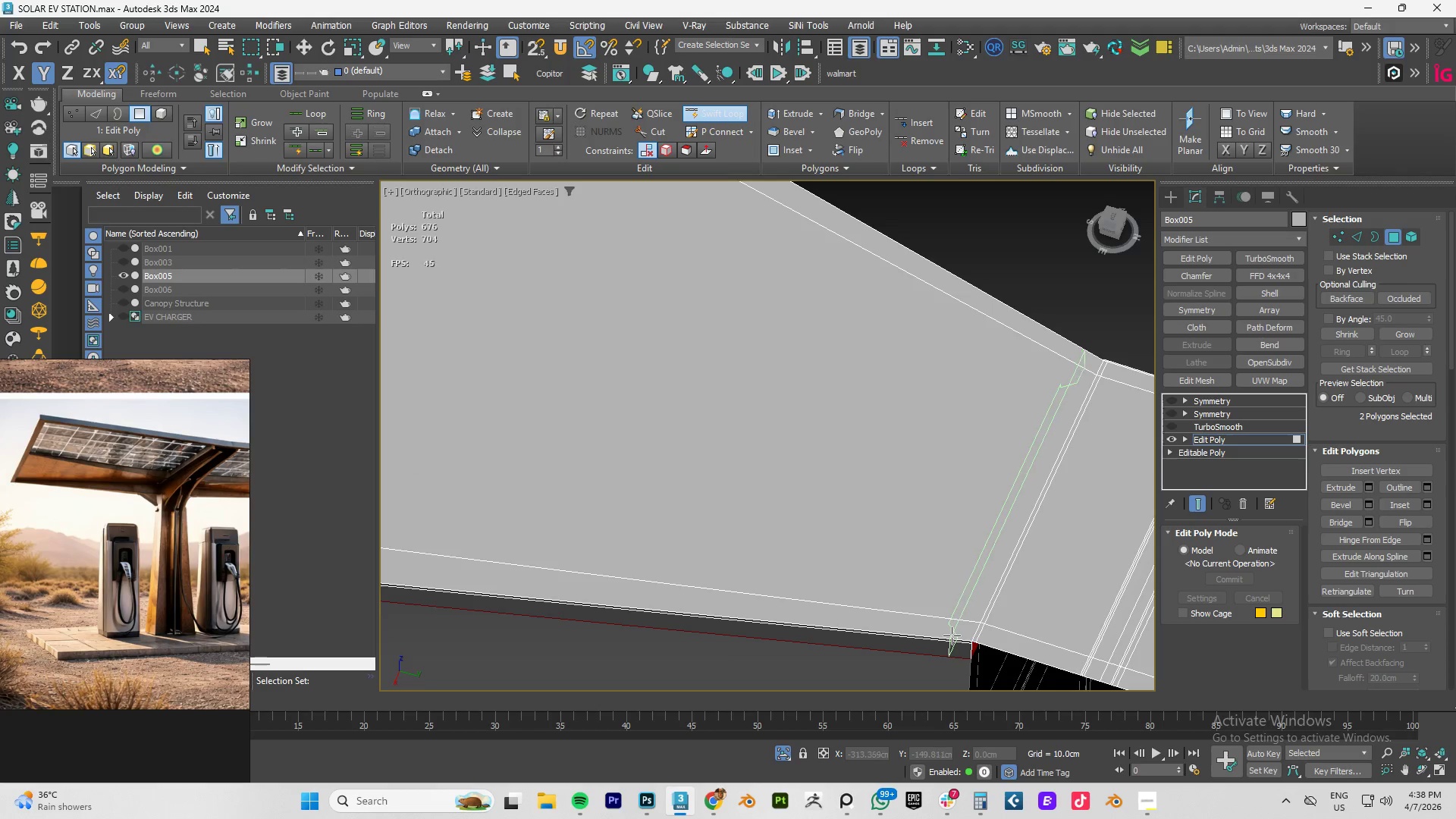 
left_click([960, 635])
 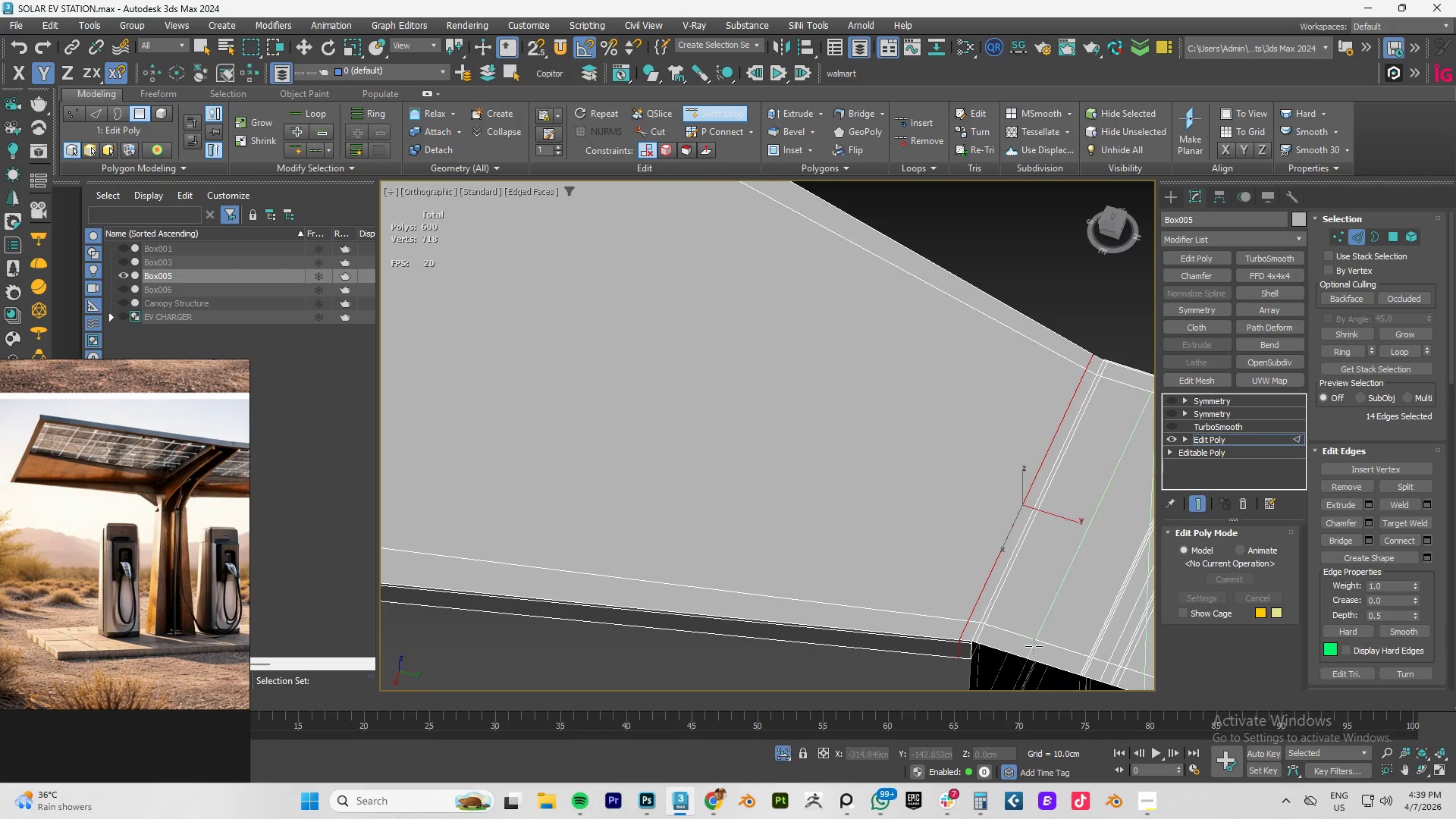 
hold_key(key=AltLeft, duration=0.73)
 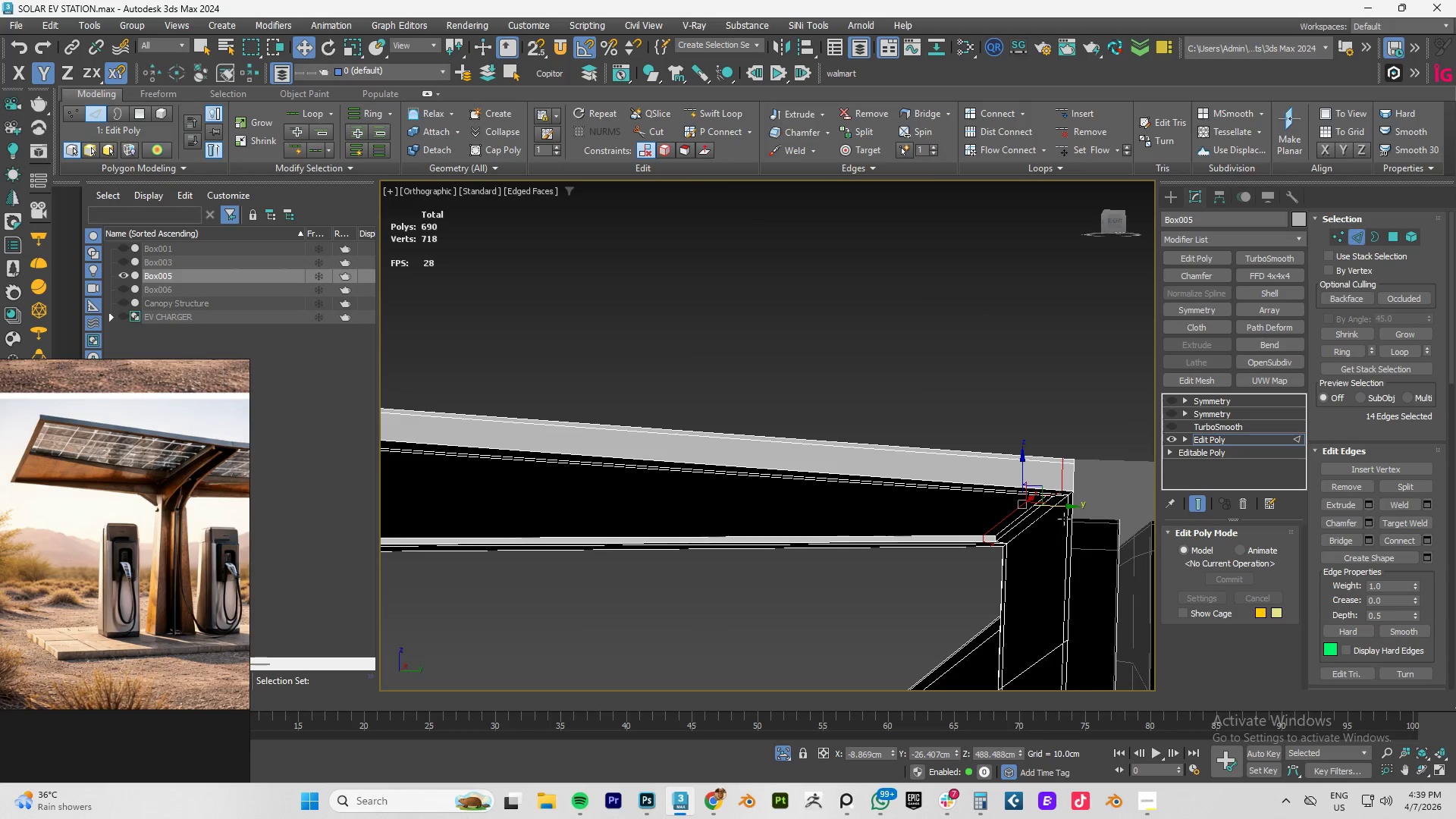 
hold_key(key=AltLeft, duration=1.01)
right_click([1062, 519])
 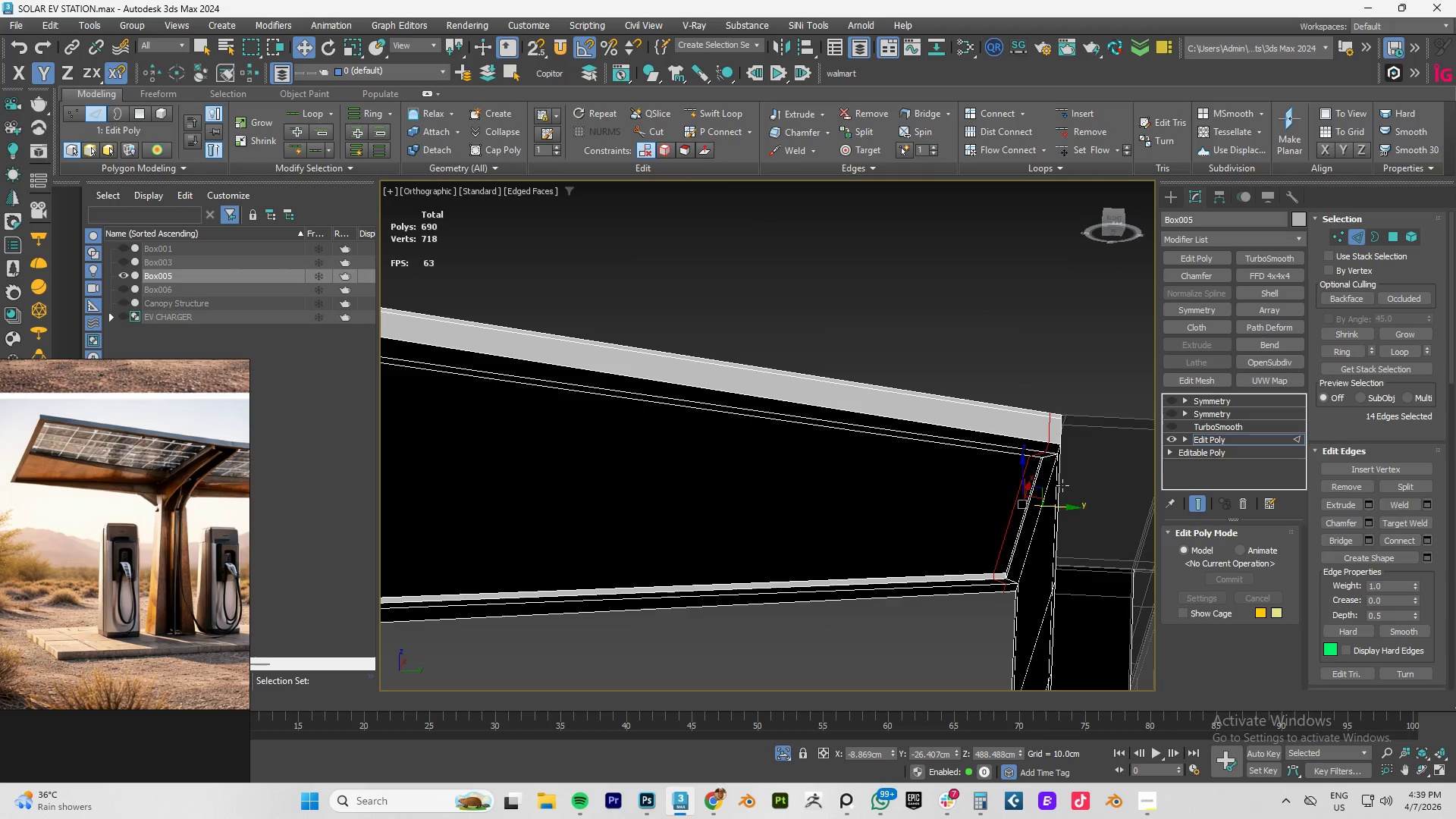 
key(4)
 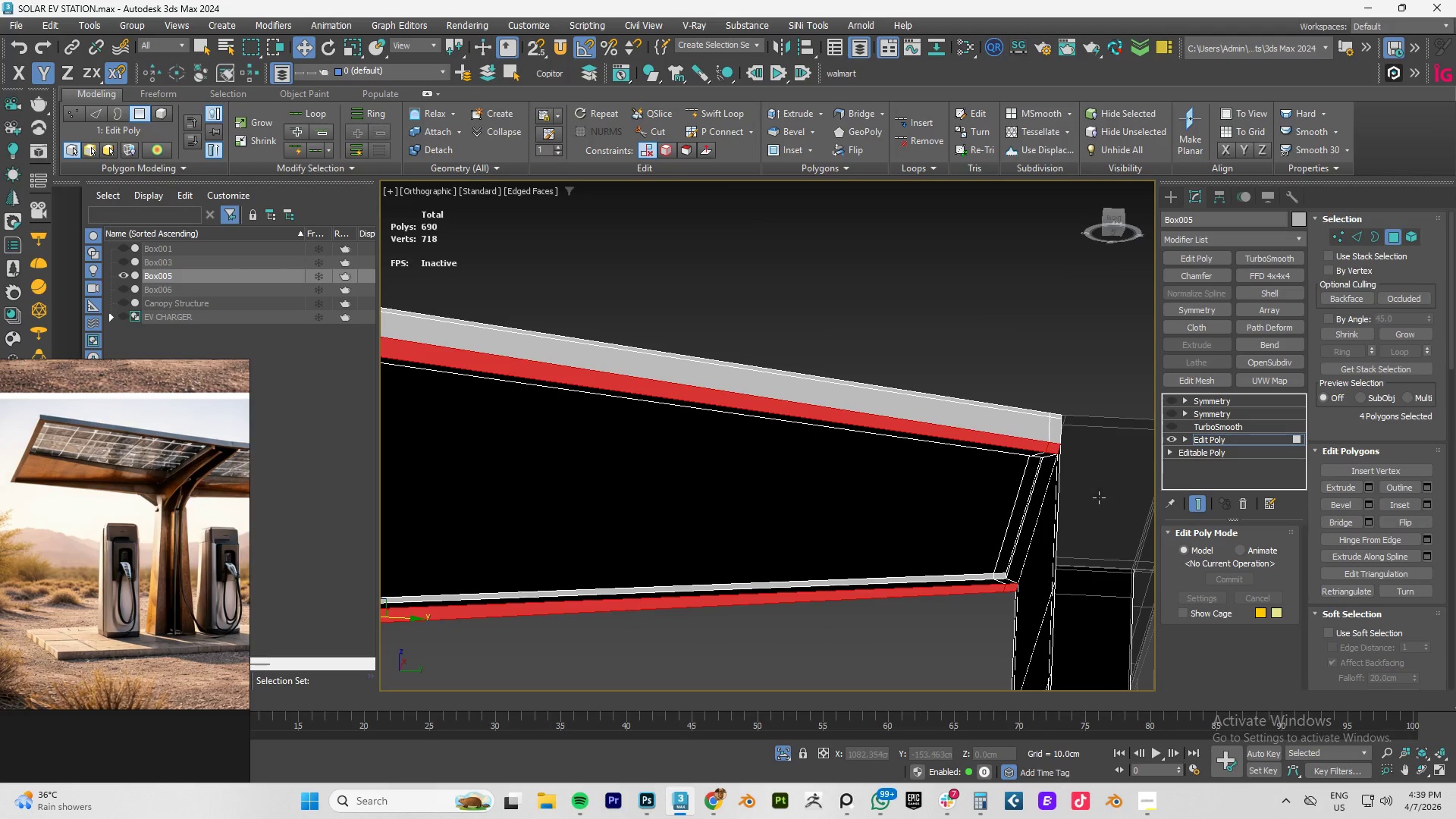 
hold_key(key=AltLeft, duration=0.47)
left_click([1053, 434])
 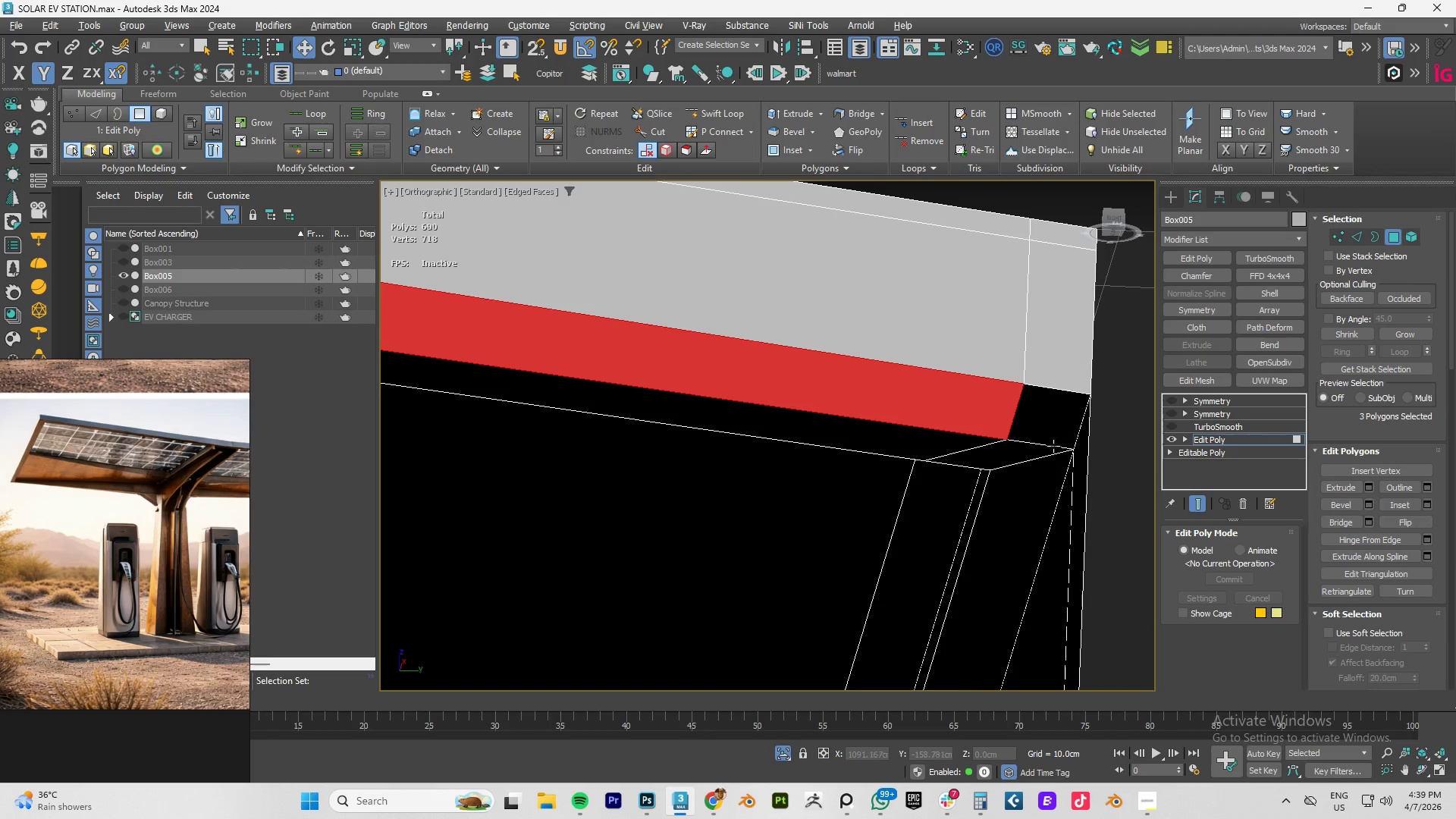 
scroll: coordinate [1054, 454], scroll_direction: up, amount: 5.0
 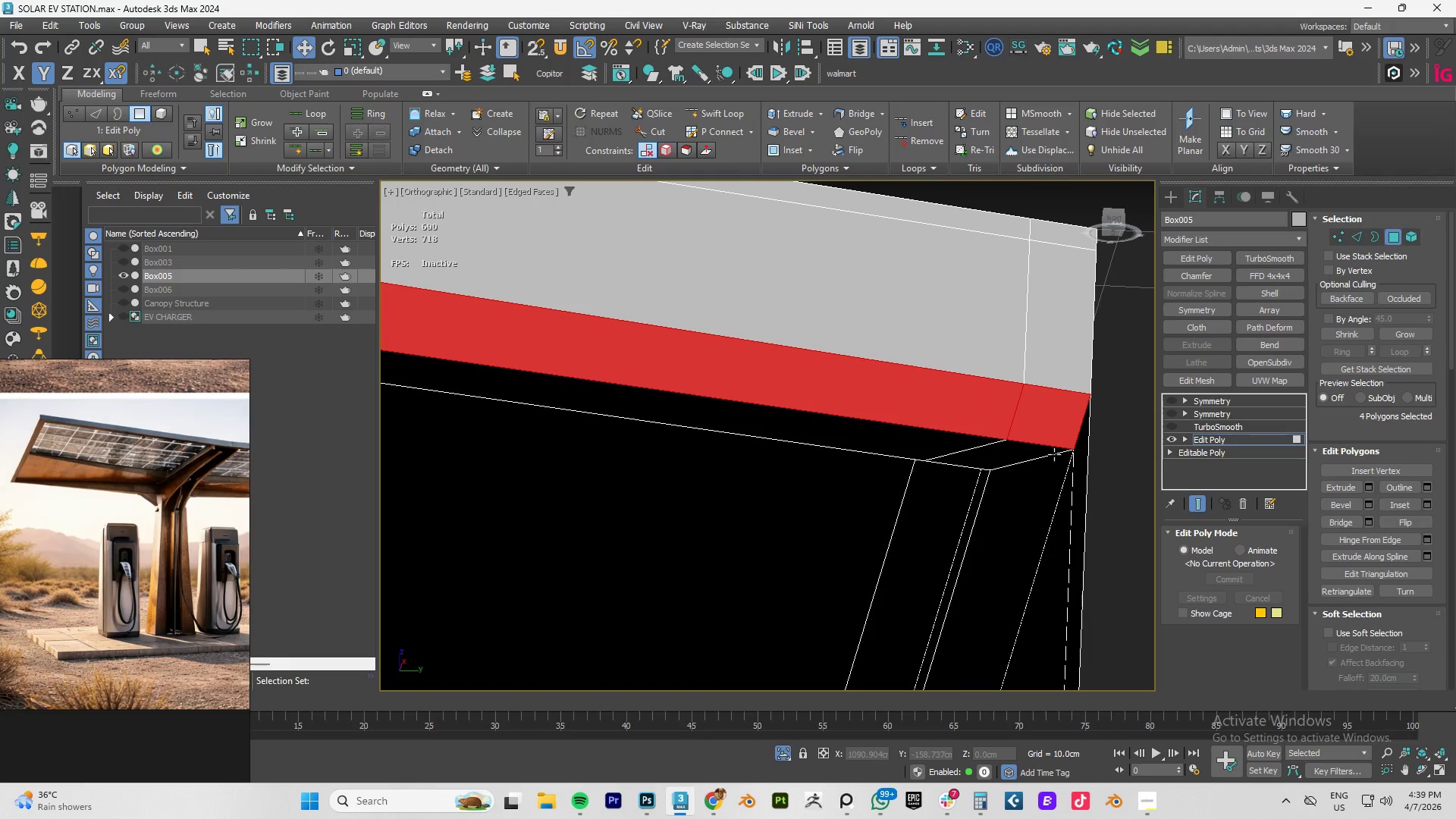 
scroll: coordinate [1053, 475], scroll_direction: down, amount: 3.0
 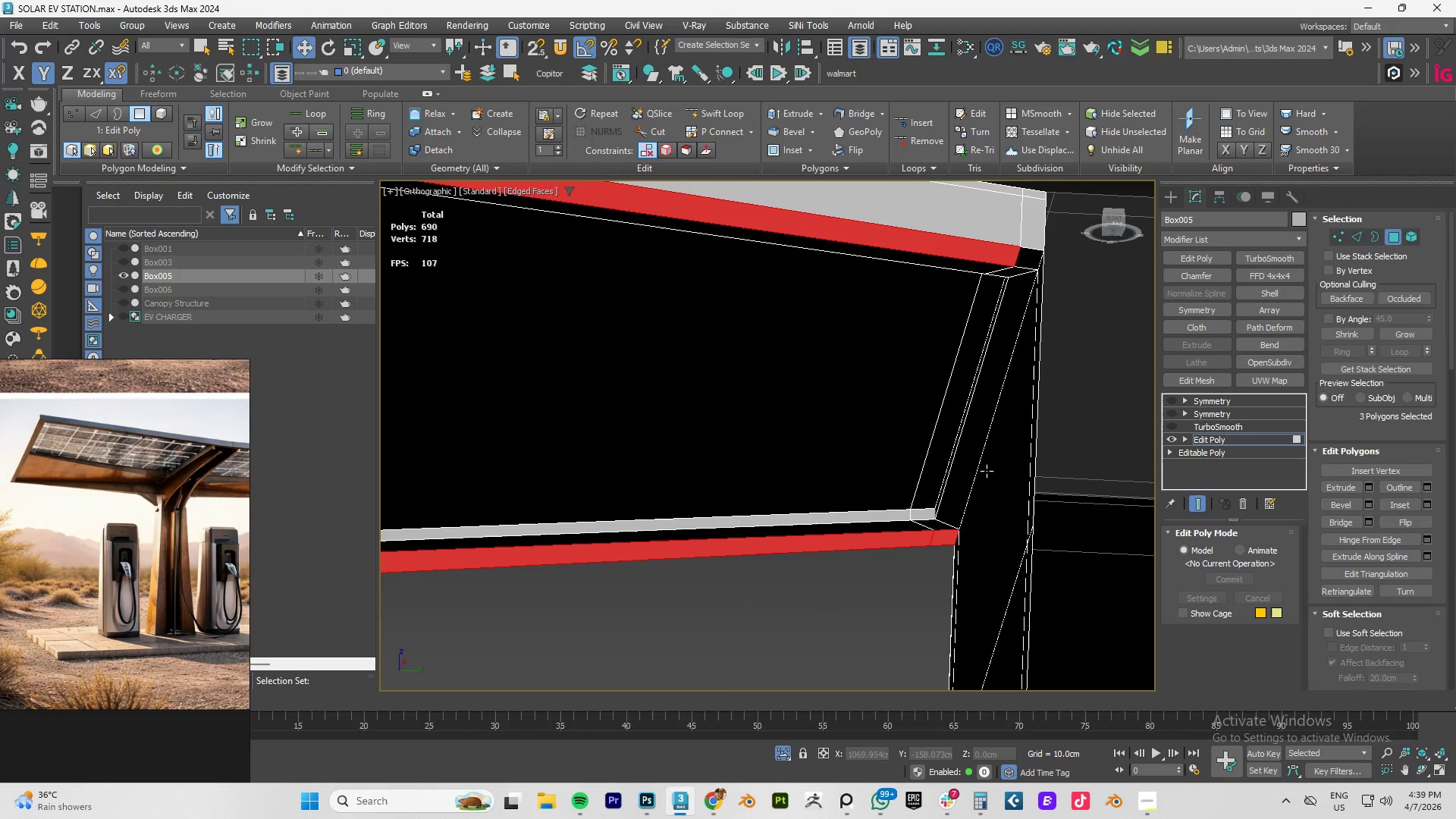 
hold_key(key=AltLeft, duration=0.89)
left_click([946, 537])
 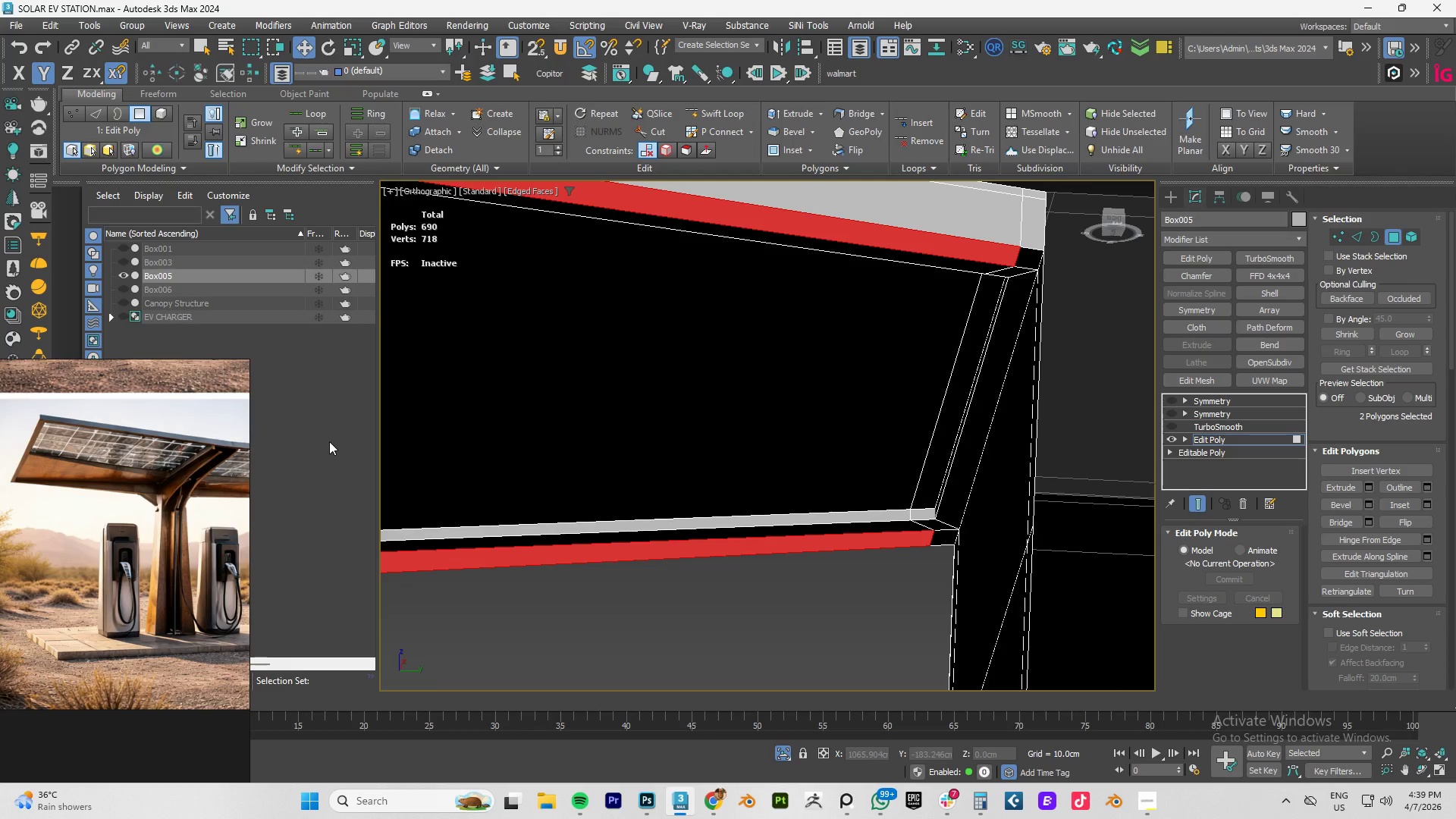 
wait(35.59)
 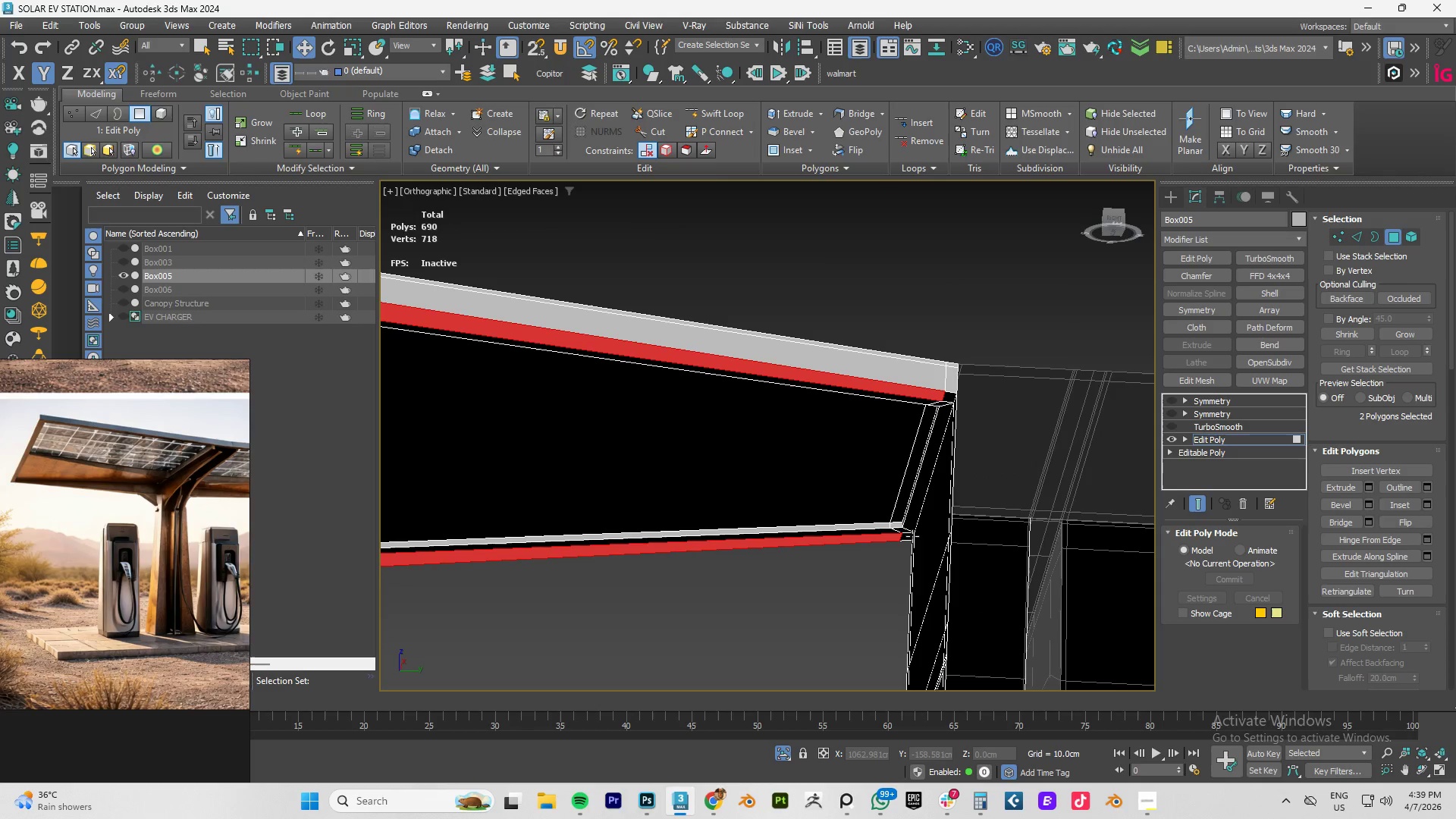 
key(Alt+AltLeft)
 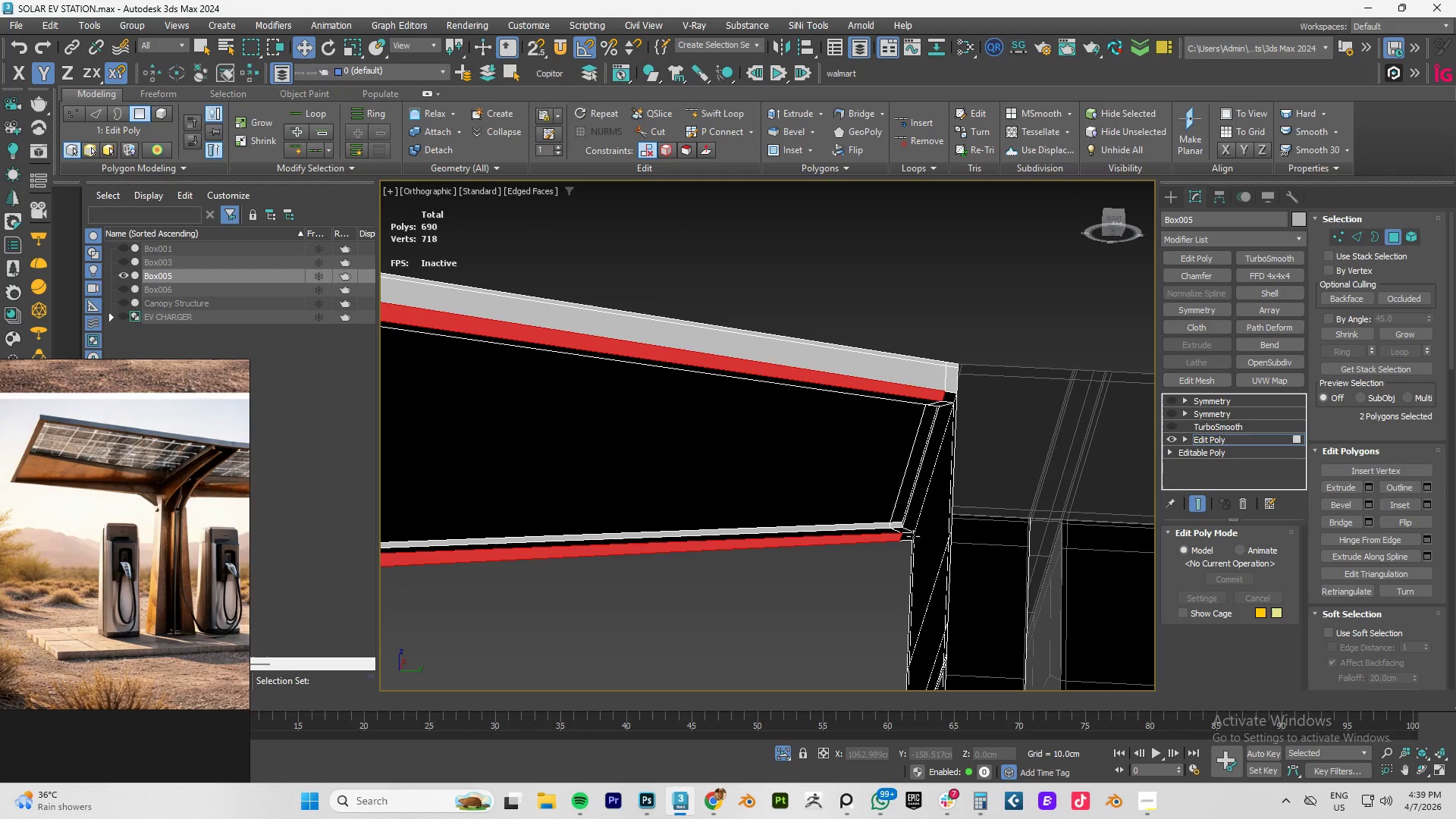 
hold_key(key=AltLeft, duration=0.55)
 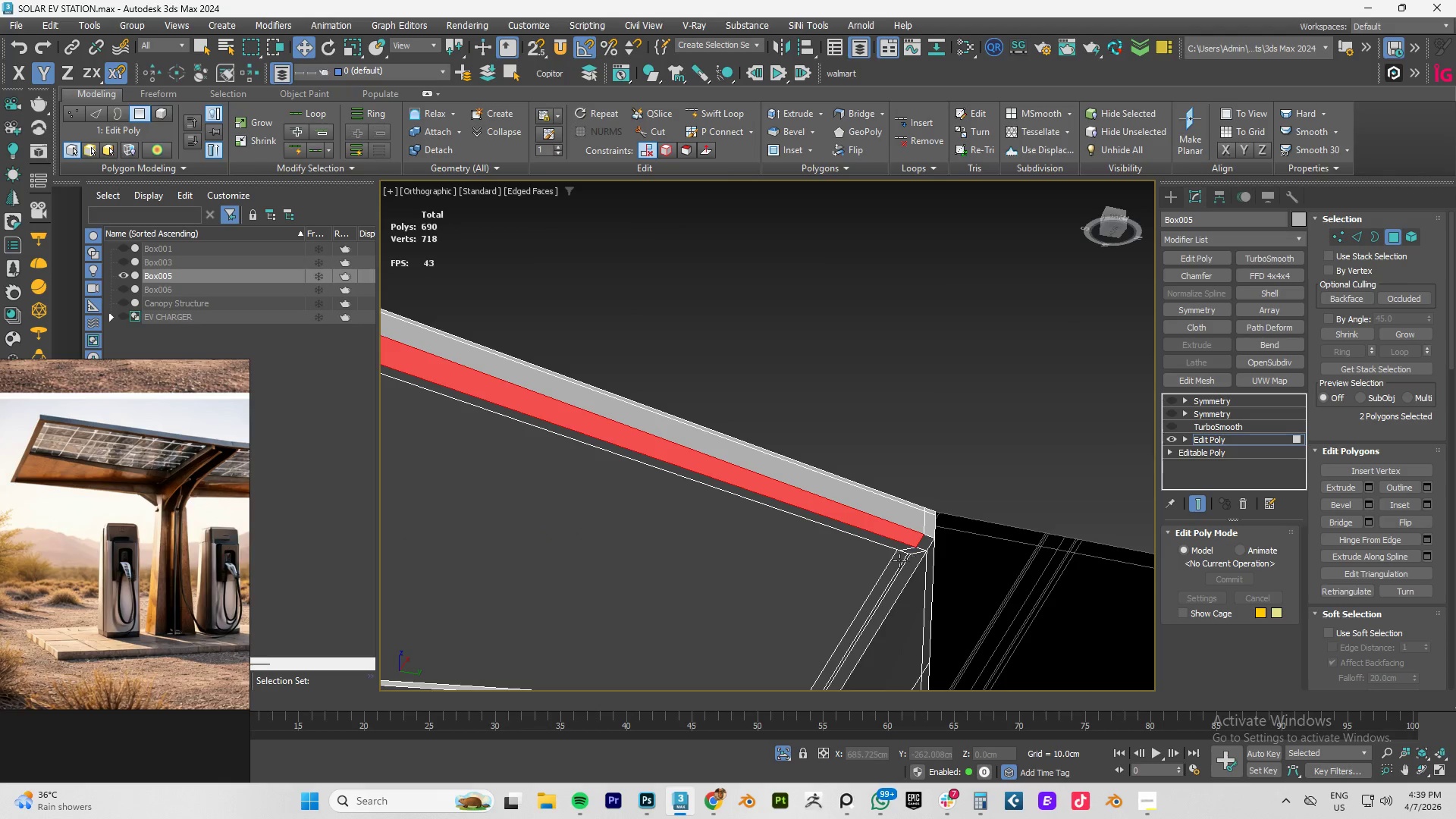 
scroll: coordinate [1022, 472], scroll_direction: down, amount: 7.0
 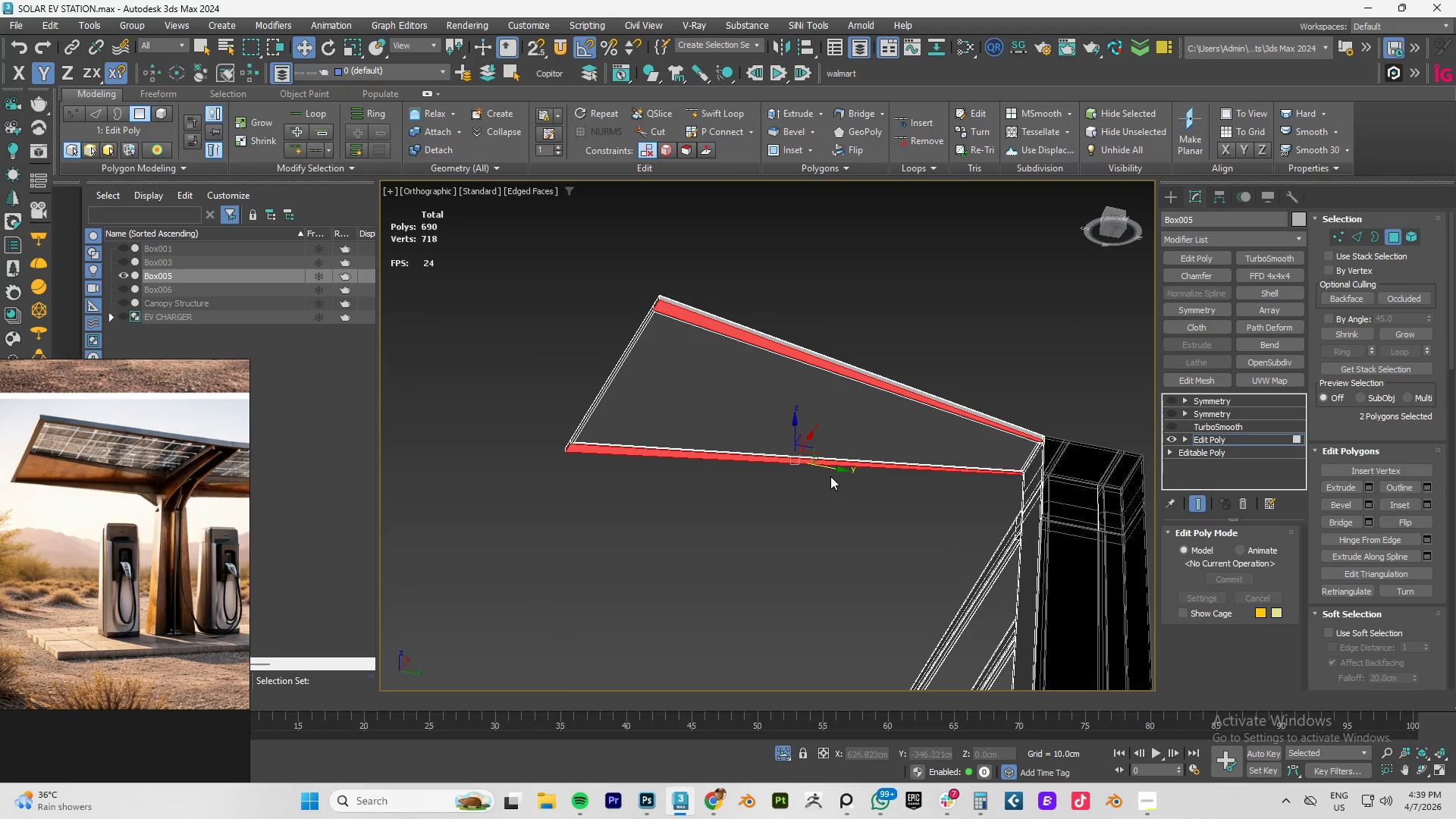 
hold_key(key=ShiftLeft, duration=1.52)
left_click_drag(start_coordinate=[795, 424], to_coordinate=[795, 435])
 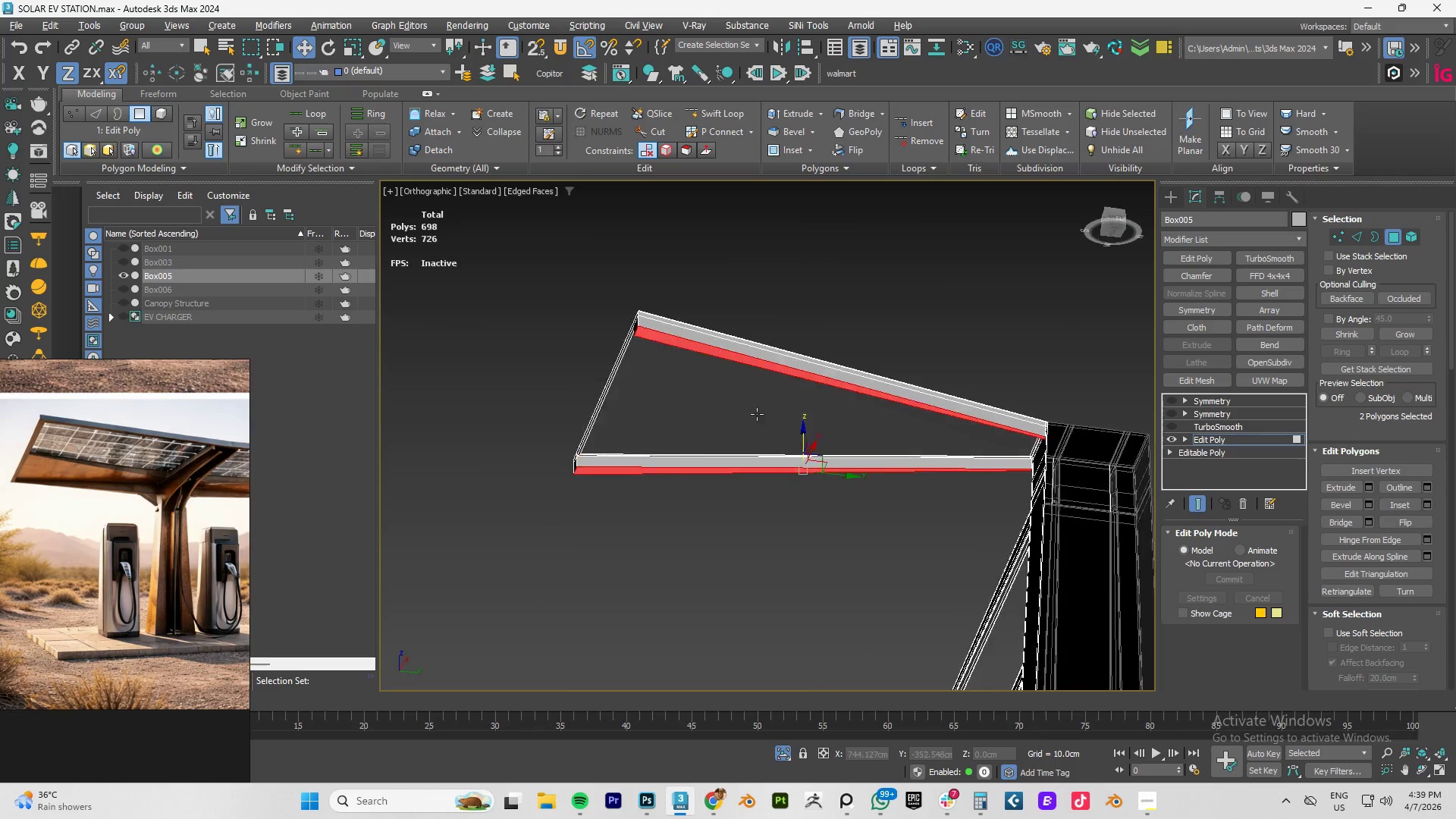 
hold_key(key=ShiftLeft, duration=1.5)
 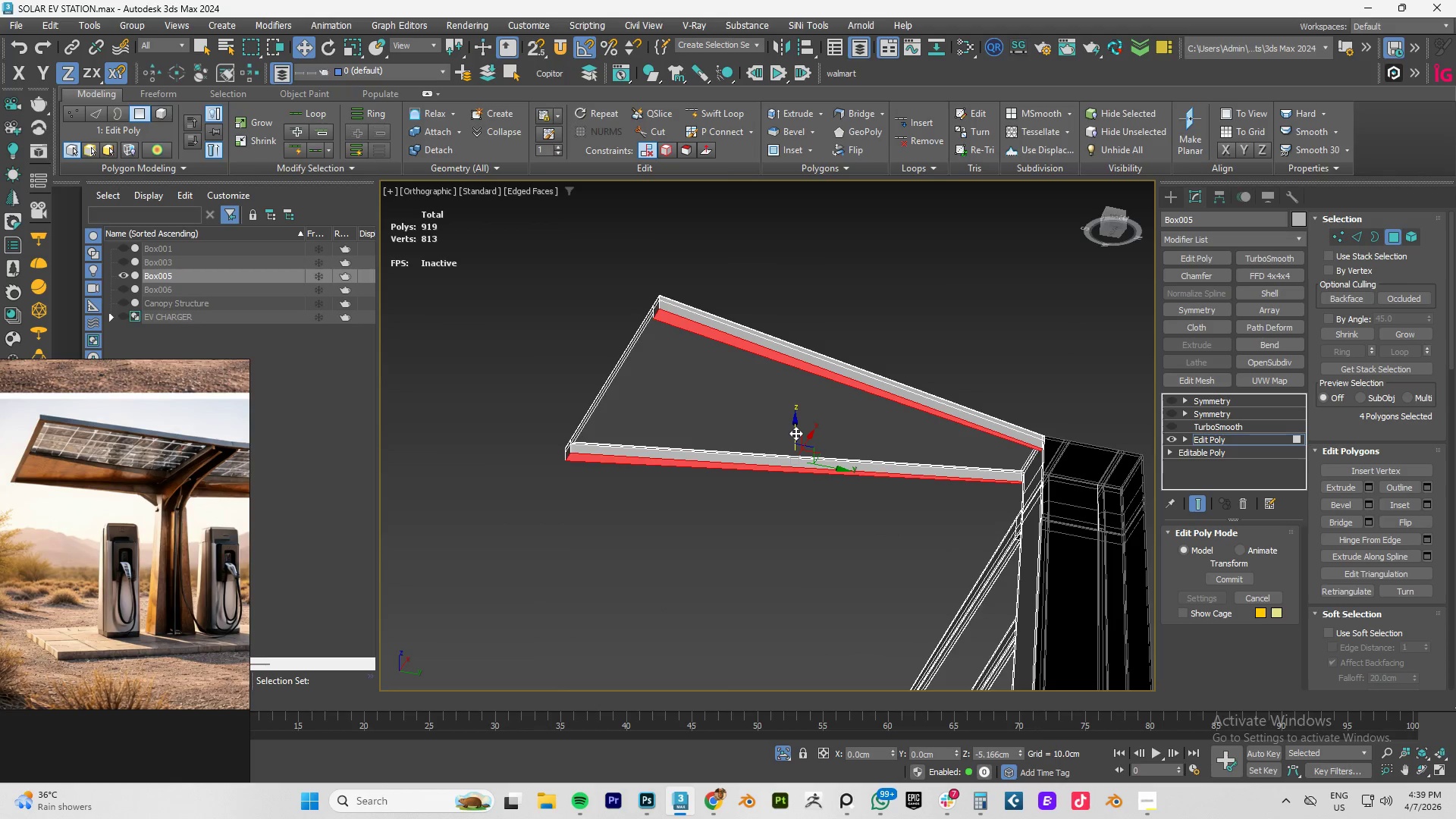 
hold_key(key=ShiftLeft, duration=1.52)
 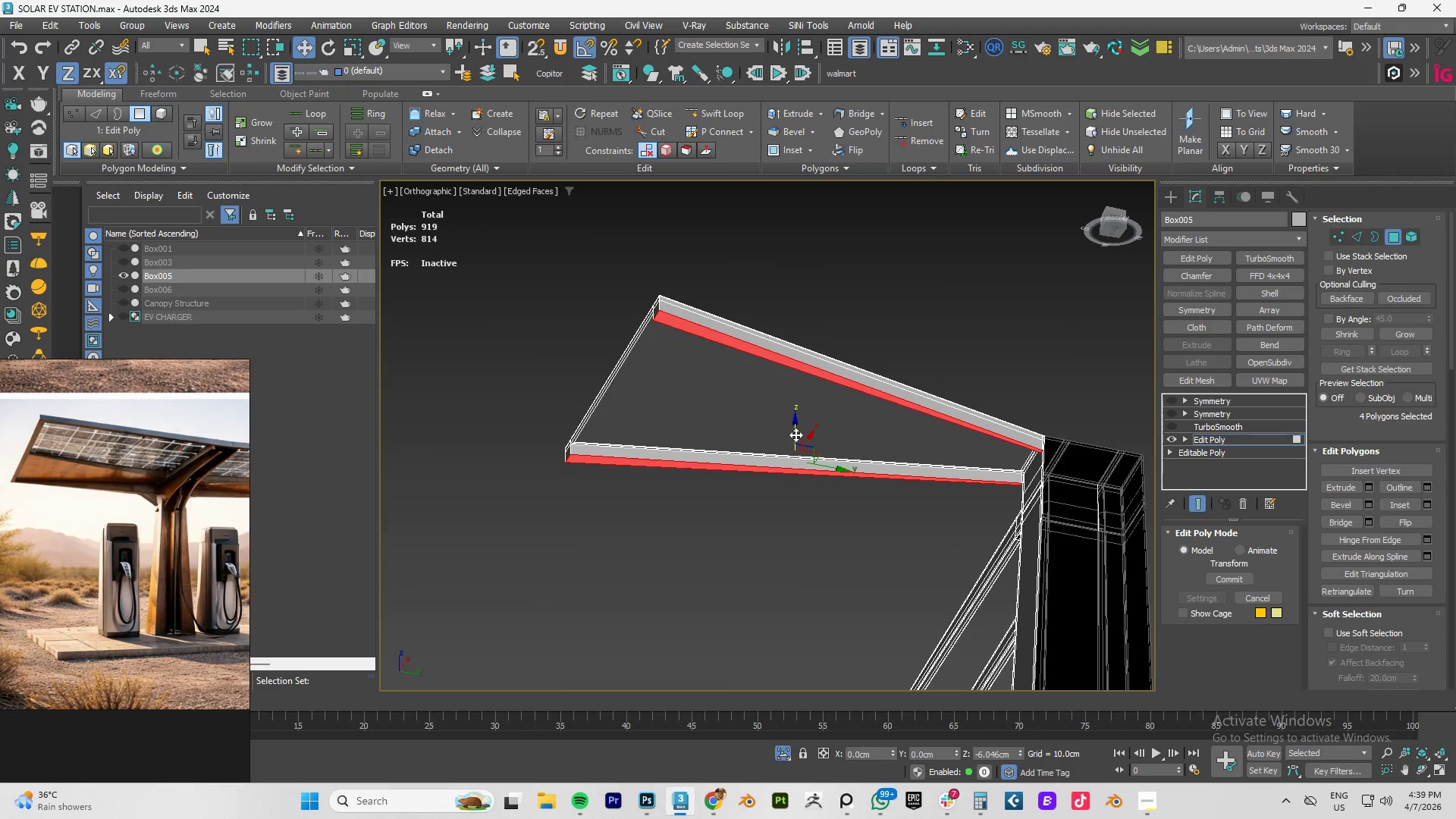 
key(Shift+ShiftLeft)
 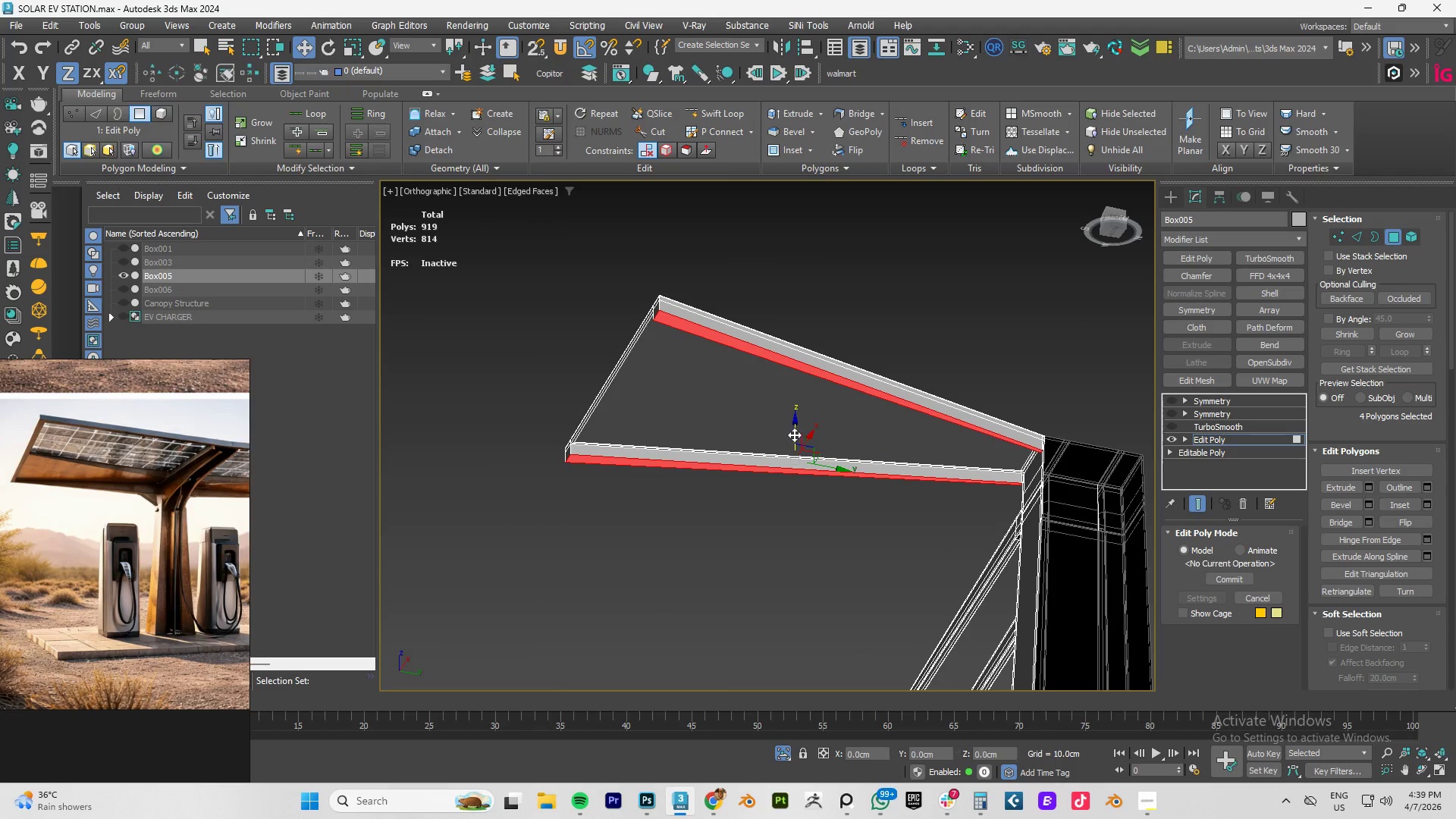 
key(Shift+ShiftLeft)
 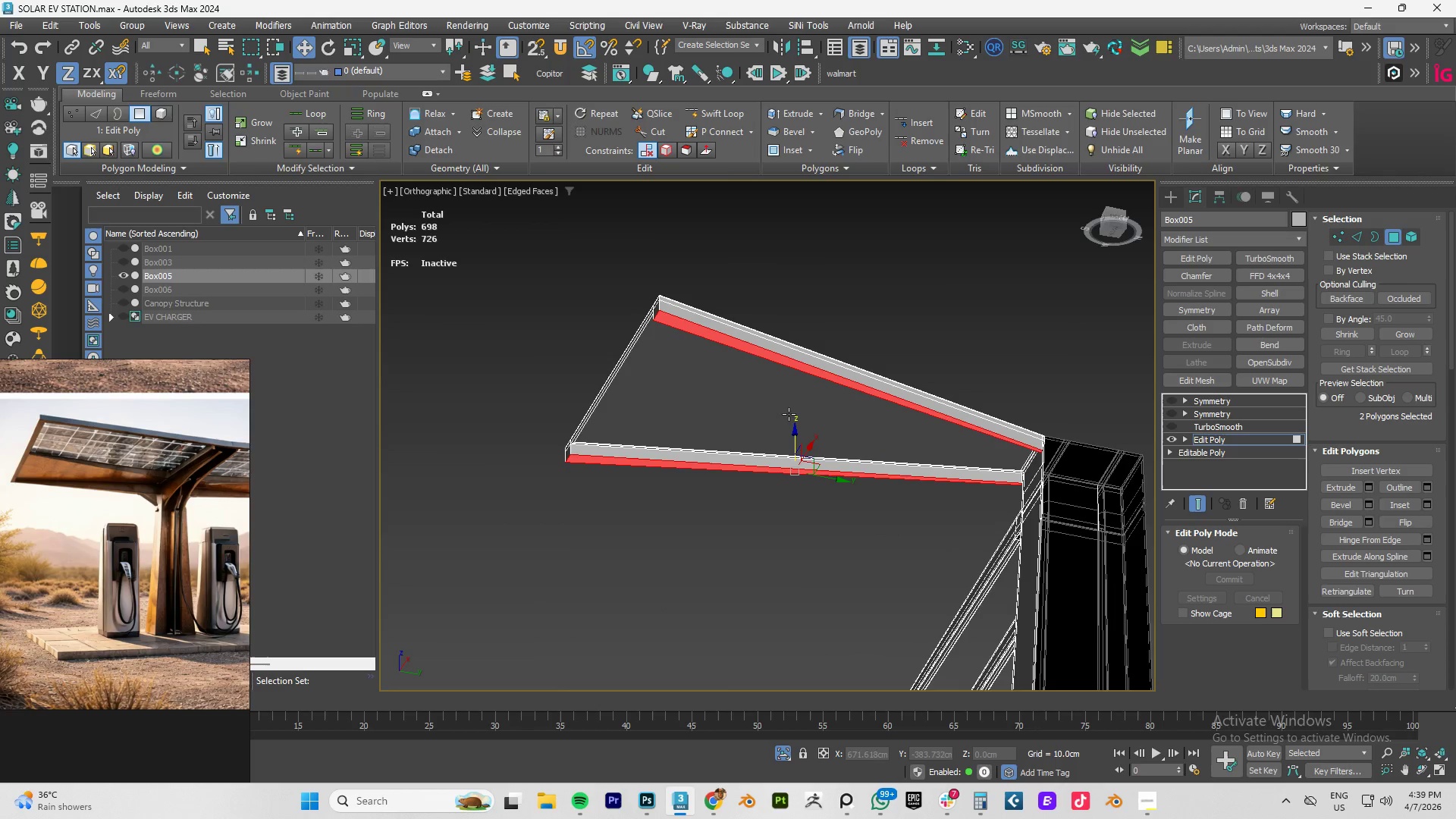 
hold_key(key=AltLeft, duration=1.5)
 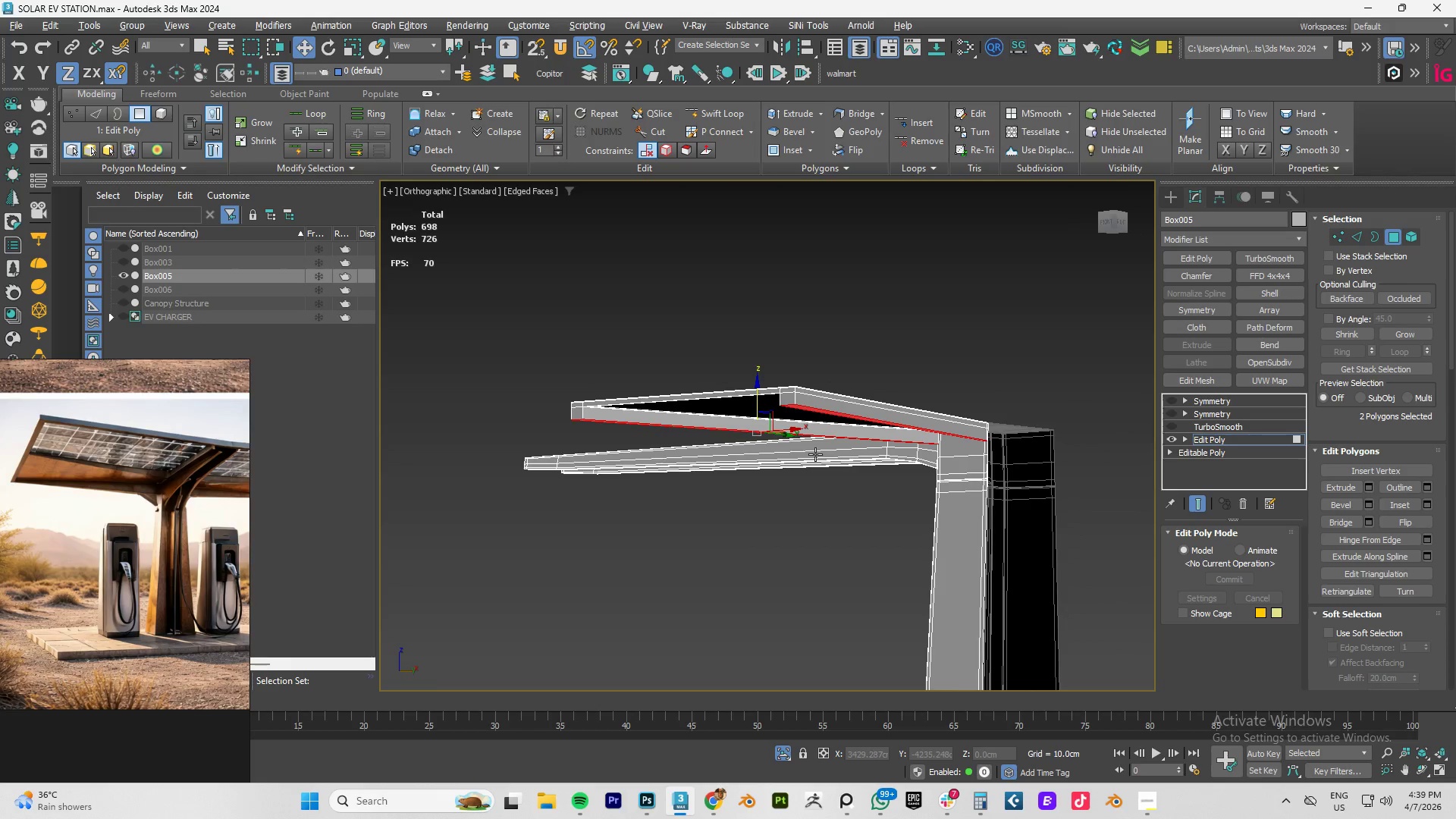 
hold_key(key=AltLeft, duration=1.52)
 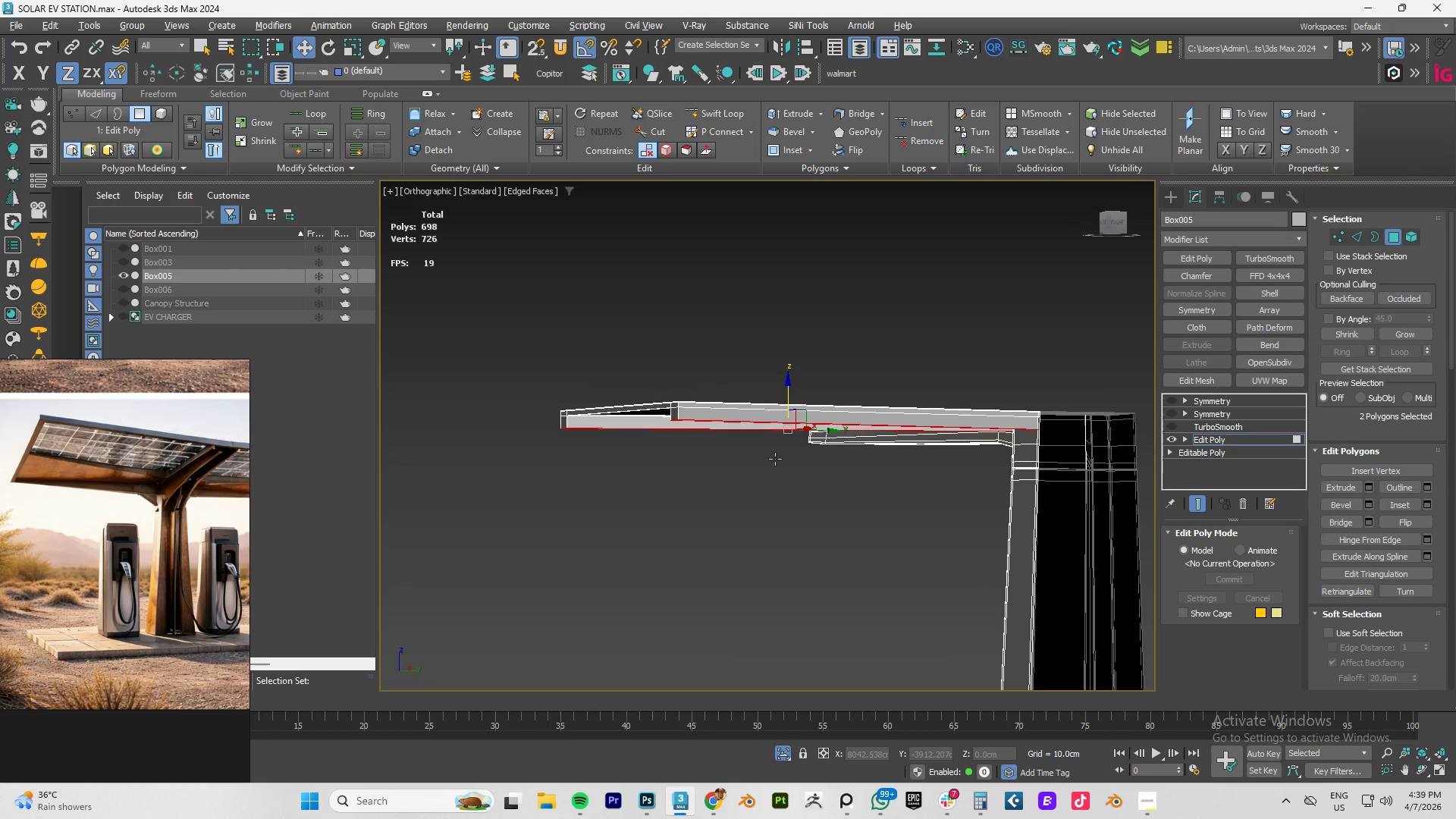 
hold_key(key=AltLeft, duration=1.51)
 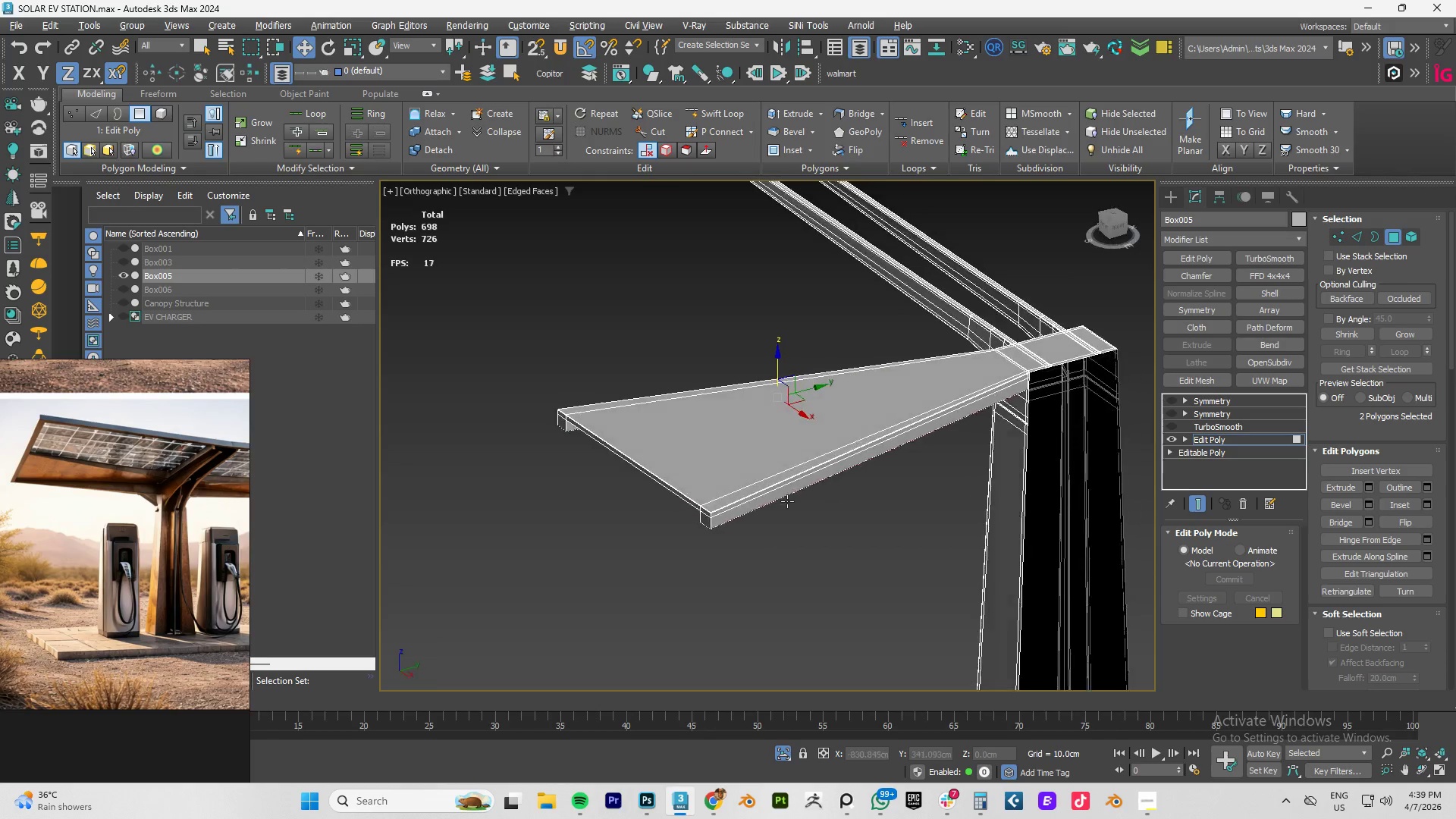 
hold_key(key=AltLeft, duration=1.52)
 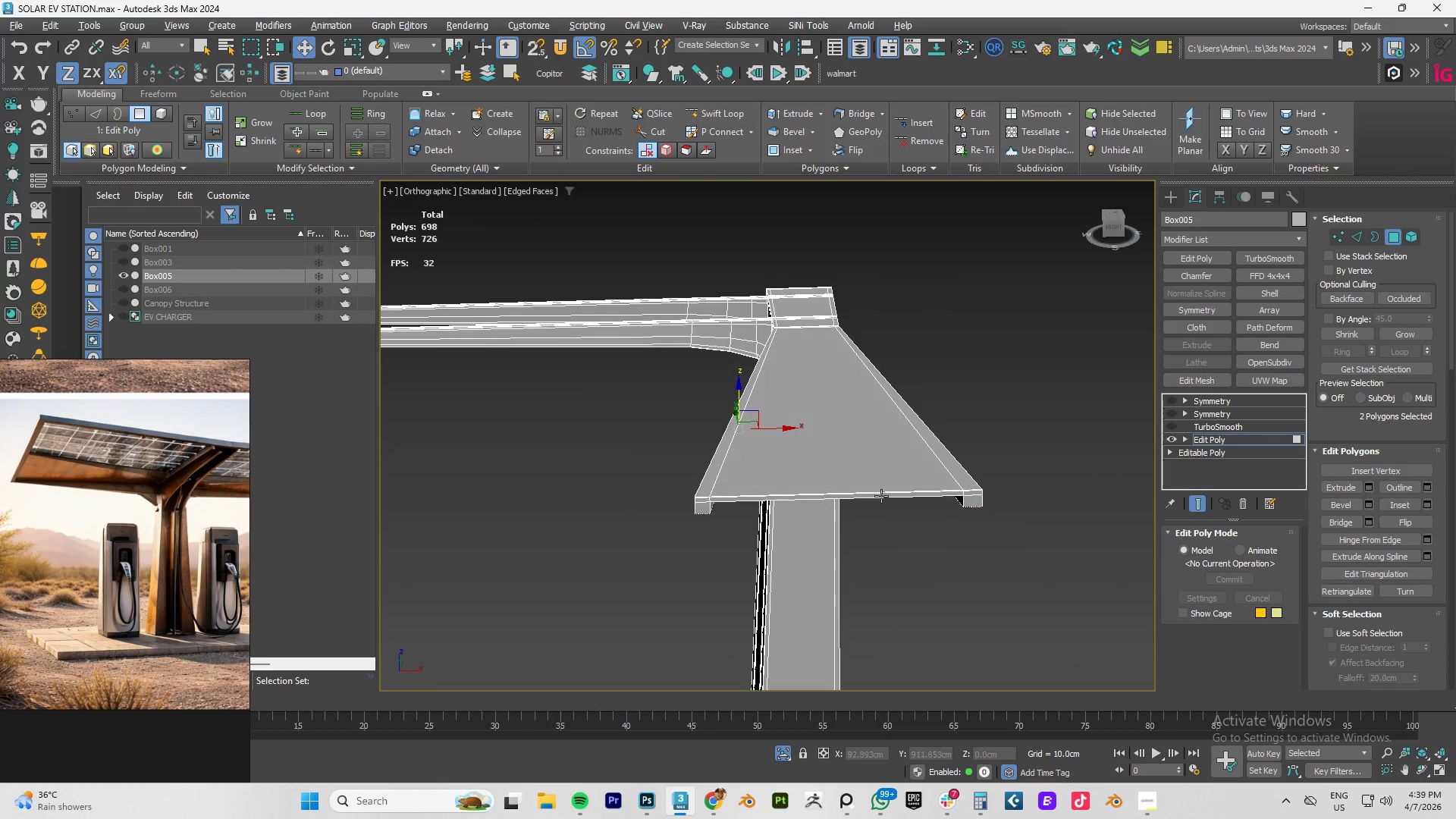 
hold_key(key=AltLeft, duration=1.52)
 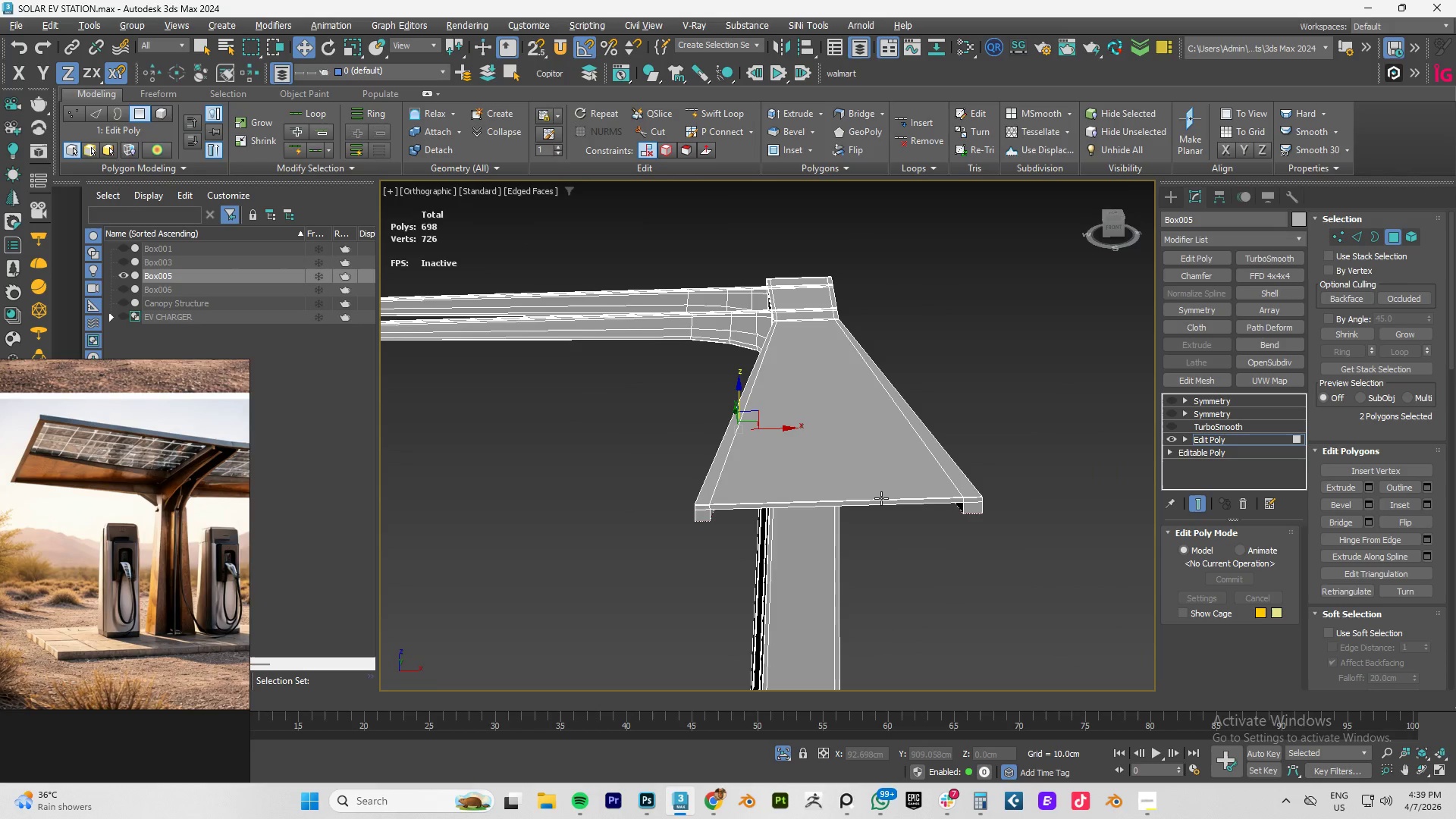 
hold_key(key=AltLeft, duration=1.51)
 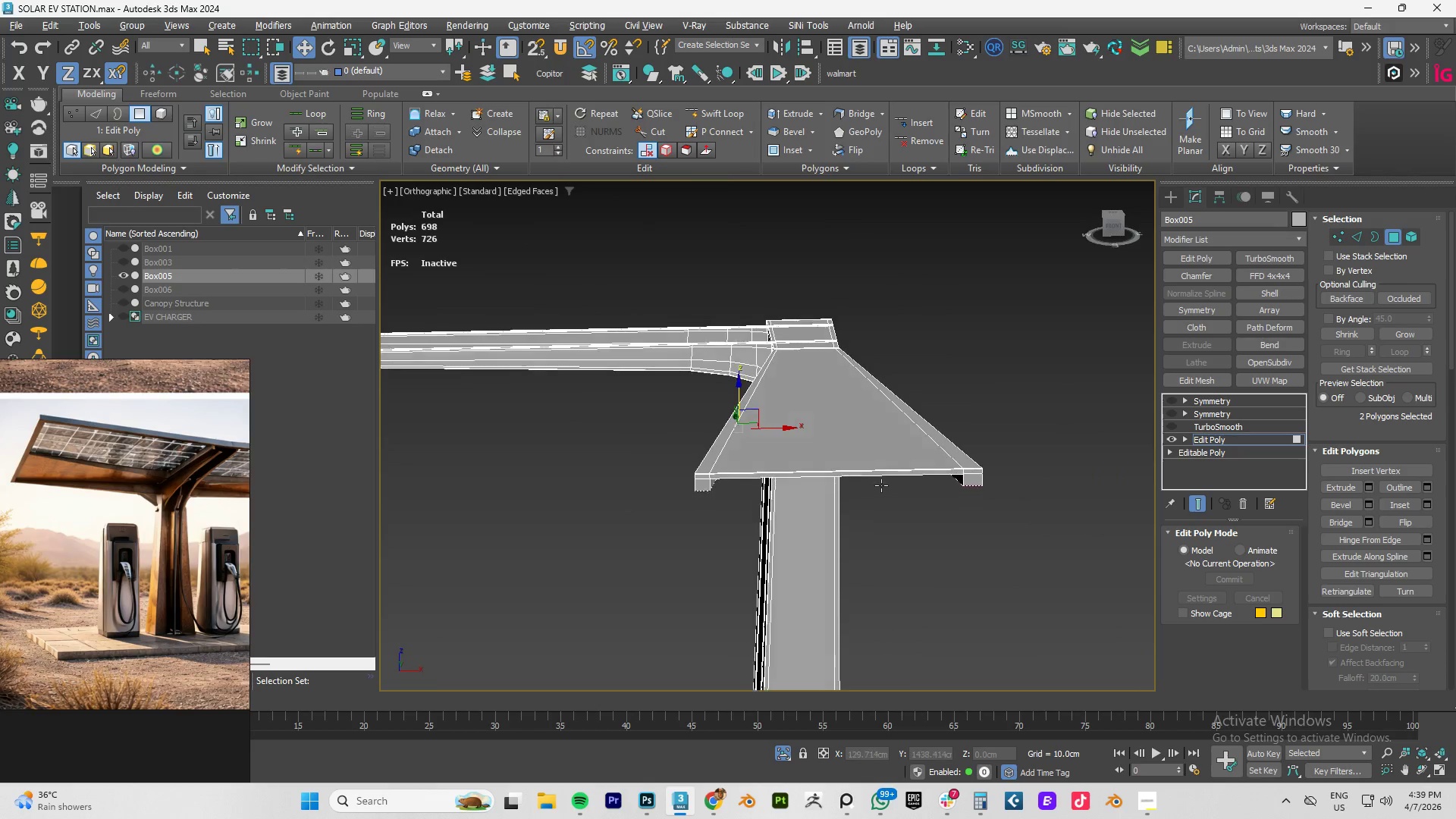 
hold_key(key=AltLeft, duration=1.06)
 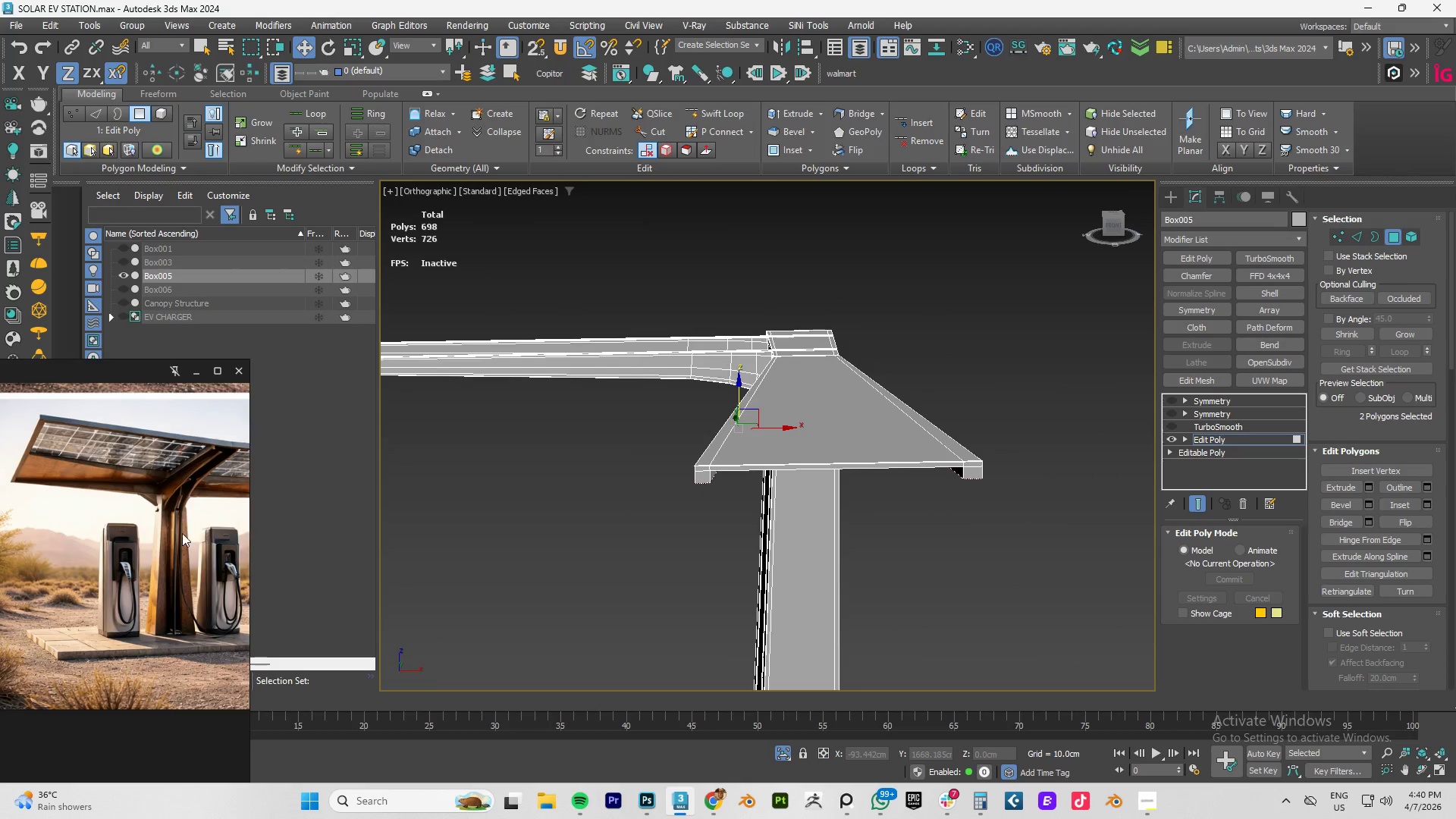 
hold_key(key=AltLeft, duration=1.8)
 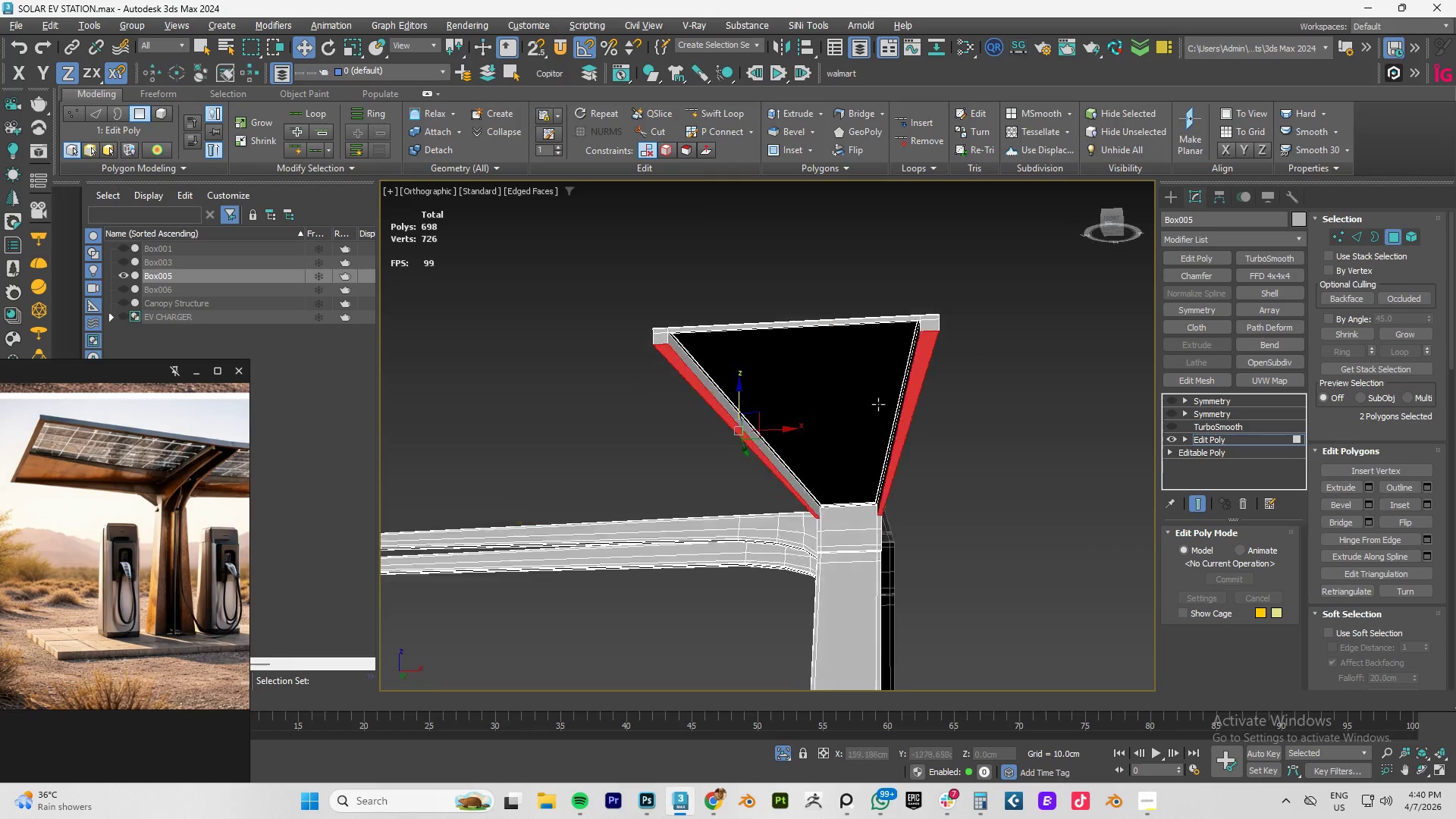 
hold_key(key=AltLeft, duration=0.97)
 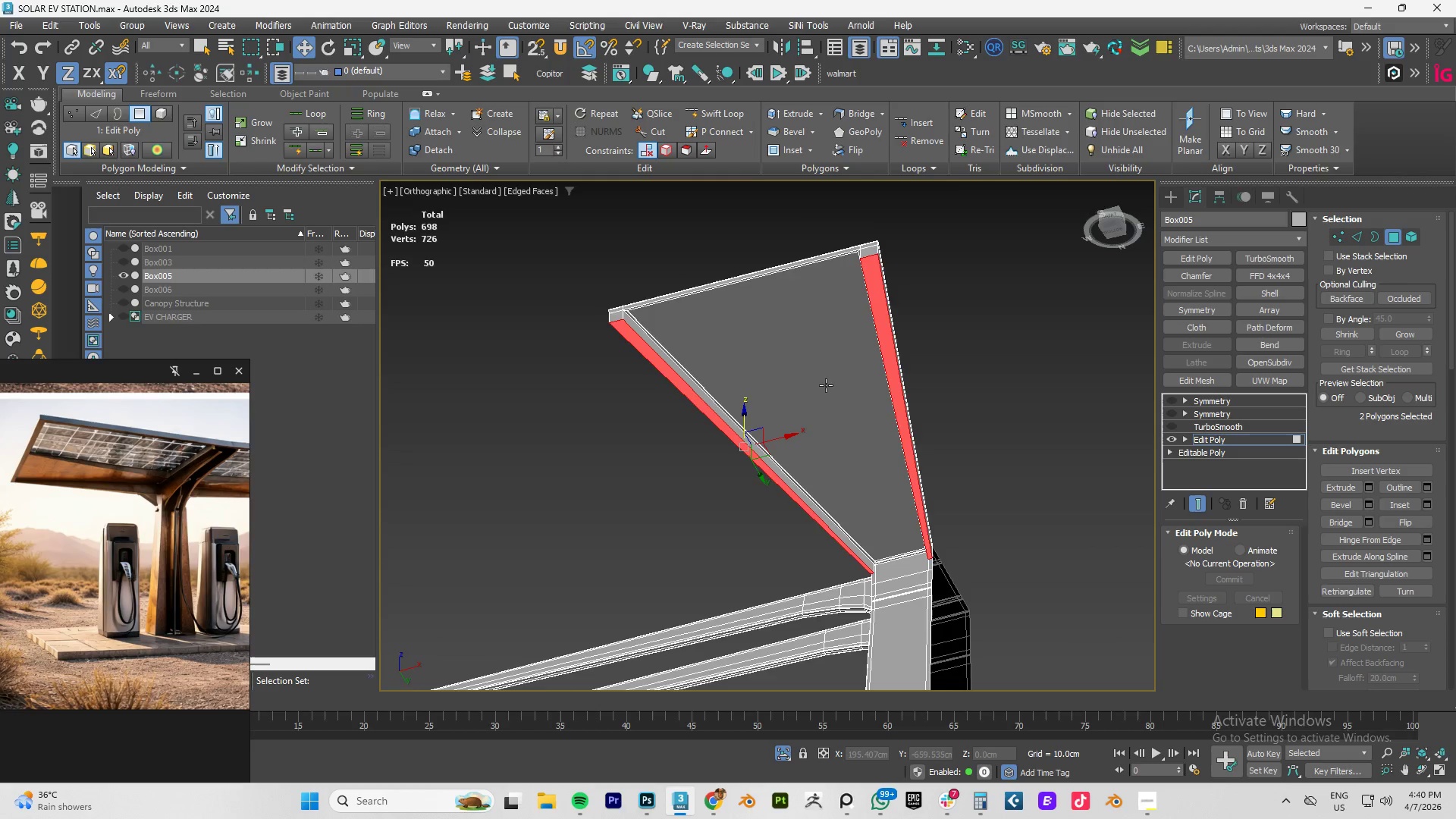 
hold_key(key=AltLeft, duration=0.45)
 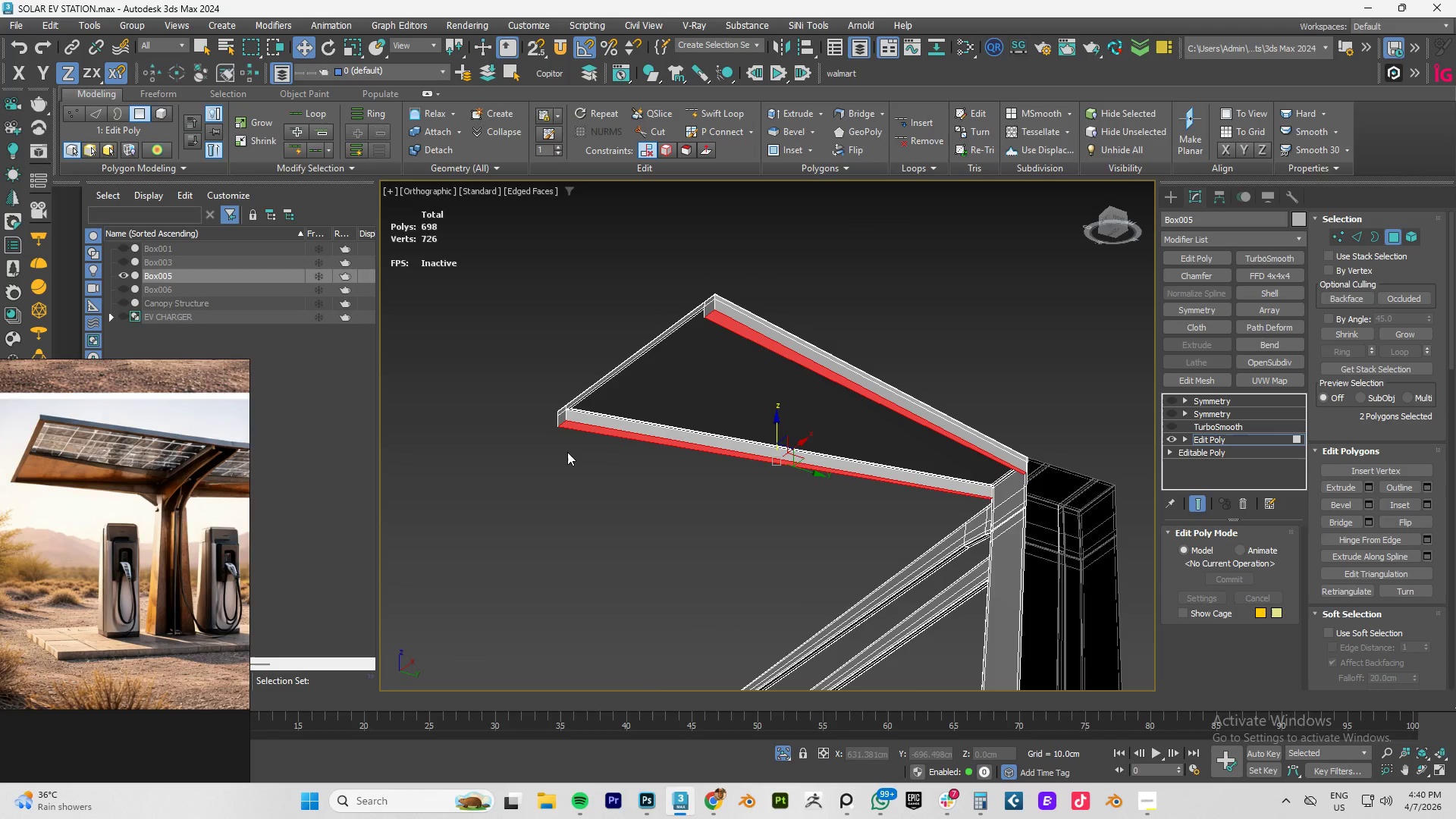 
hold_key(key=AltLeft, duration=0.5)
 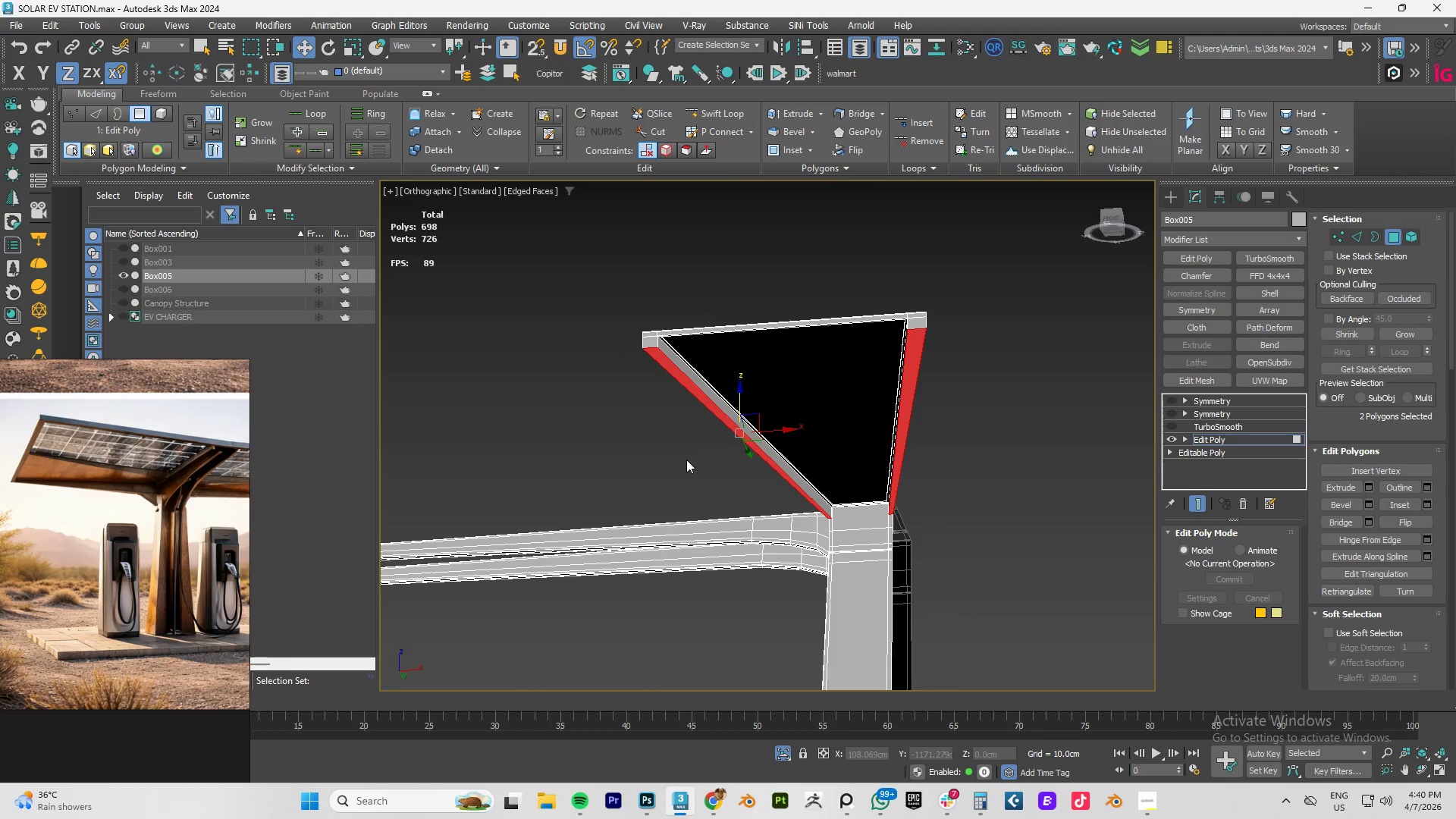 
key(R)
 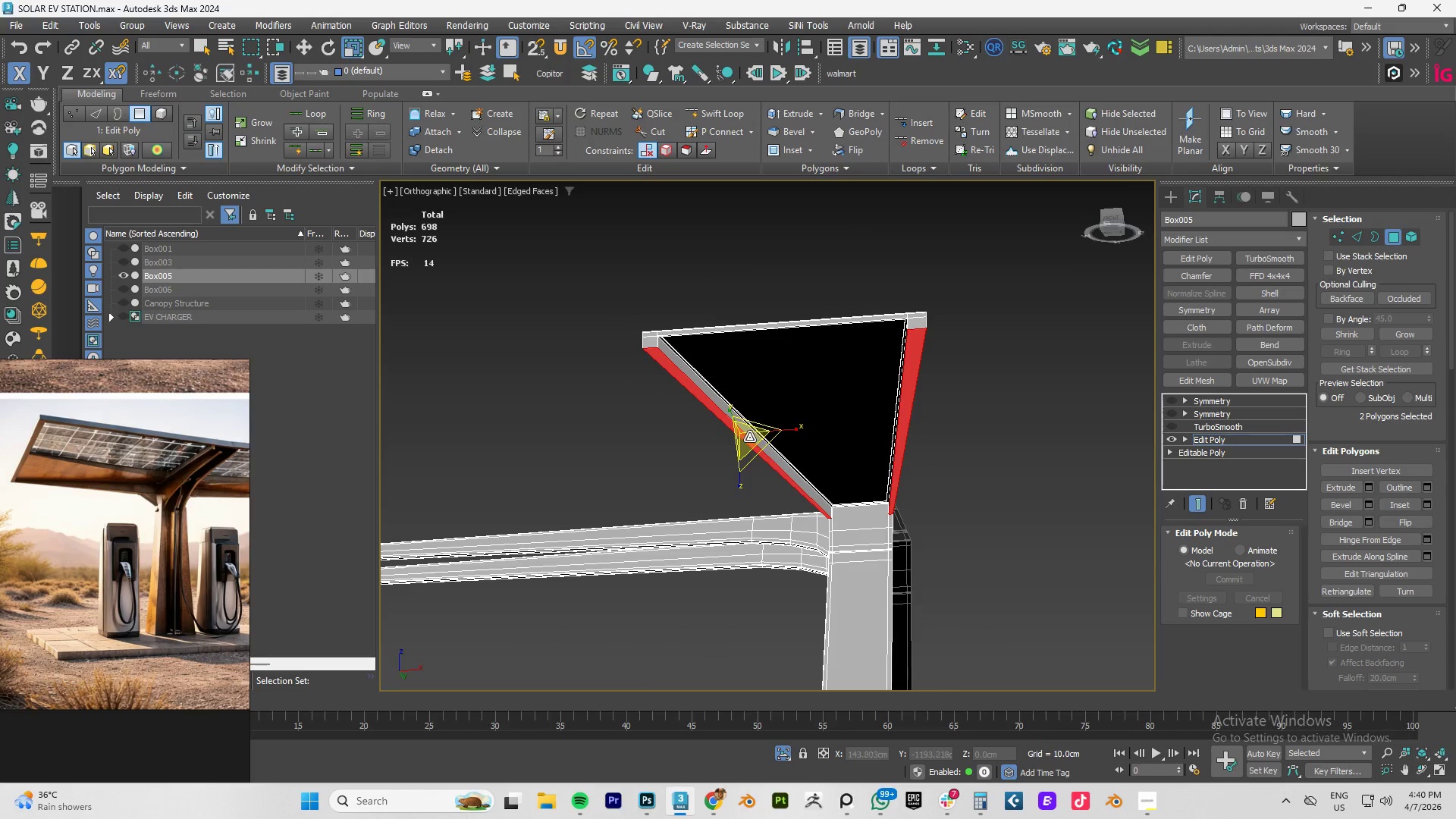 
left_click_drag(start_coordinate=[745, 438], to_coordinate=[745, 445])
 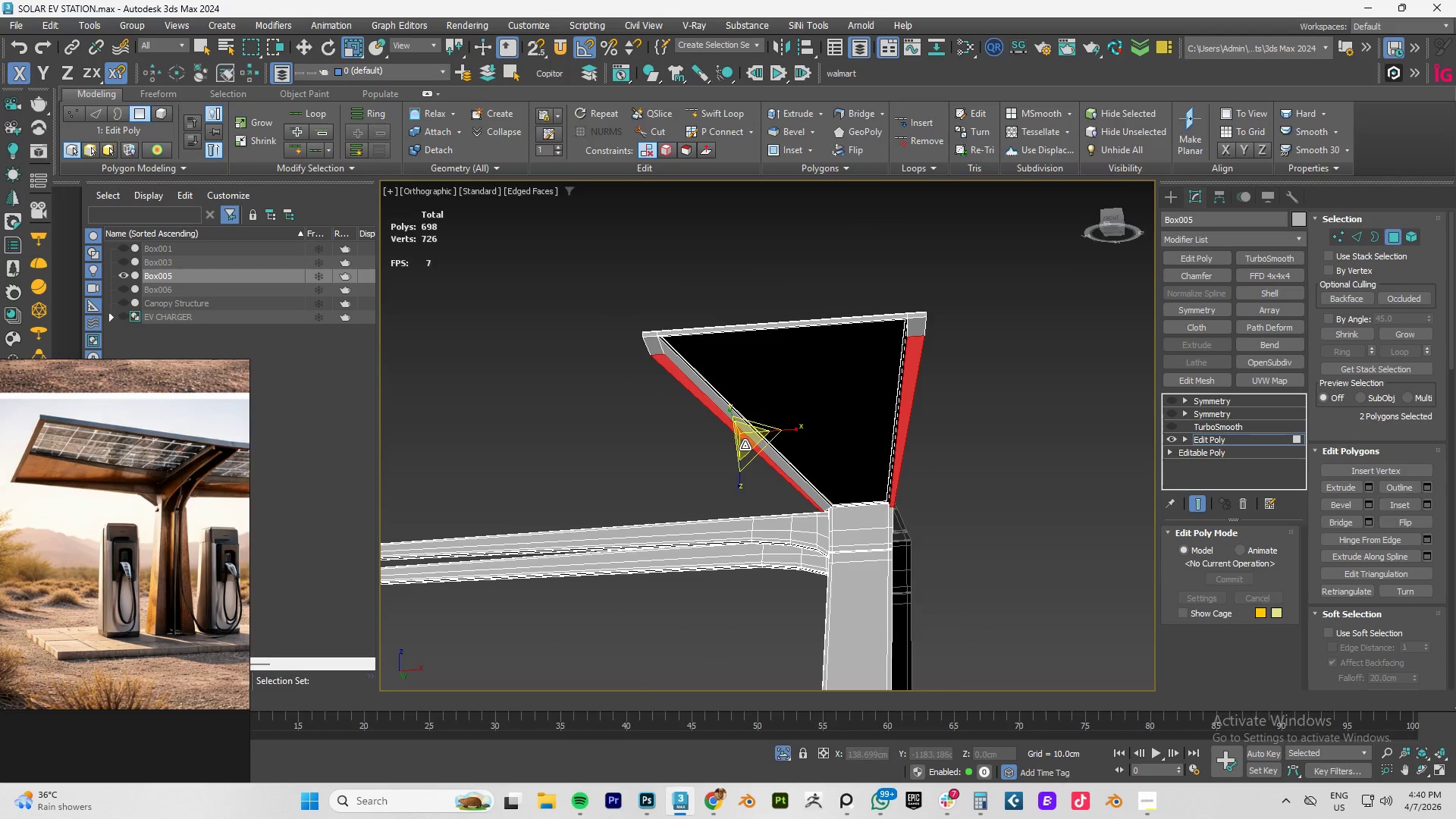 
key(Control+ControlLeft)
 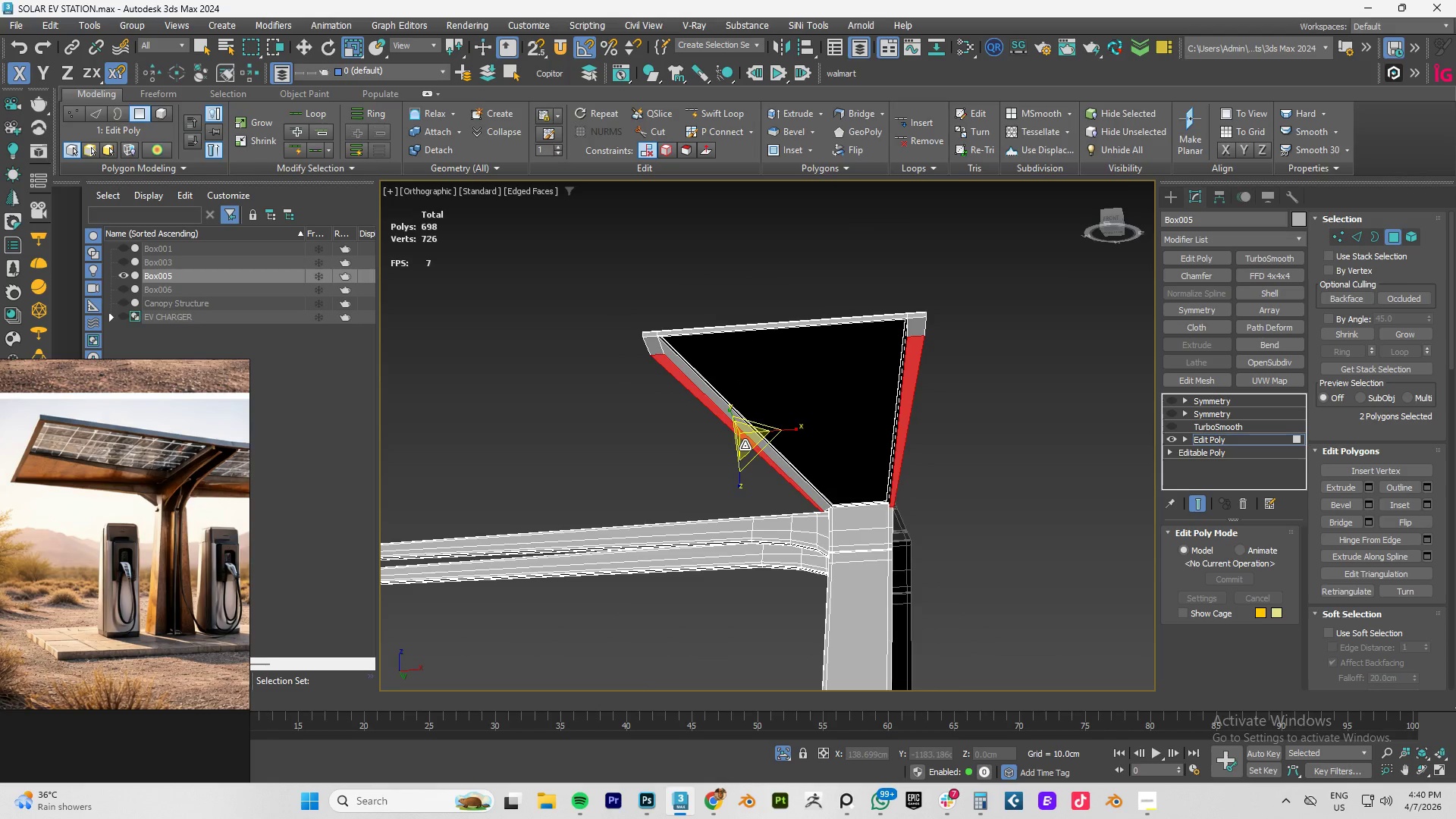 
key(Control+Z)
 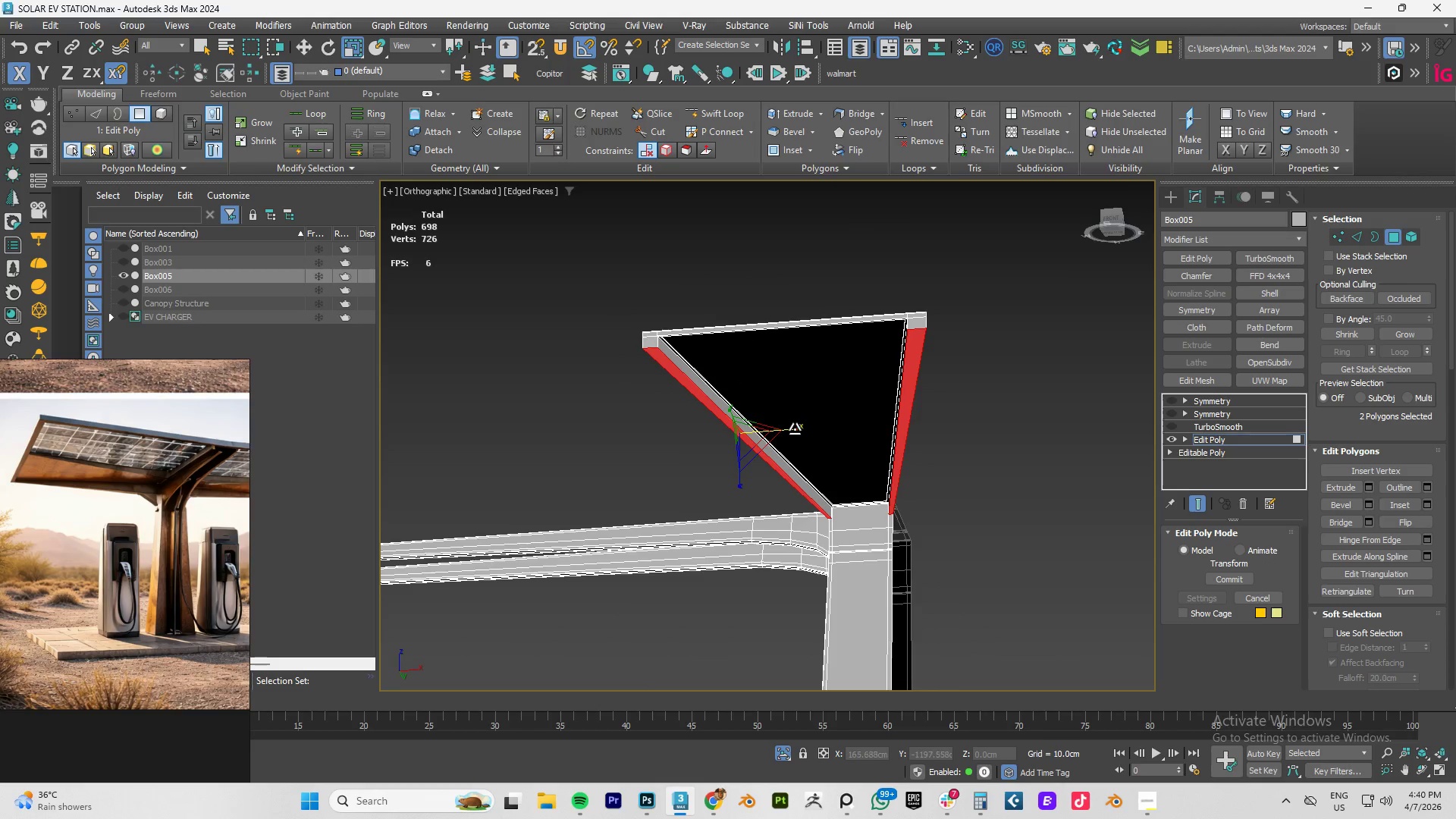 
left_click_drag(start_coordinate=[795, 429], to_coordinate=[787, 435])
 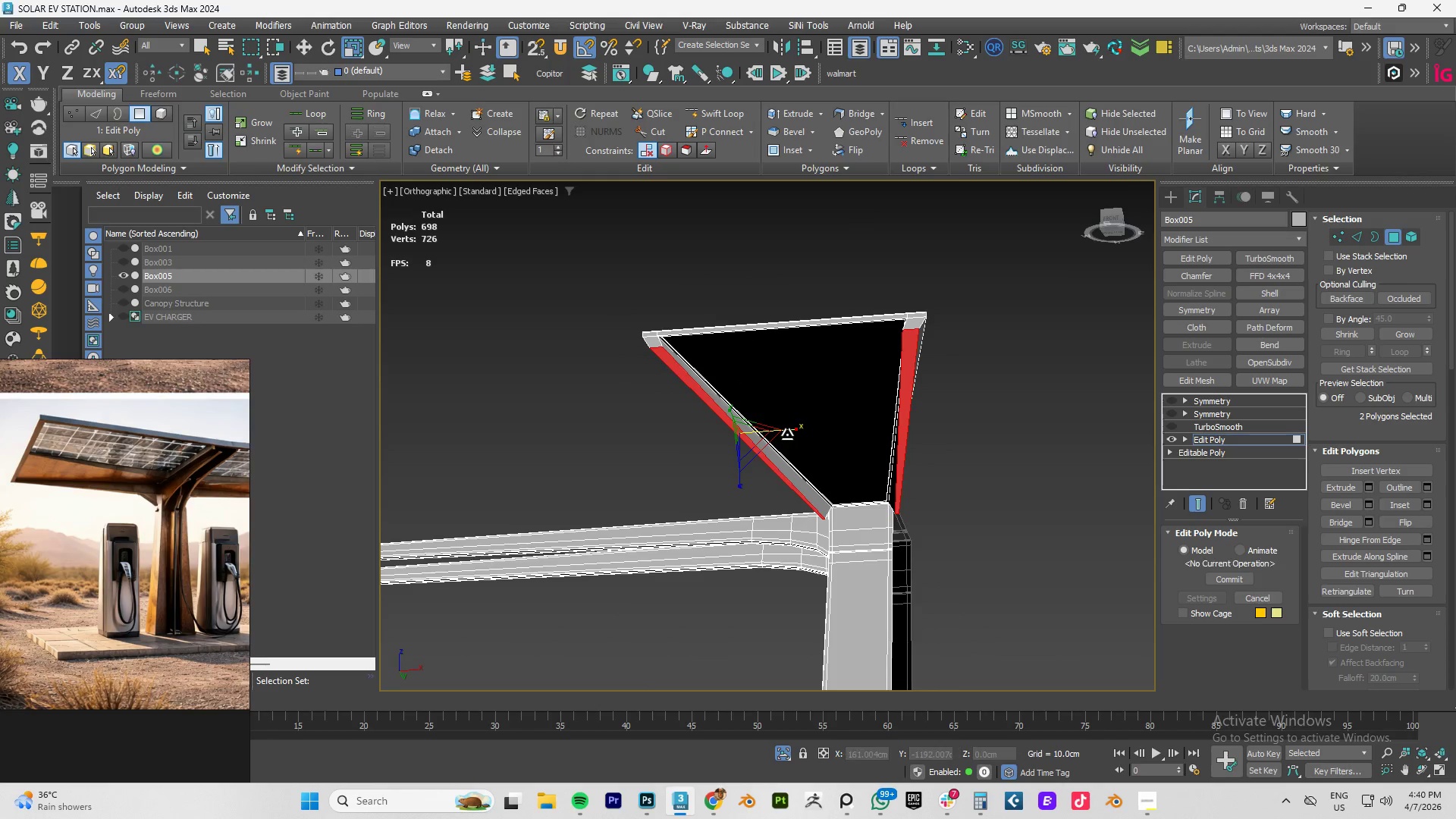 
key(Control+ControlLeft)
 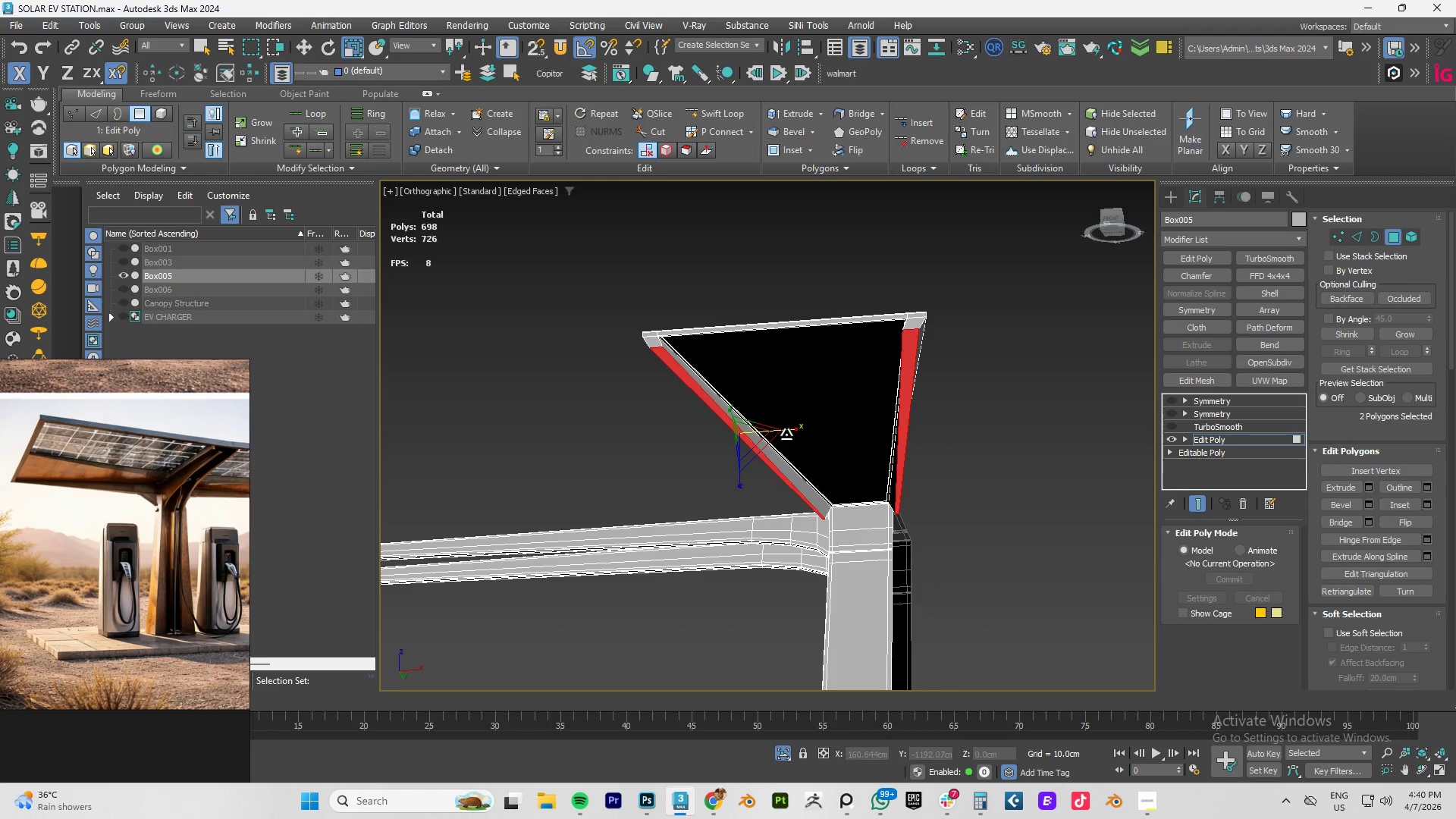 
key(Control+Z)
 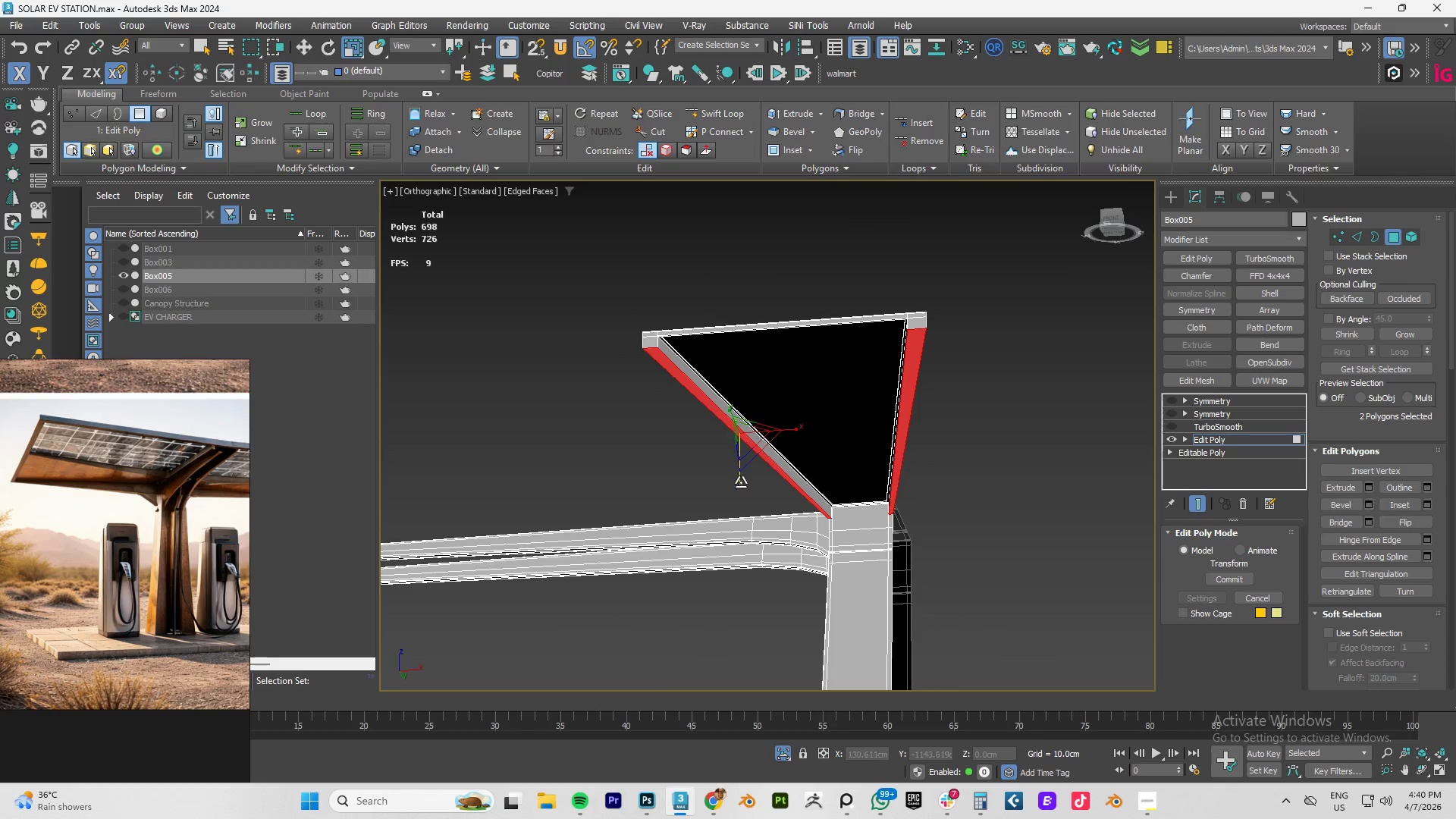 
left_click_drag(start_coordinate=[739, 483], to_coordinate=[744, 440])
 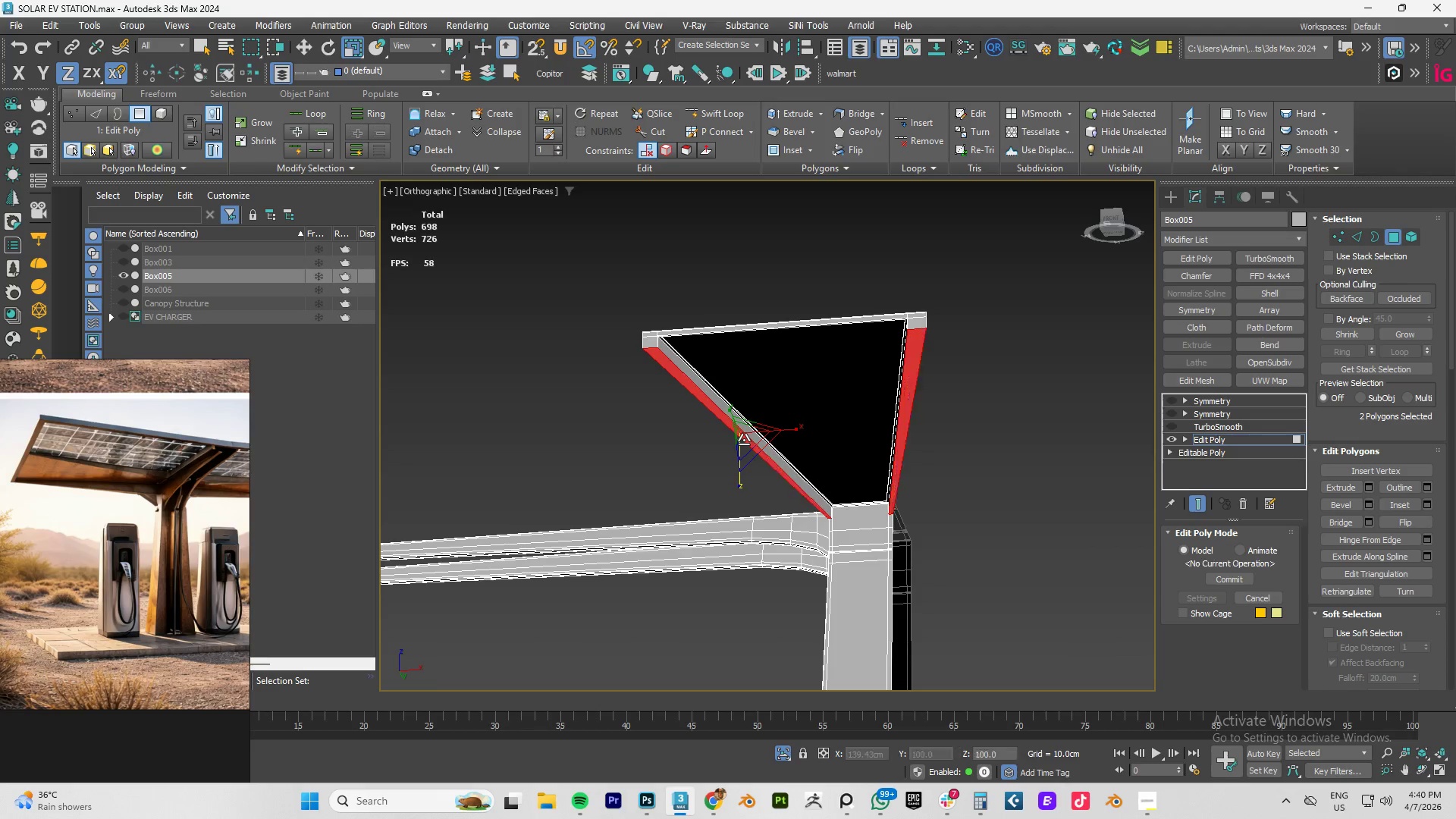 
key(Control+ControlLeft)
 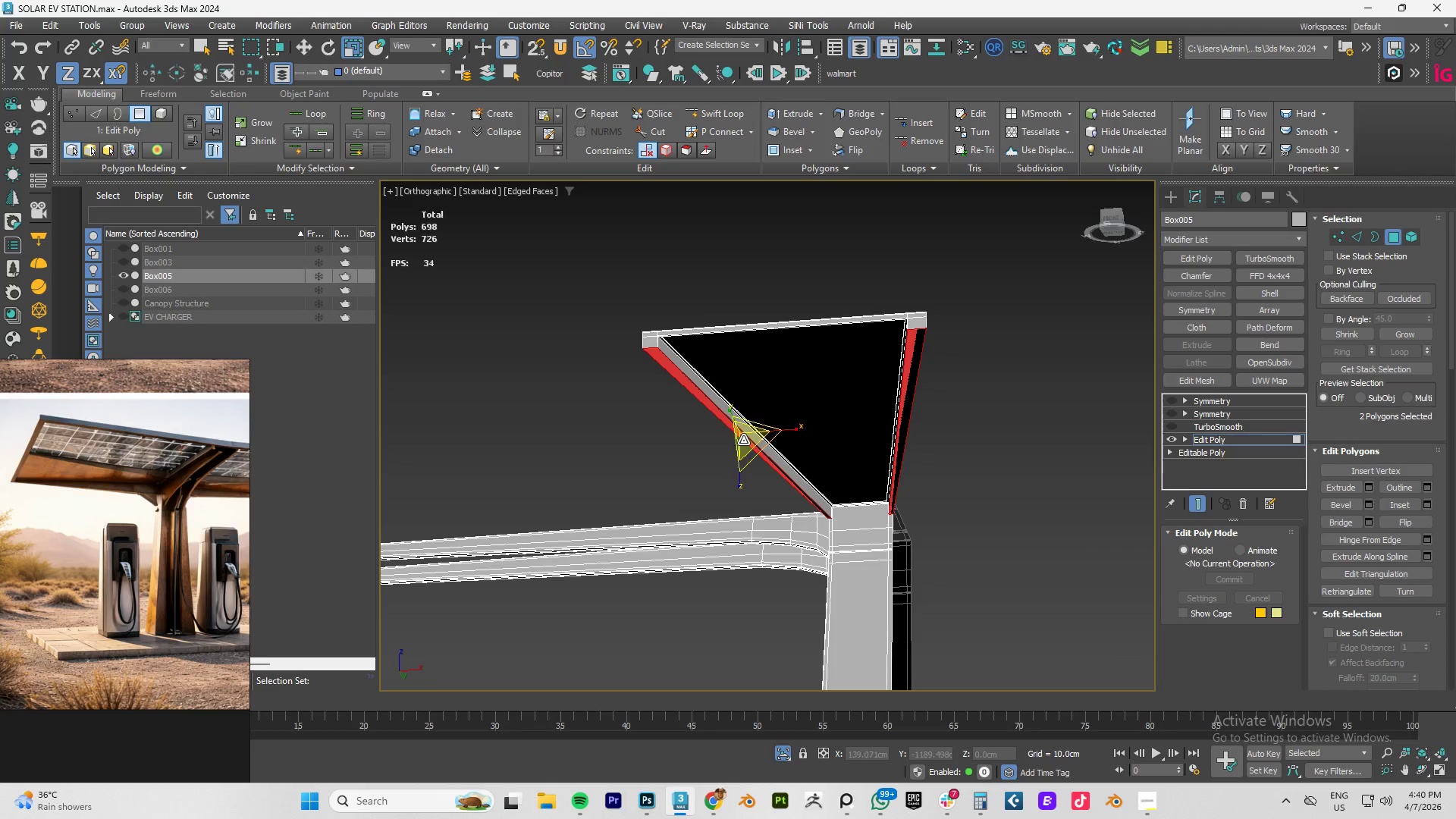 
key(Control+Z)
 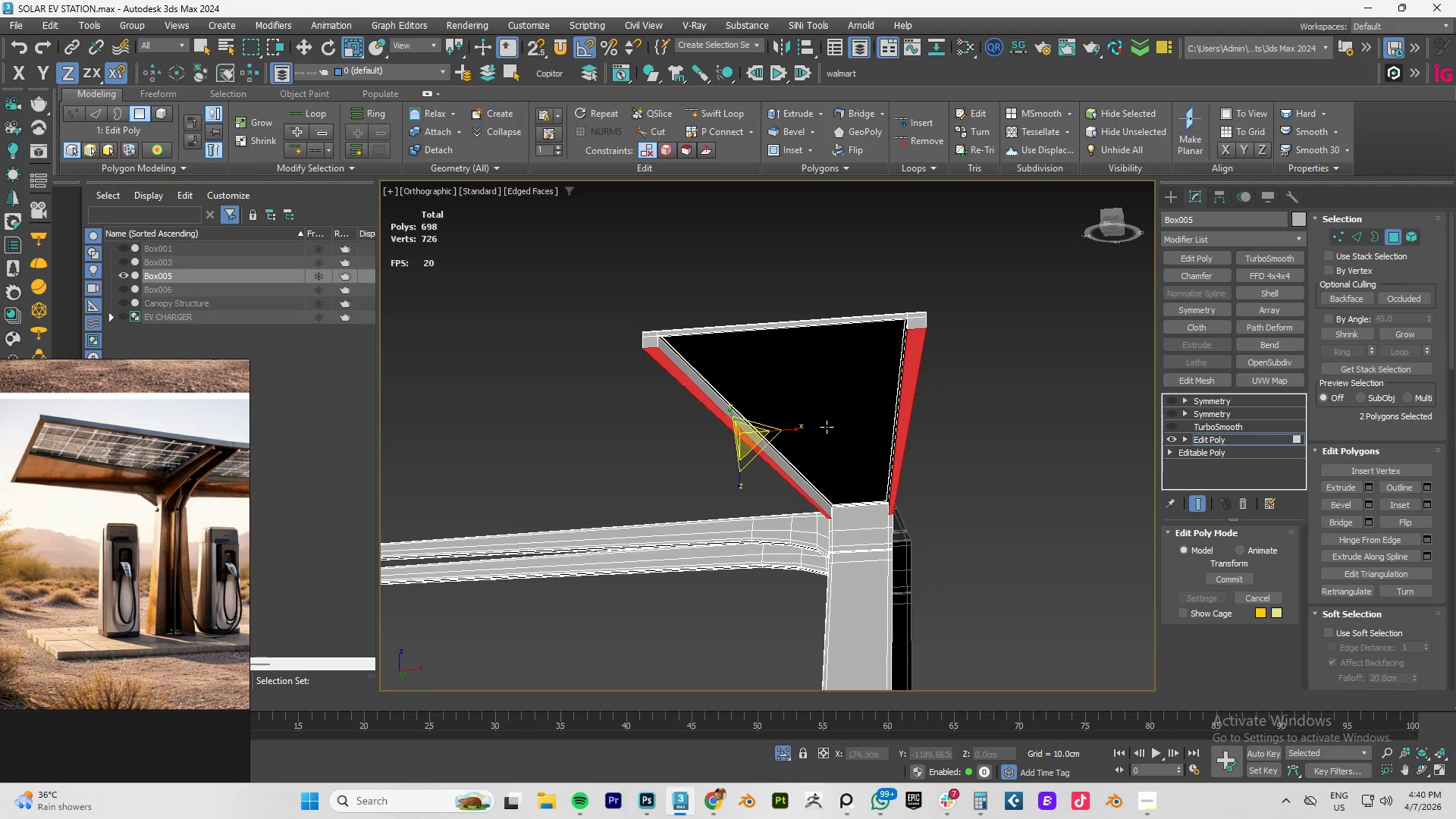 
hold_key(key=AltLeft, duration=0.7)
 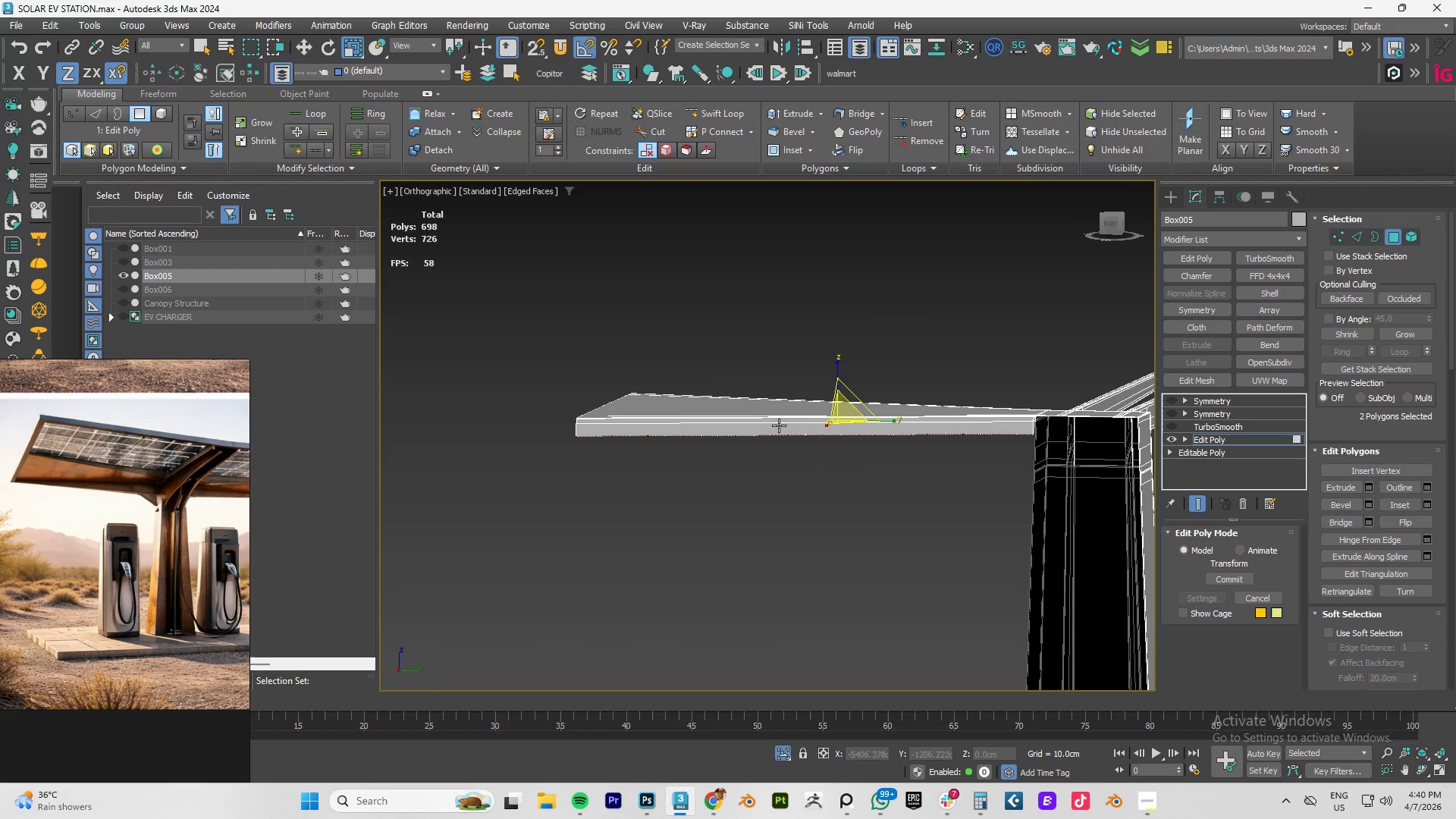 
hold_key(key=AltLeft, duration=1.5)
 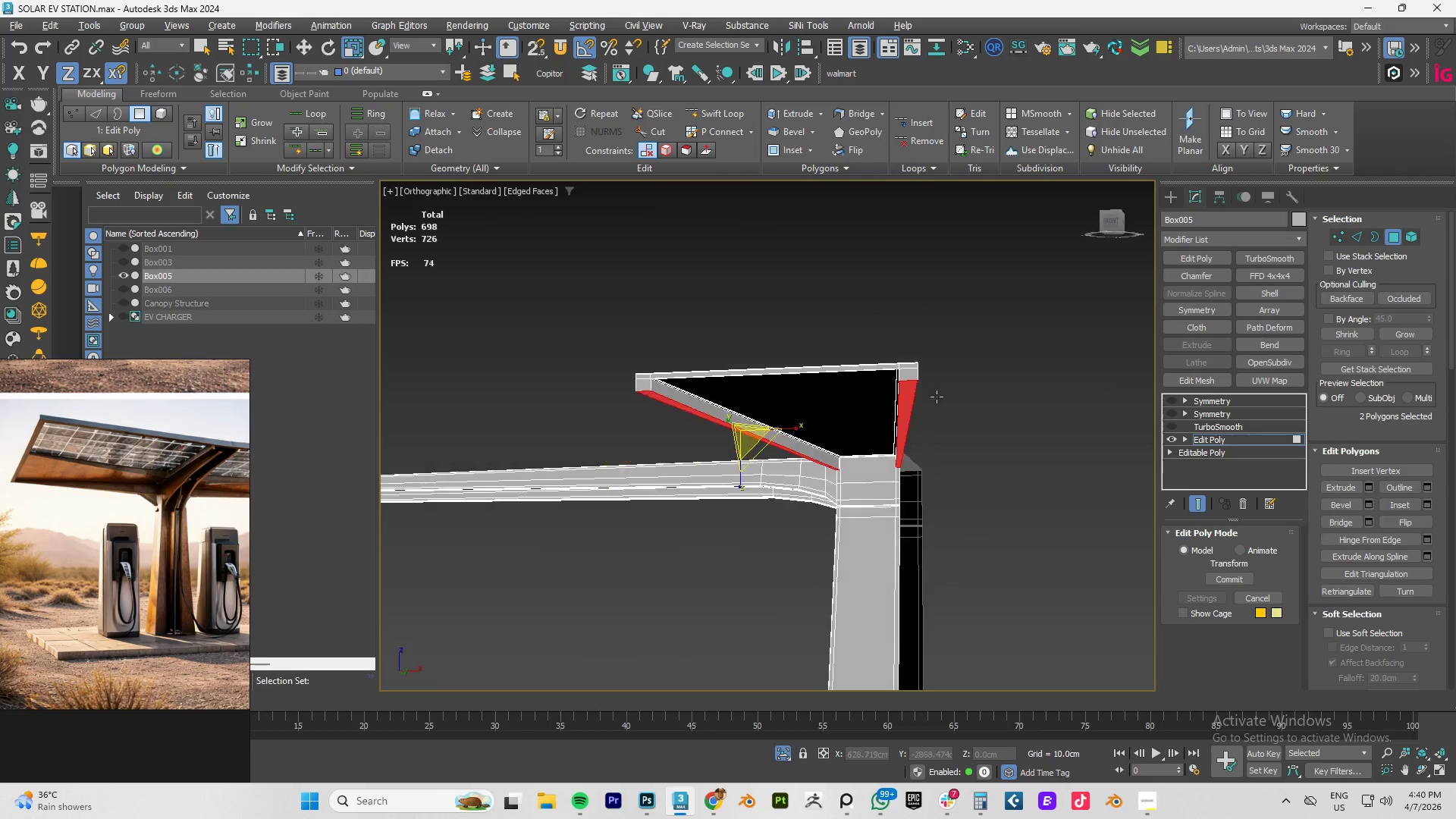 
hold_key(key=AltLeft, duration=1.42)
 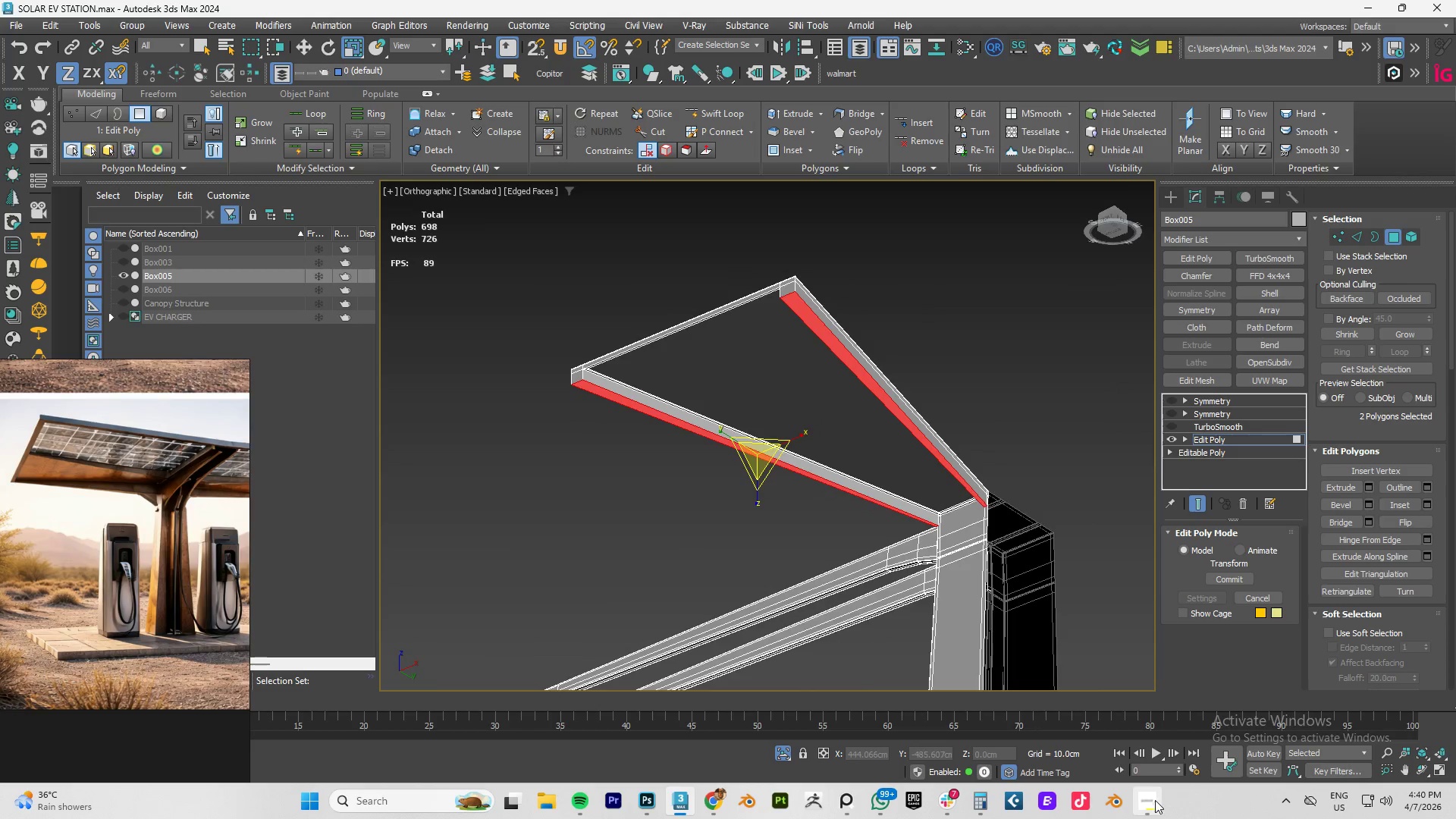 
left_click([1153, 802])